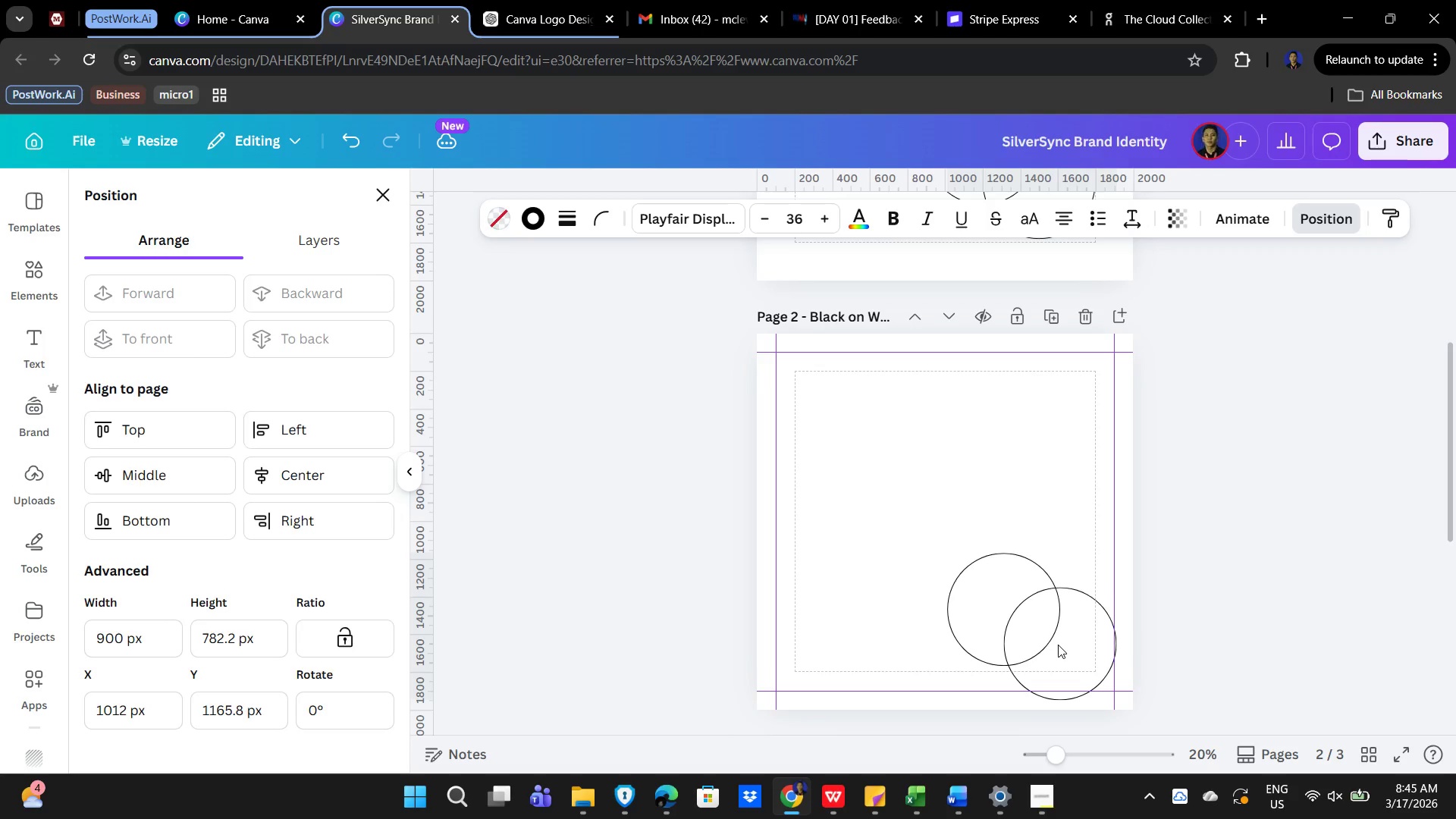 
key(ArrowLeft)
 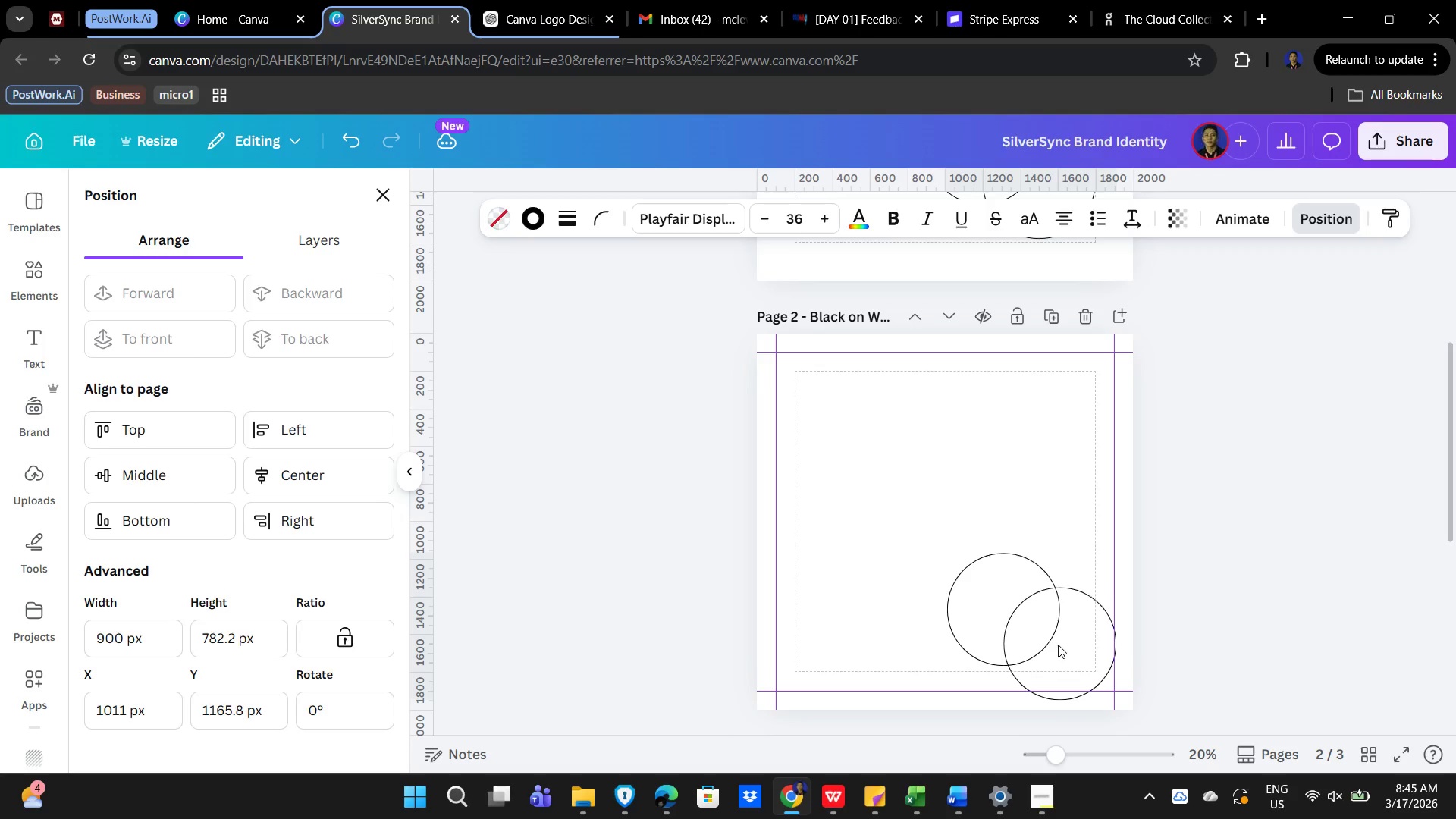 
key(ArrowLeft)
 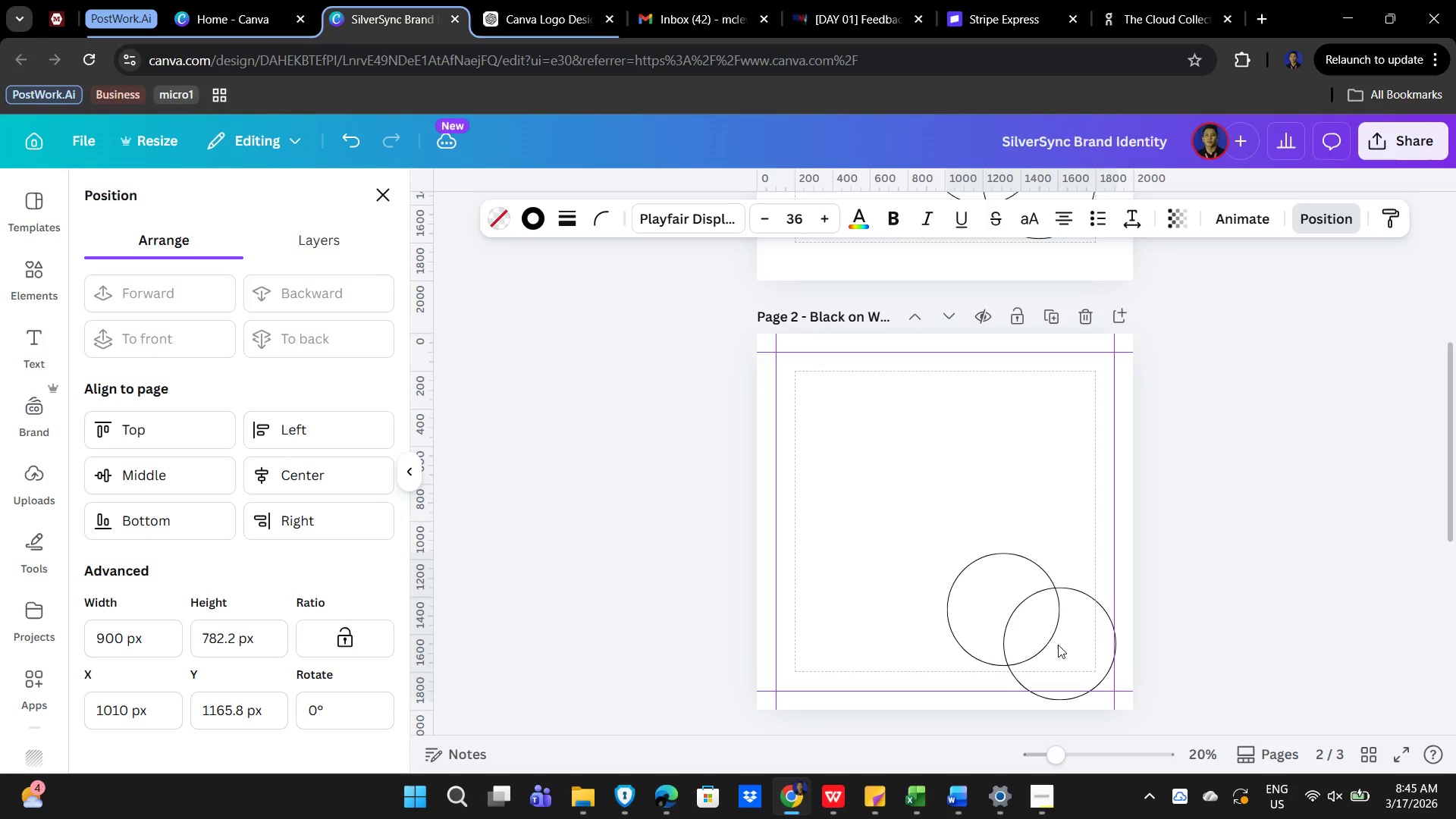 
key(ArrowLeft)
 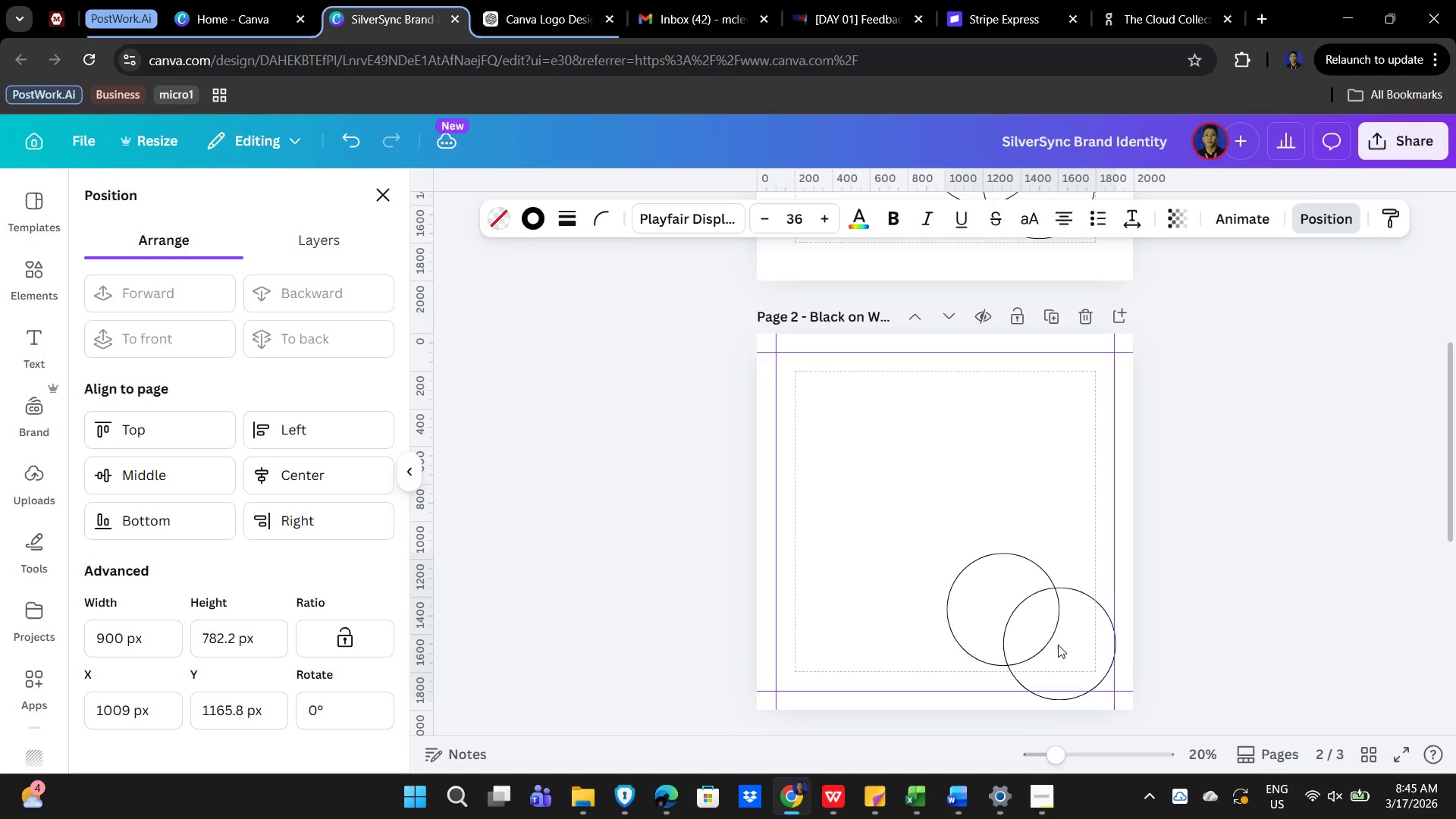 
key(ArrowLeft)
 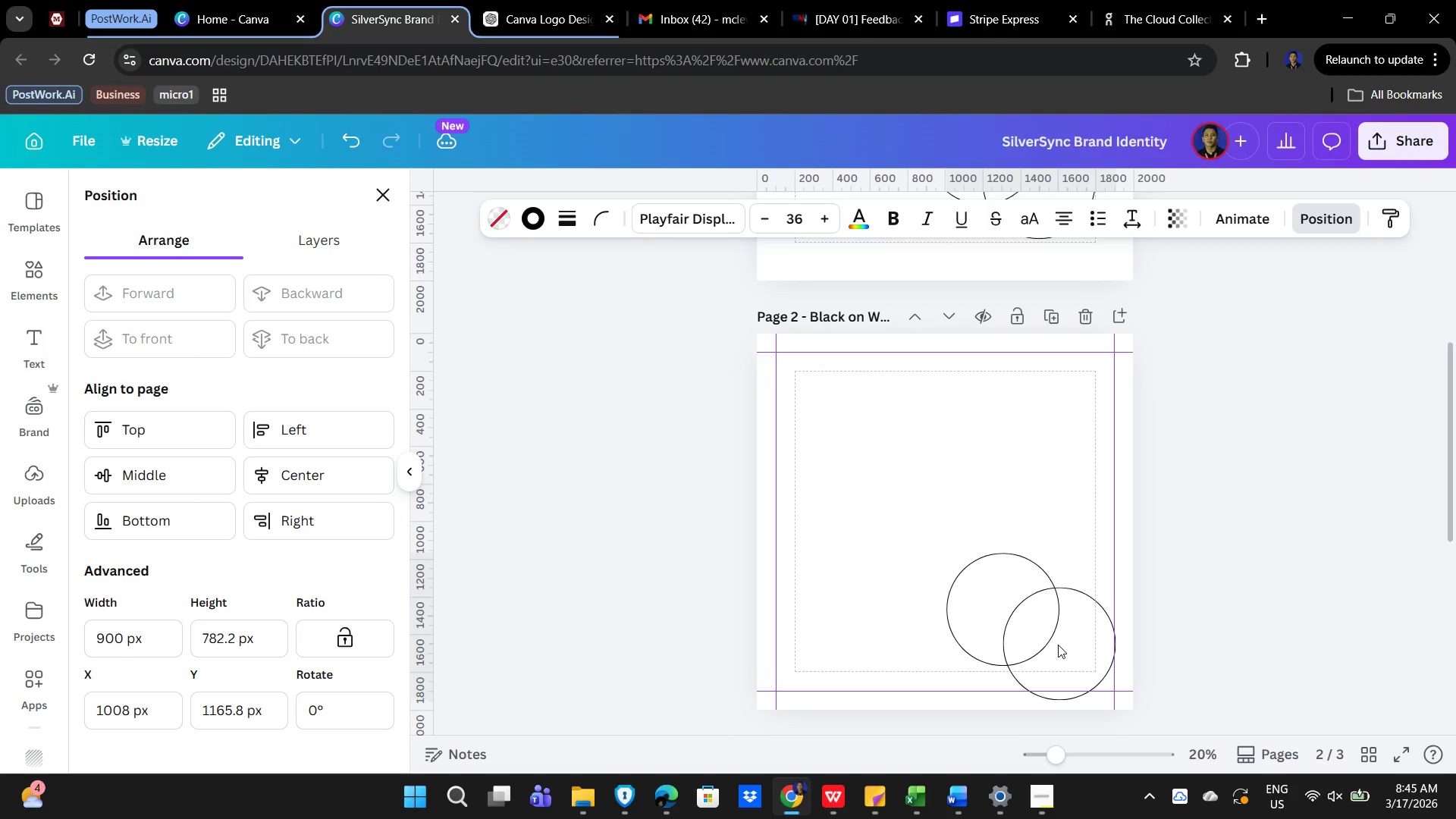 
key(ArrowLeft)
 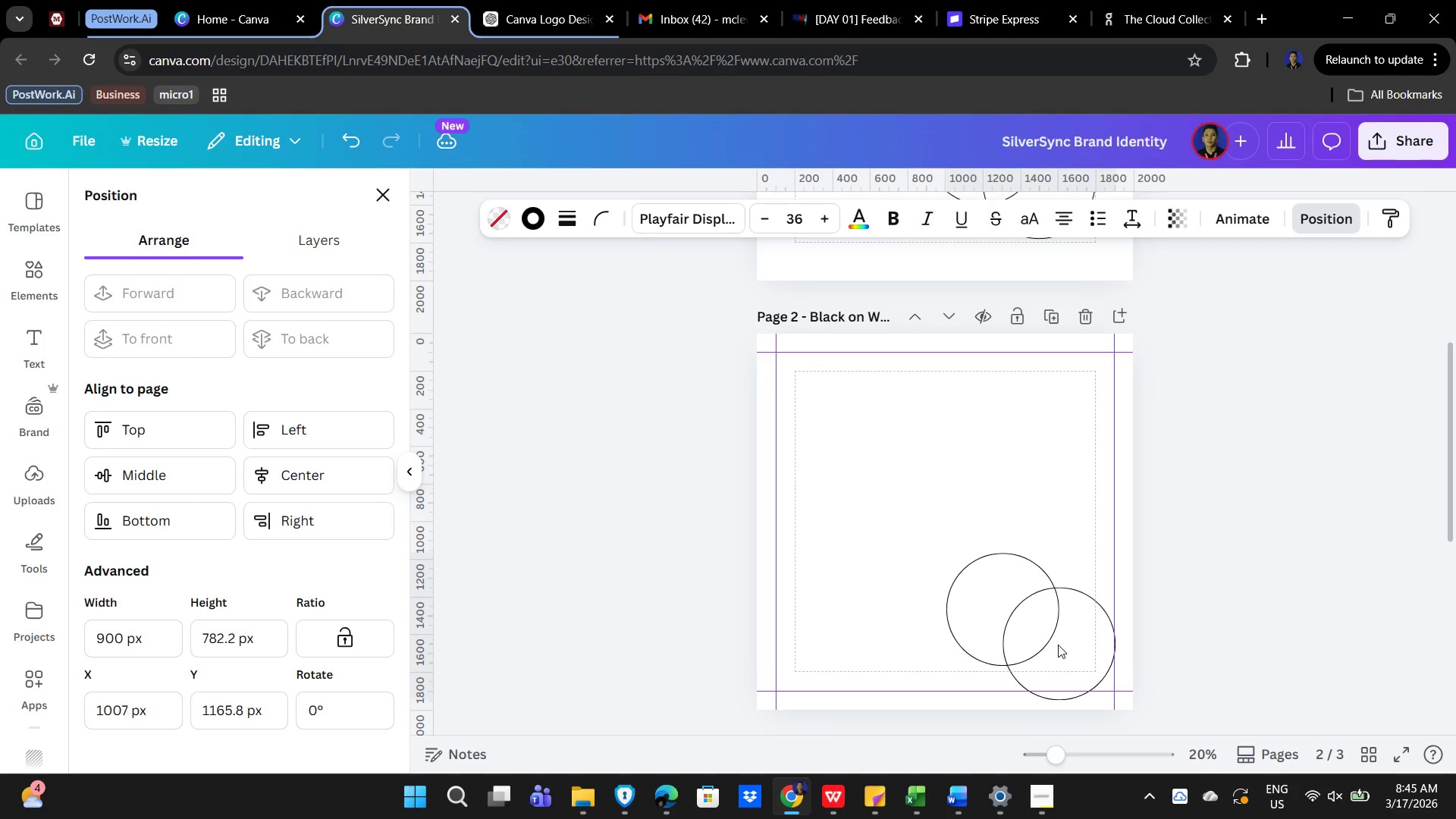 
key(ArrowLeft)
 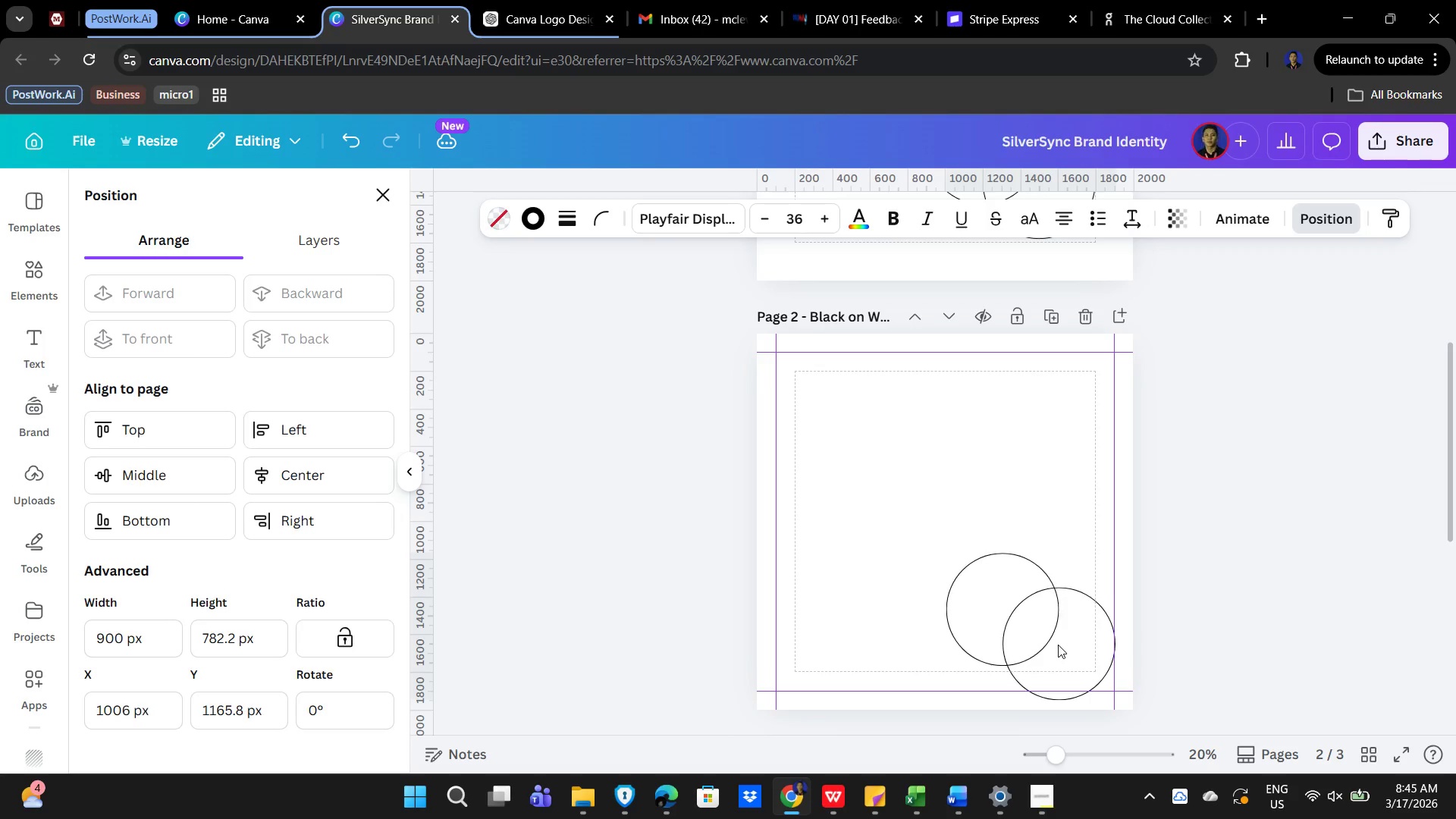 
key(ArrowLeft)
 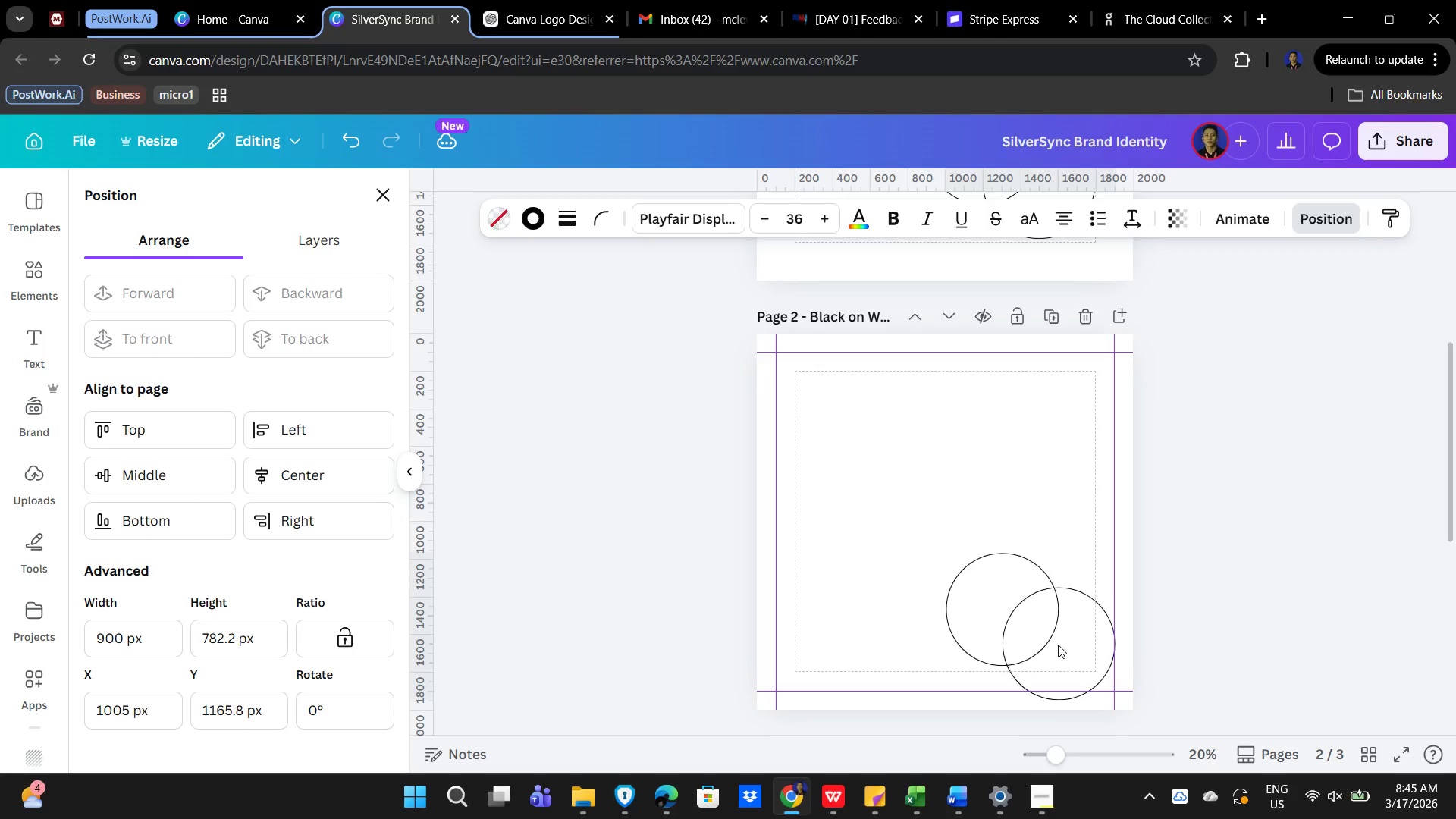 
key(ArrowLeft)
 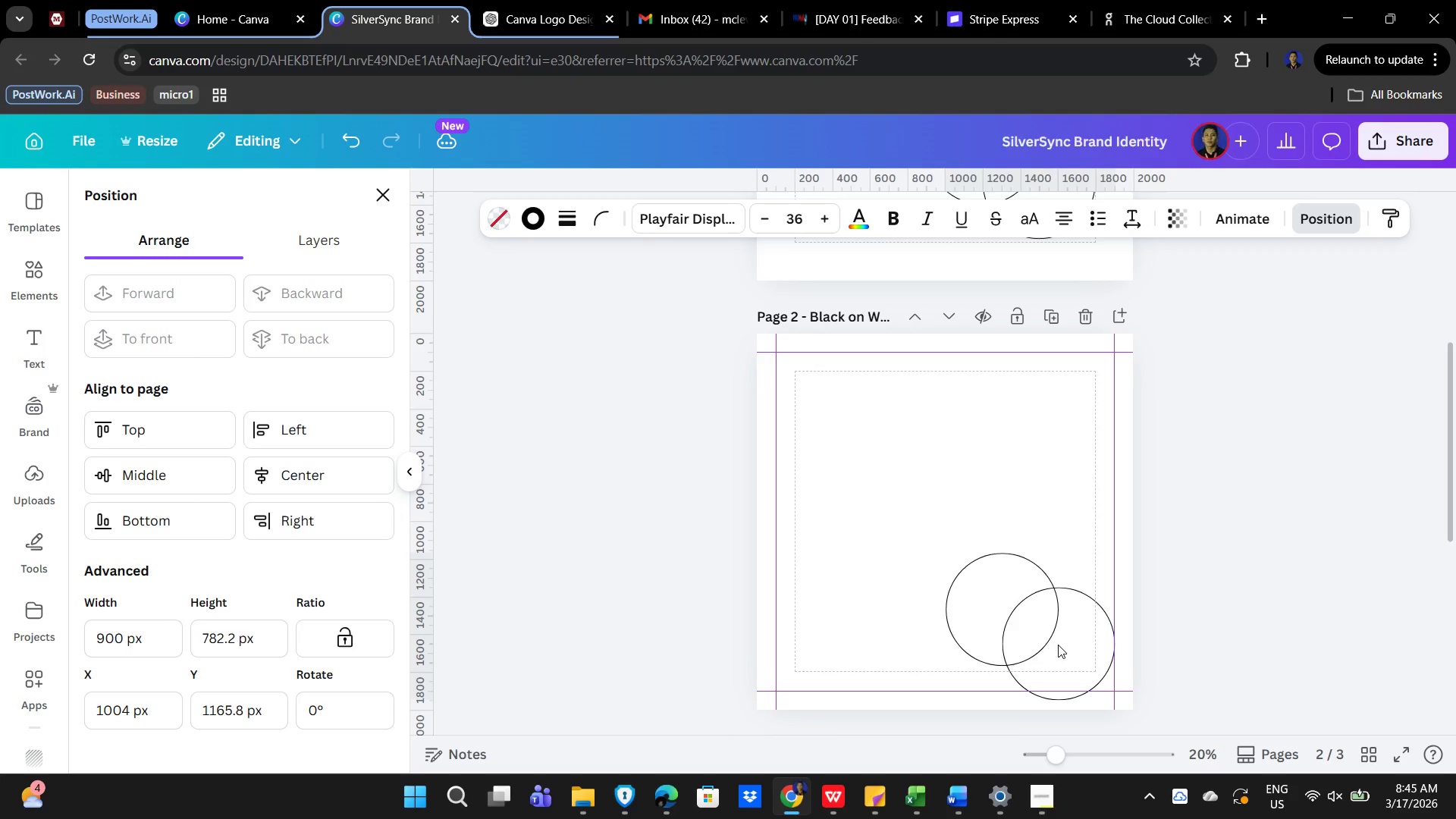 
key(ArrowLeft)
 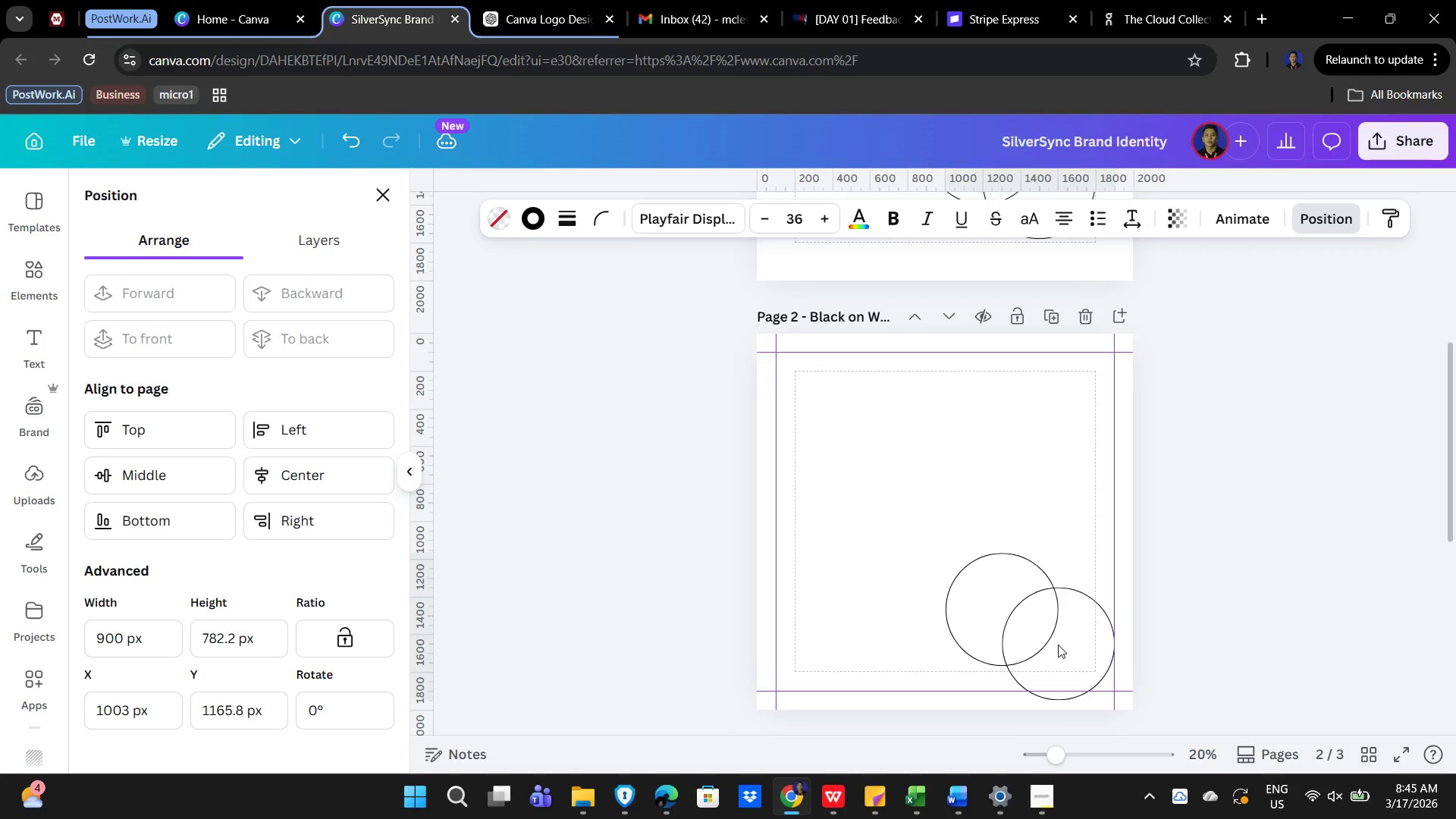 
key(ArrowLeft)
 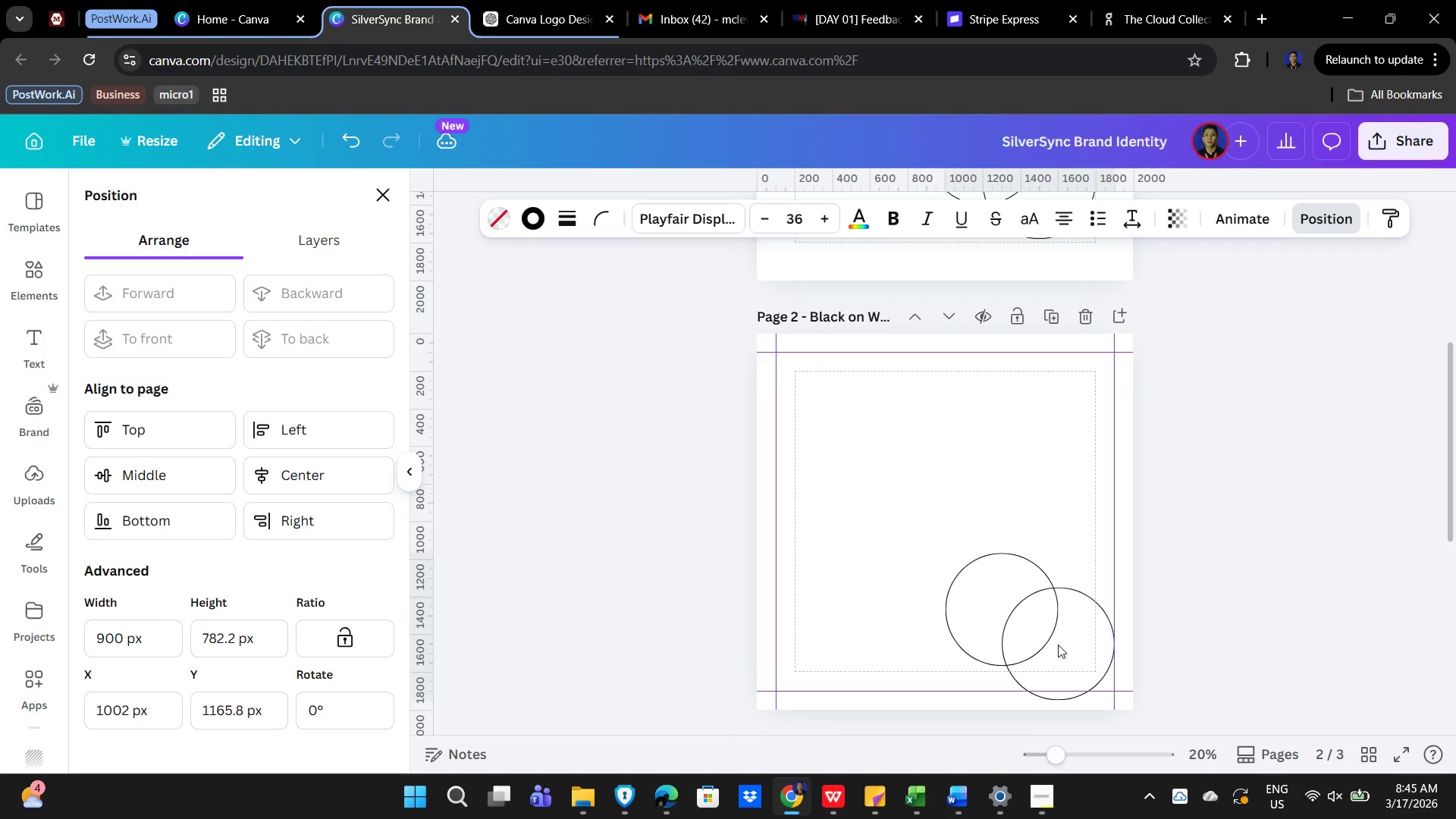 
key(ArrowLeft)
 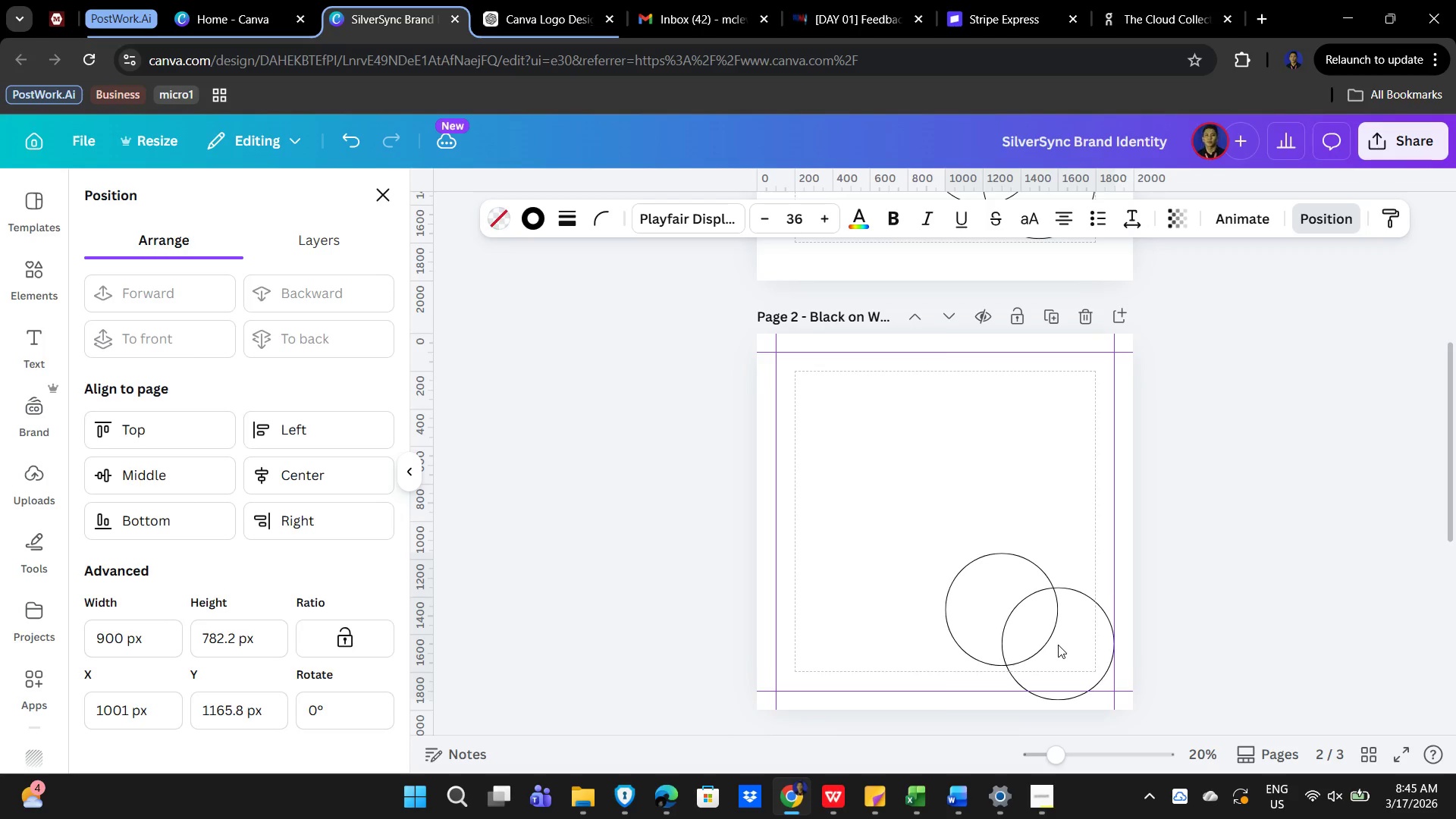 
key(ArrowLeft)
 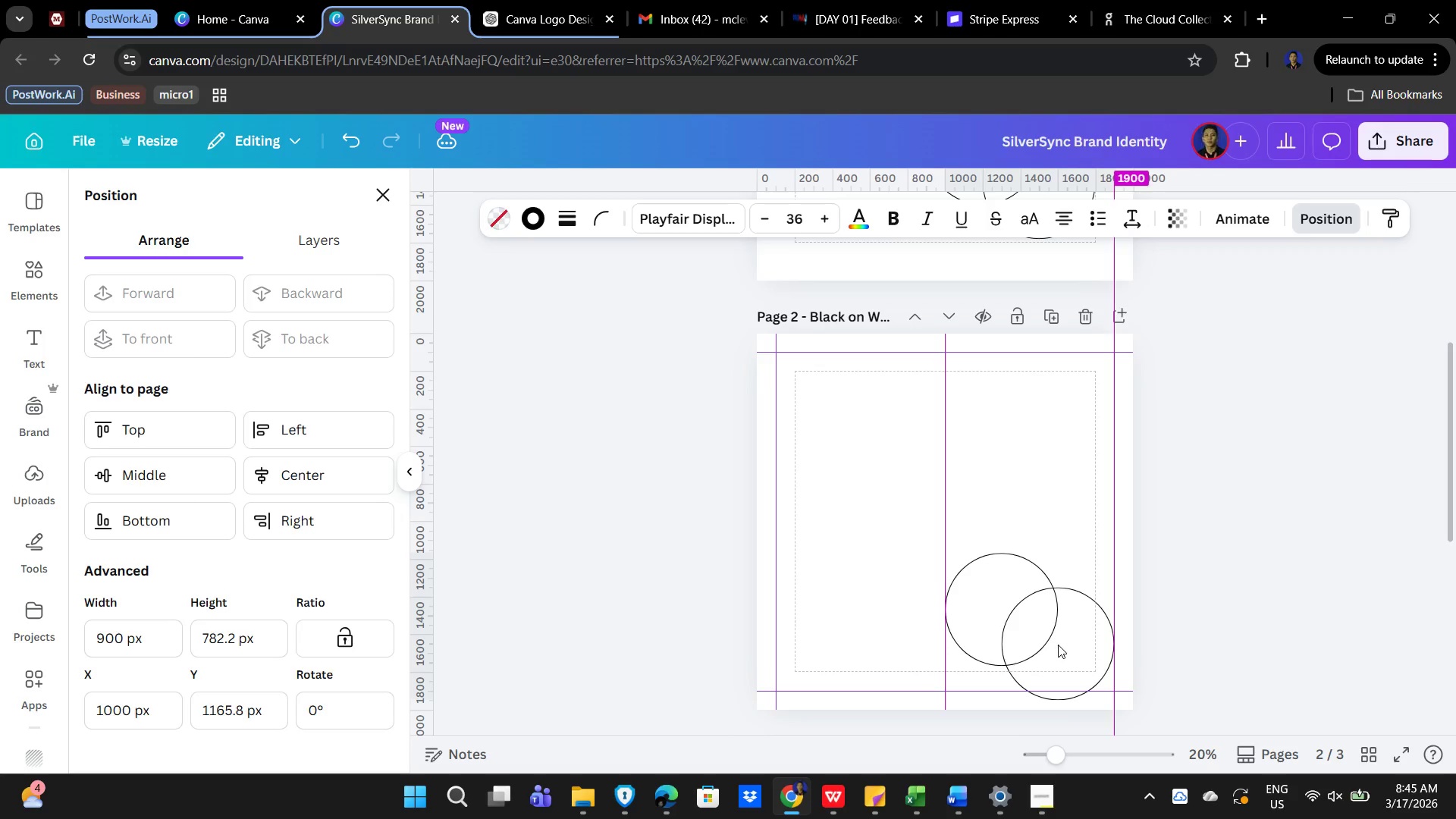 
key(ArrowLeft)
 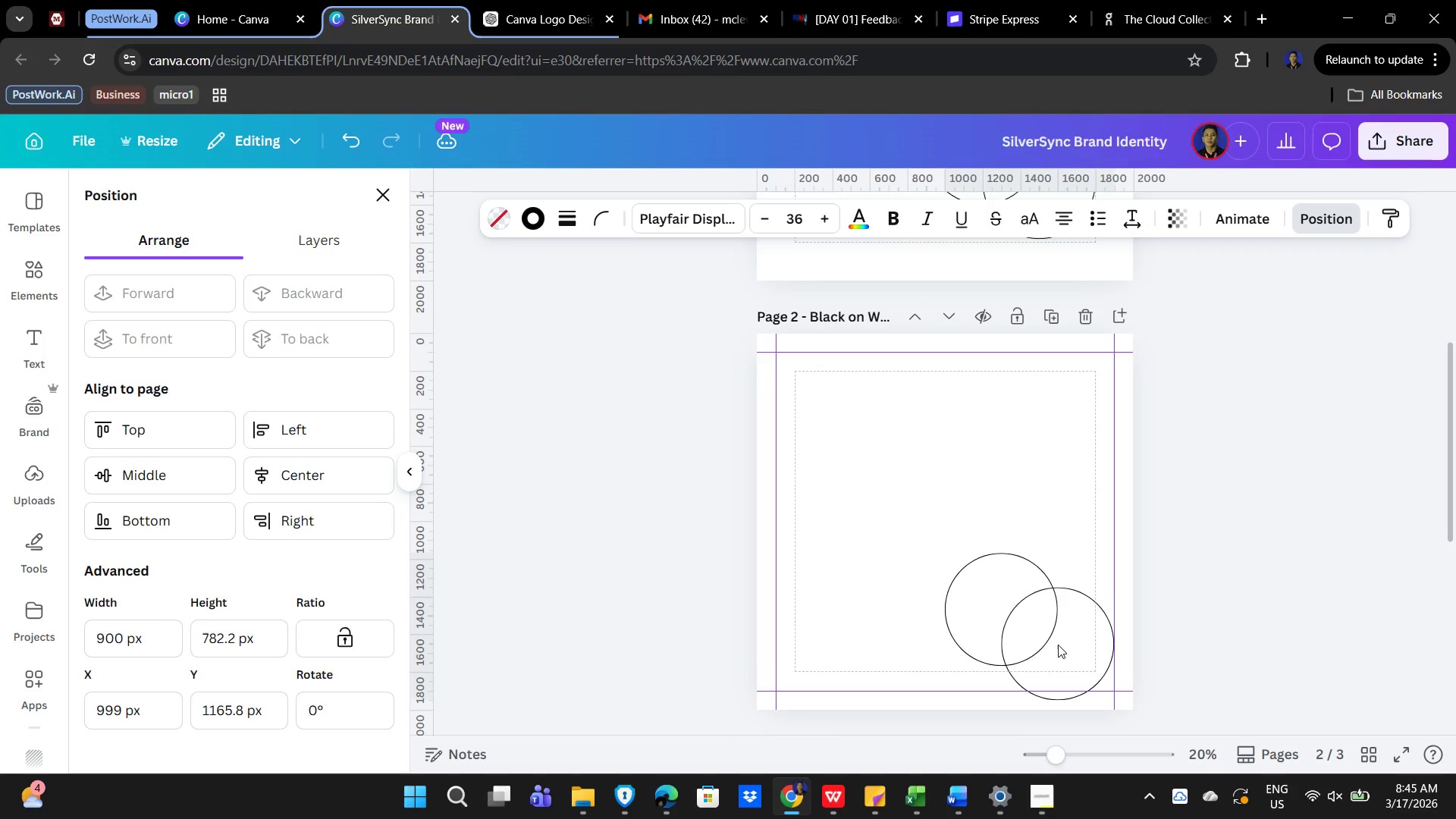 
key(ArrowLeft)
 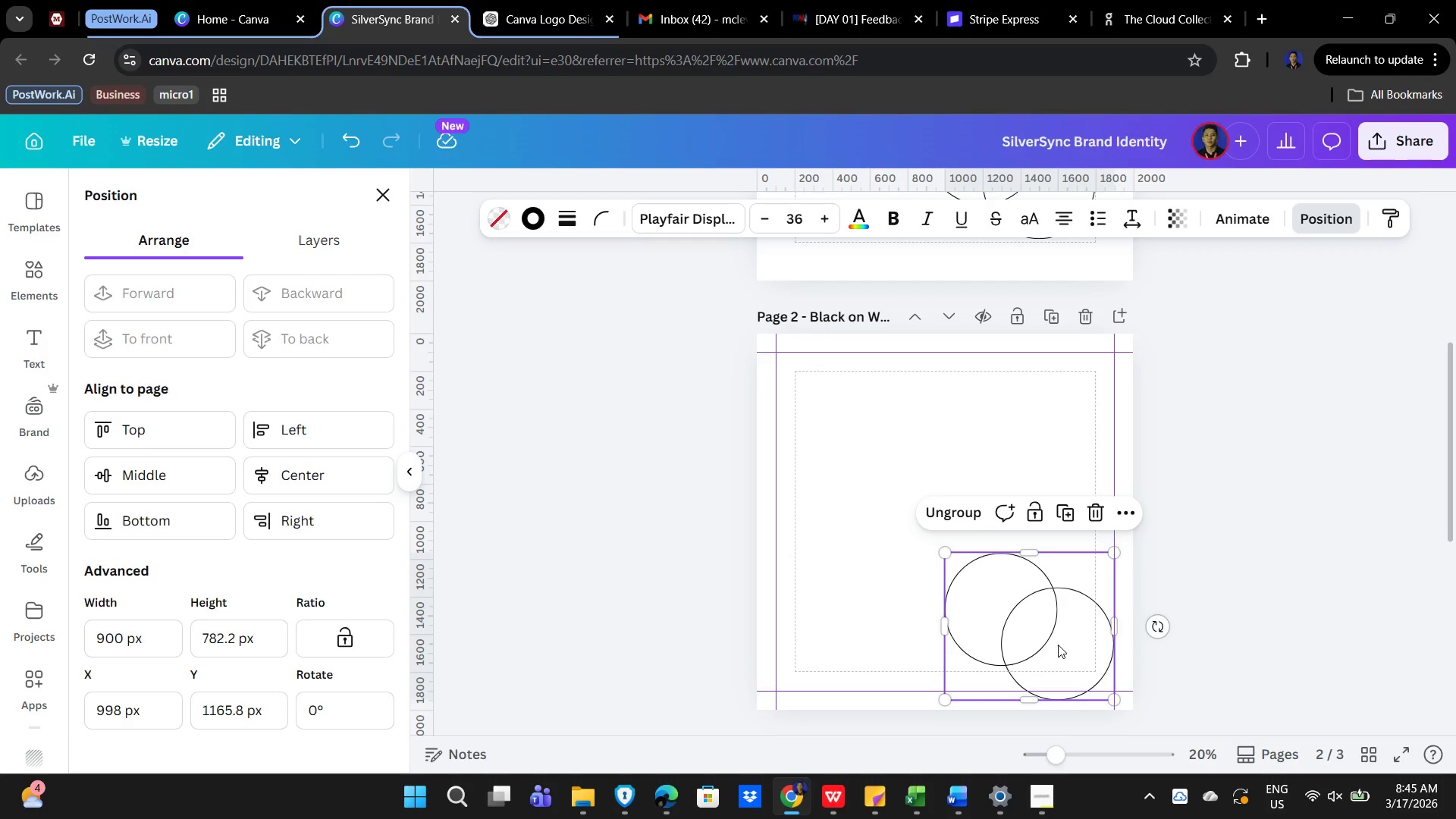 
key(ArrowUp)
 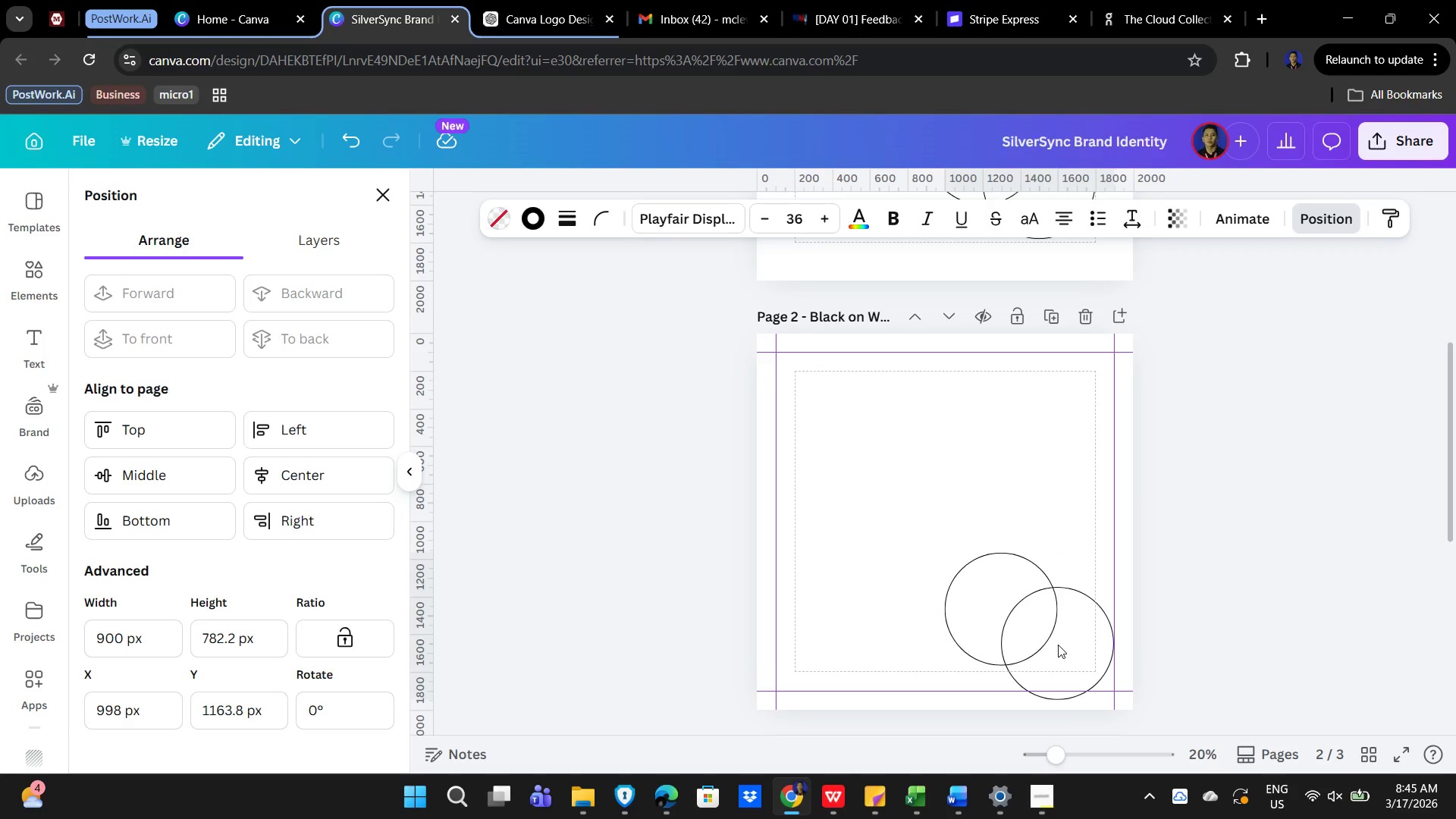 
key(ArrowUp)
 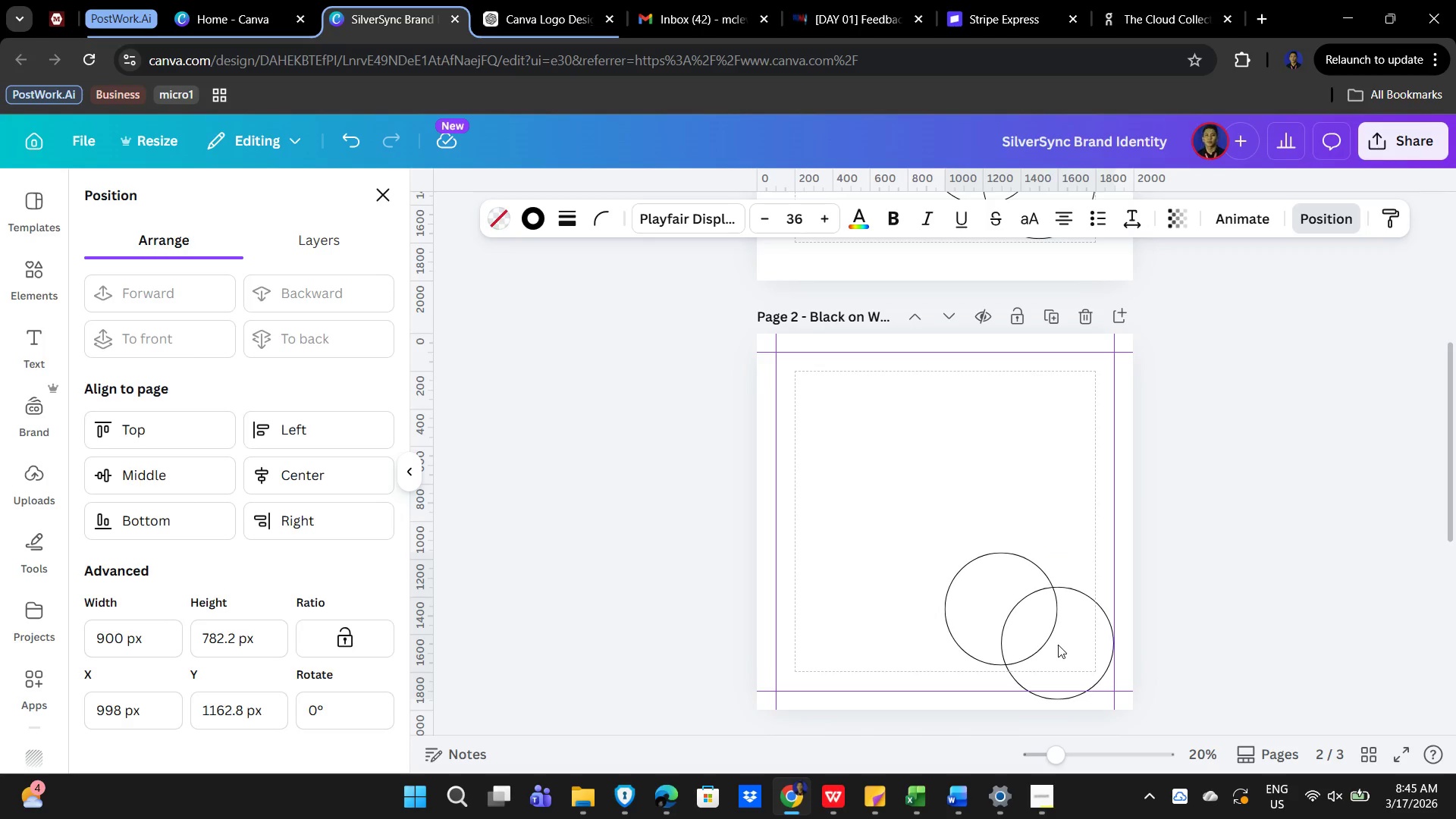 
key(ArrowUp)
 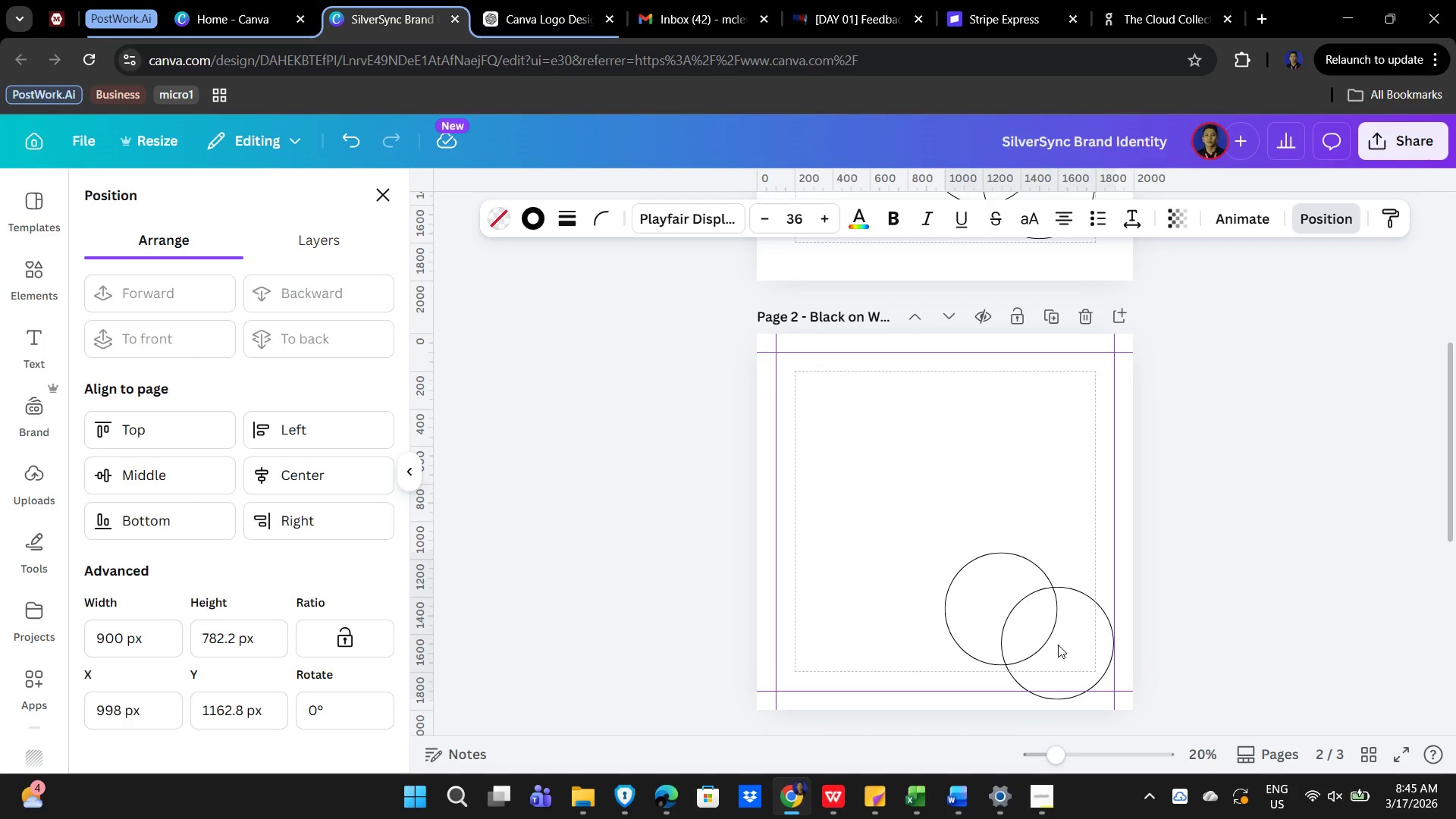 
key(ArrowUp)
 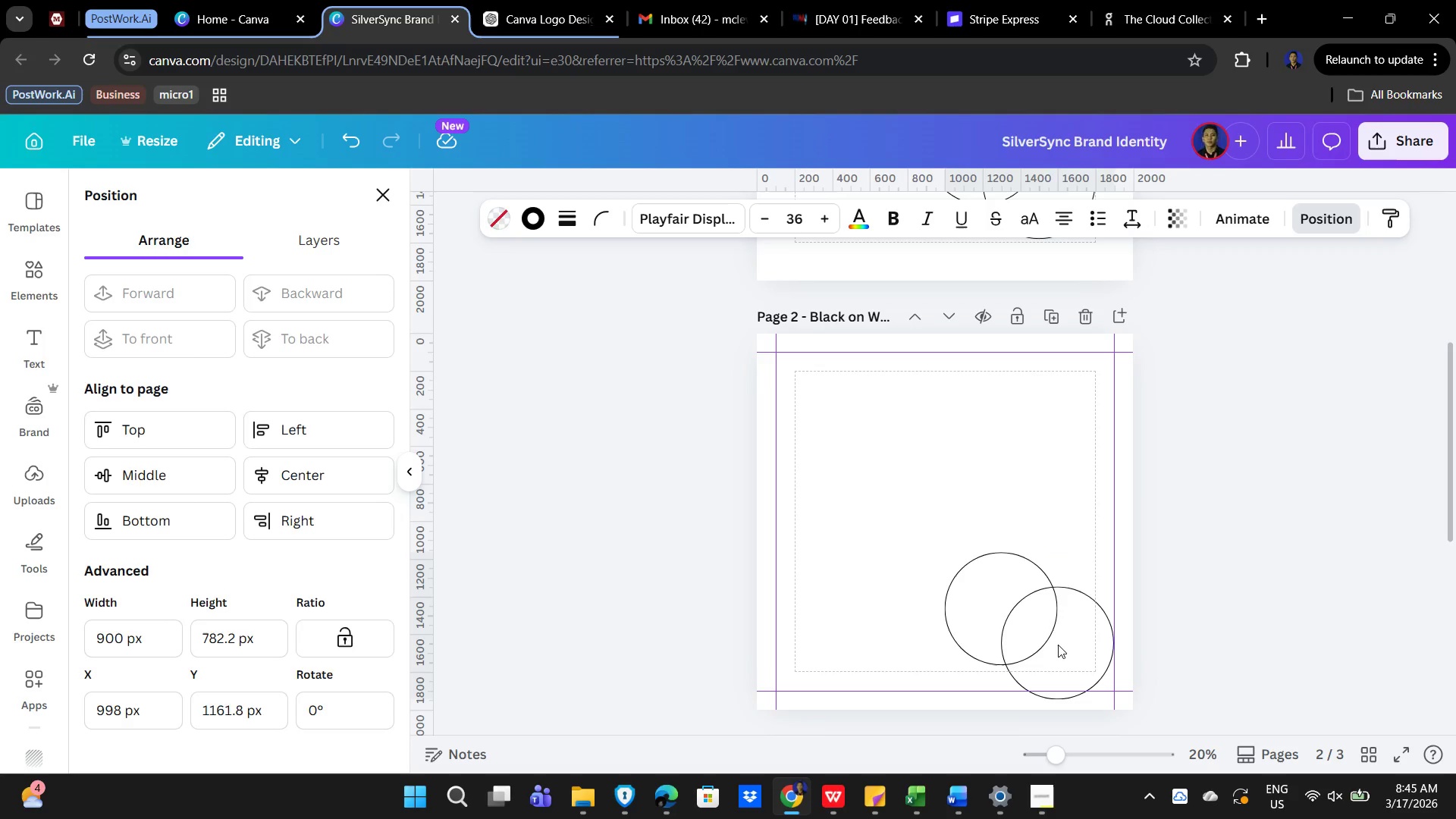 
key(ArrowUp)
 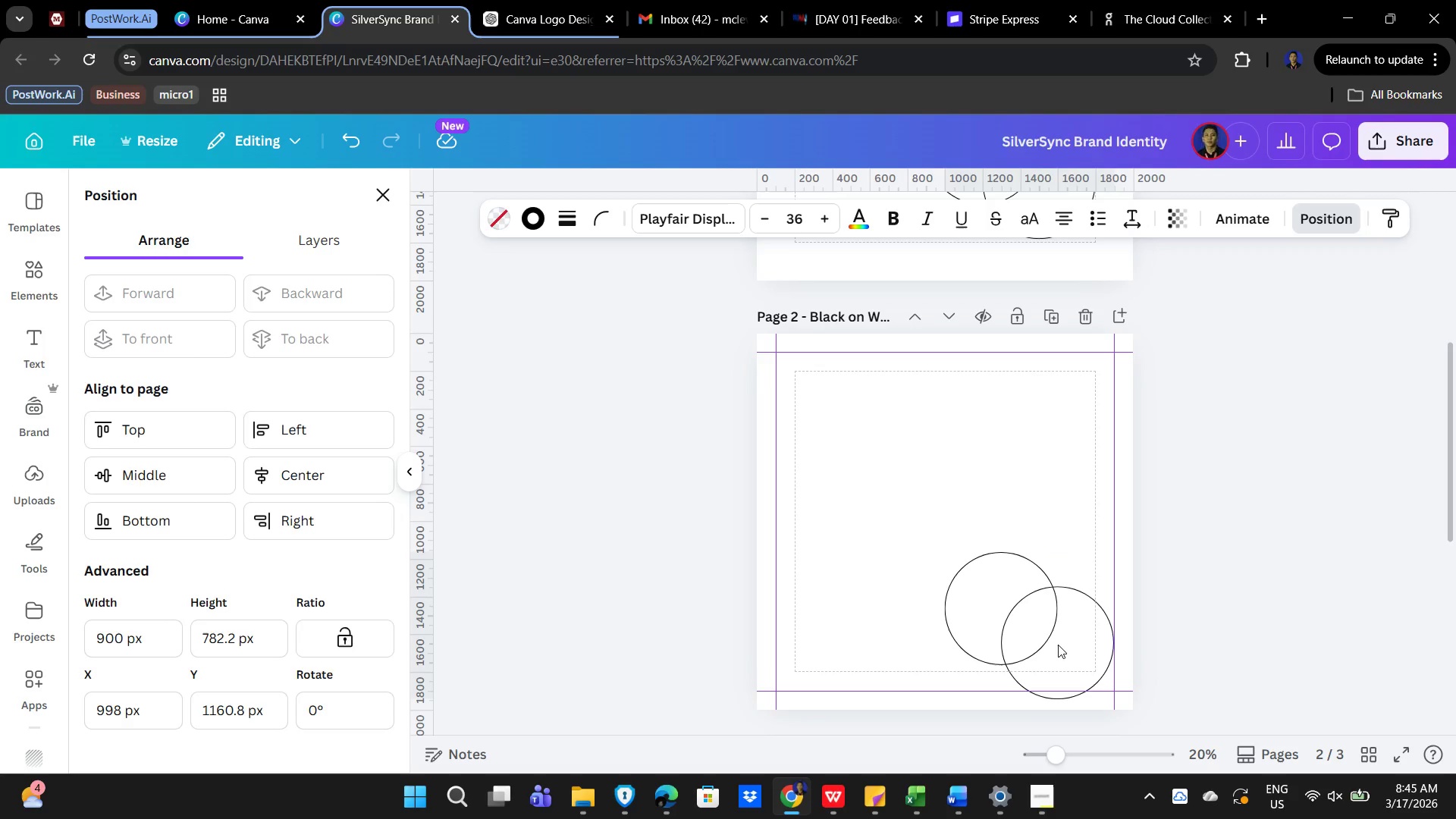 
key(ArrowUp)
 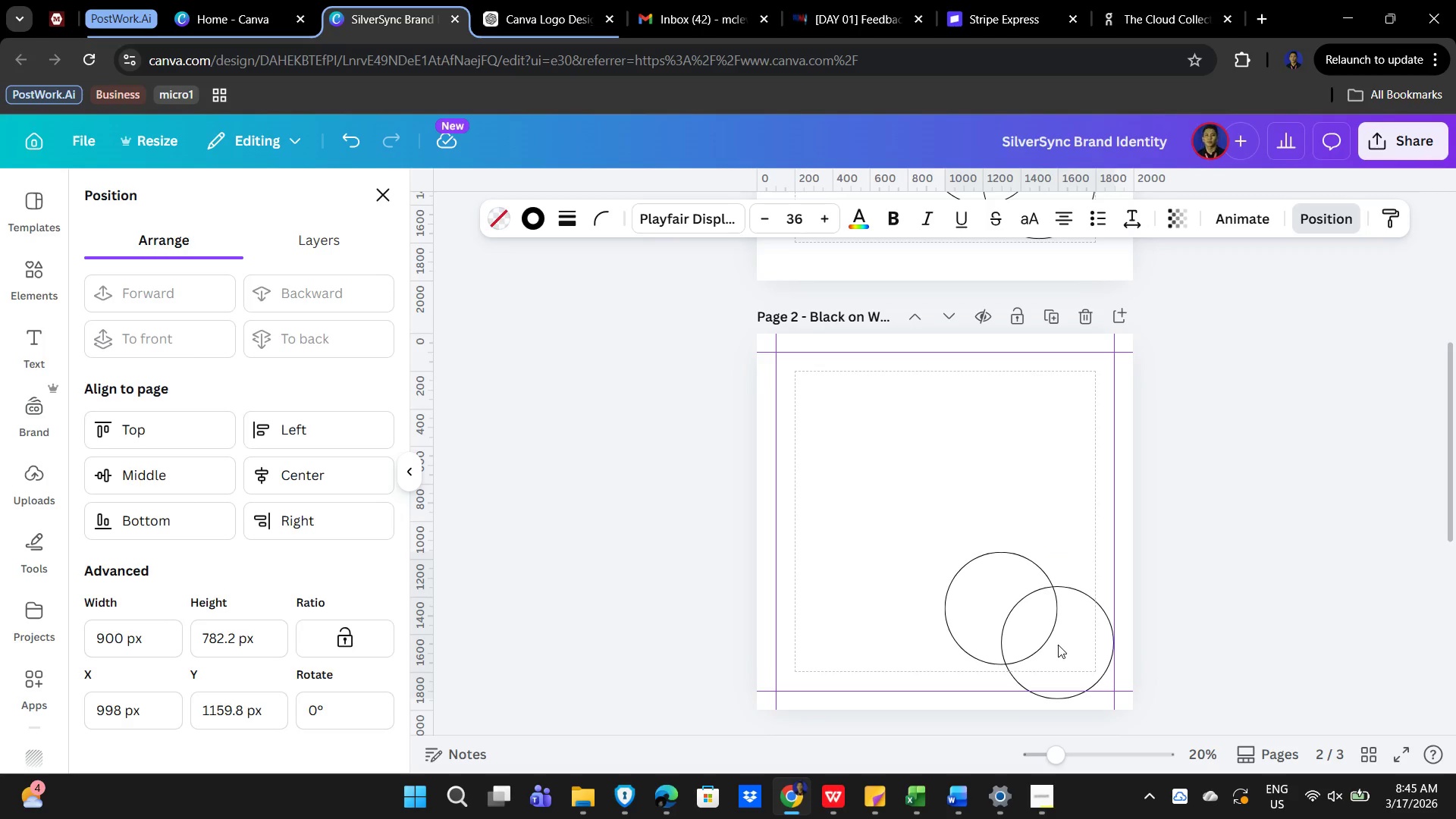 
key(ArrowUp)
 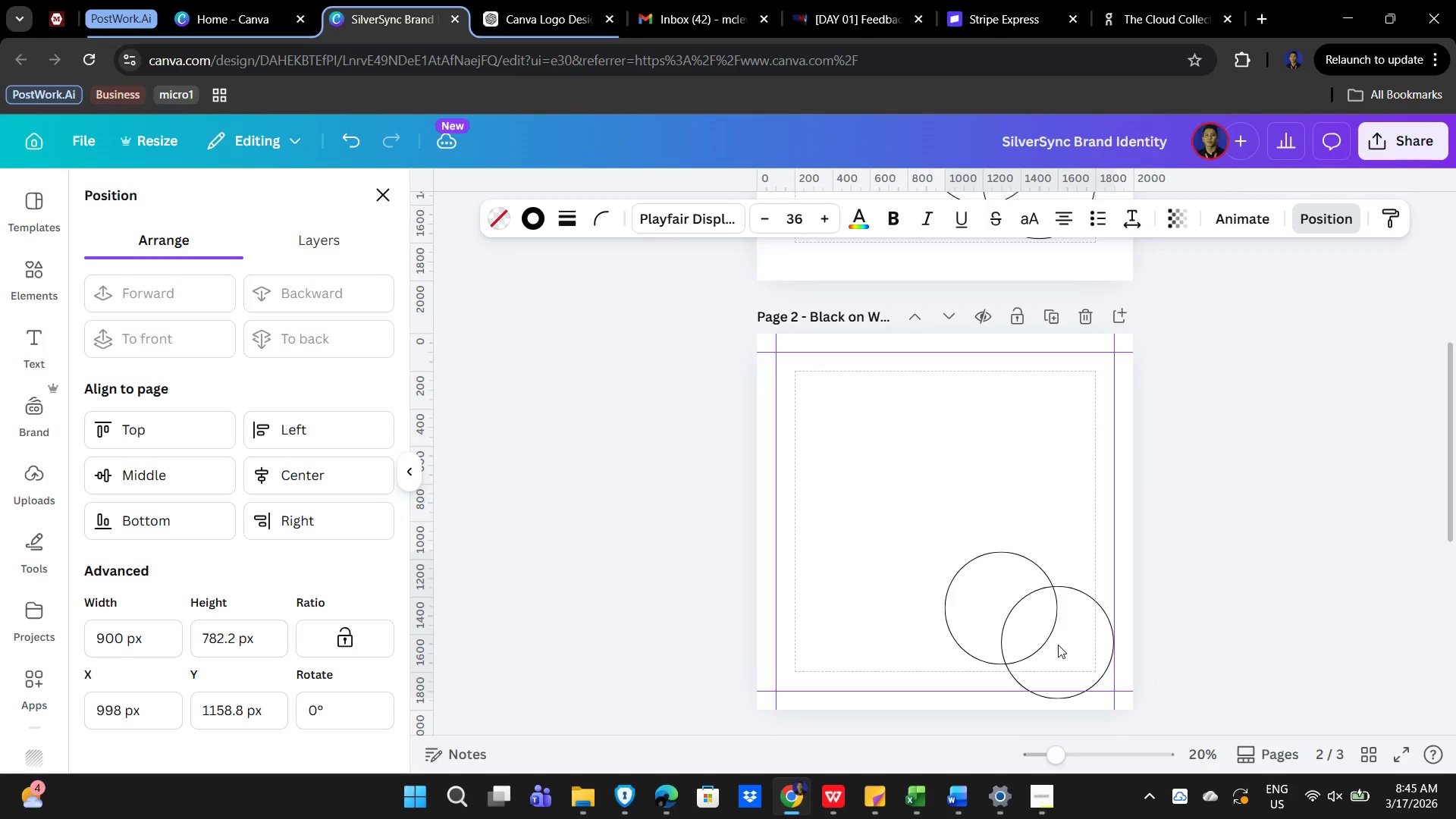 
key(ArrowUp)
 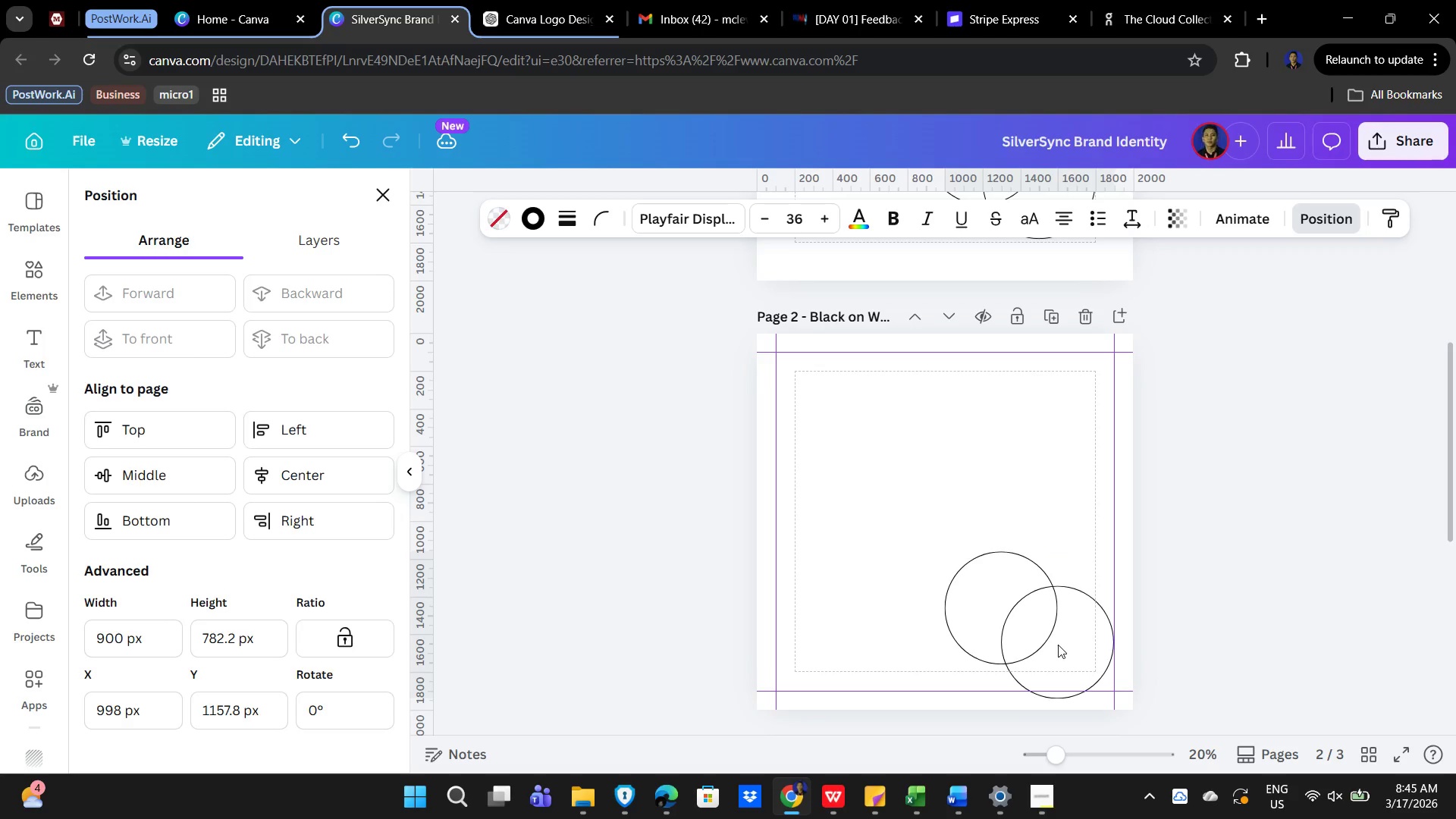 
key(ArrowUp)
 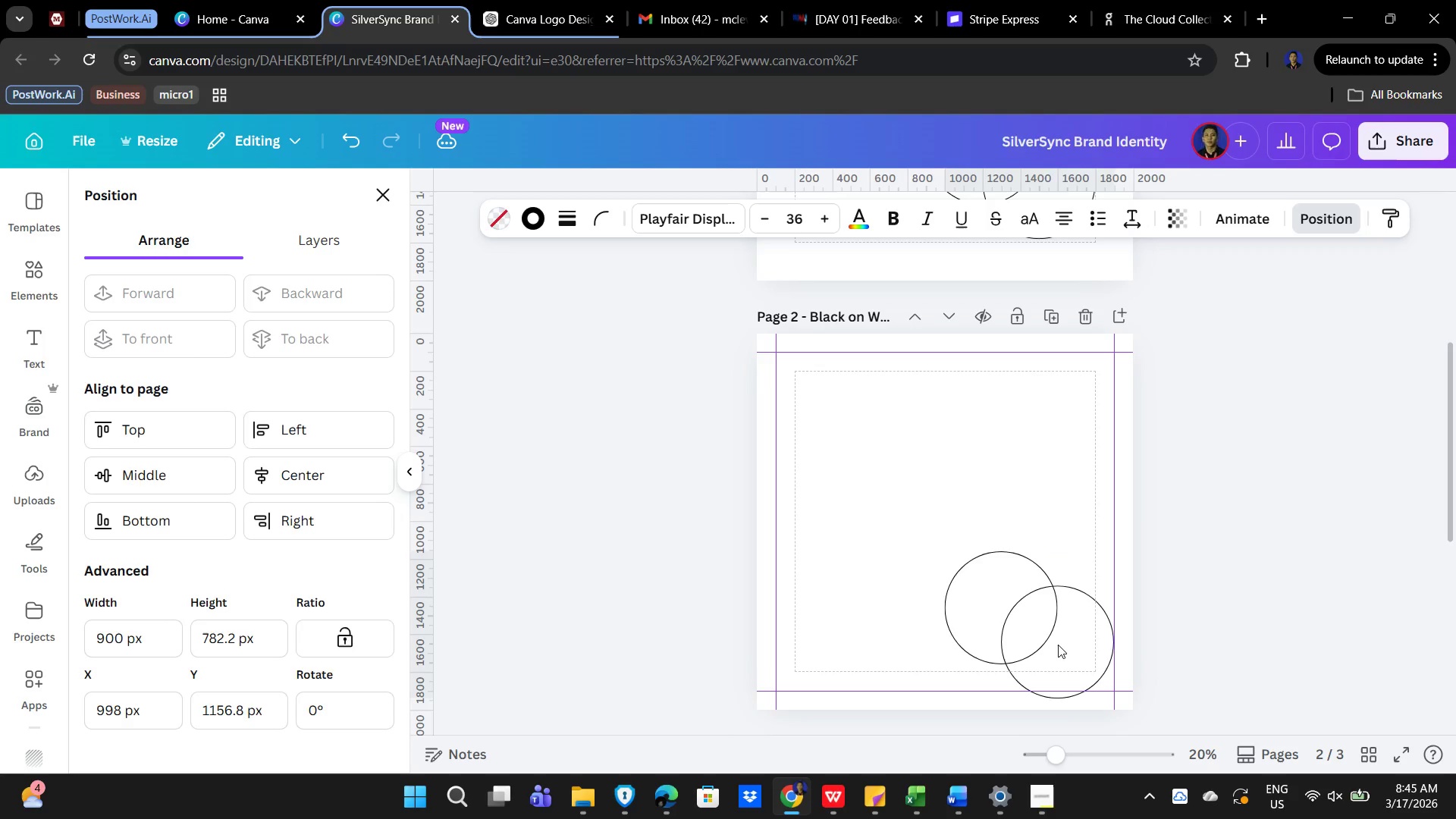 
key(ArrowUp)
 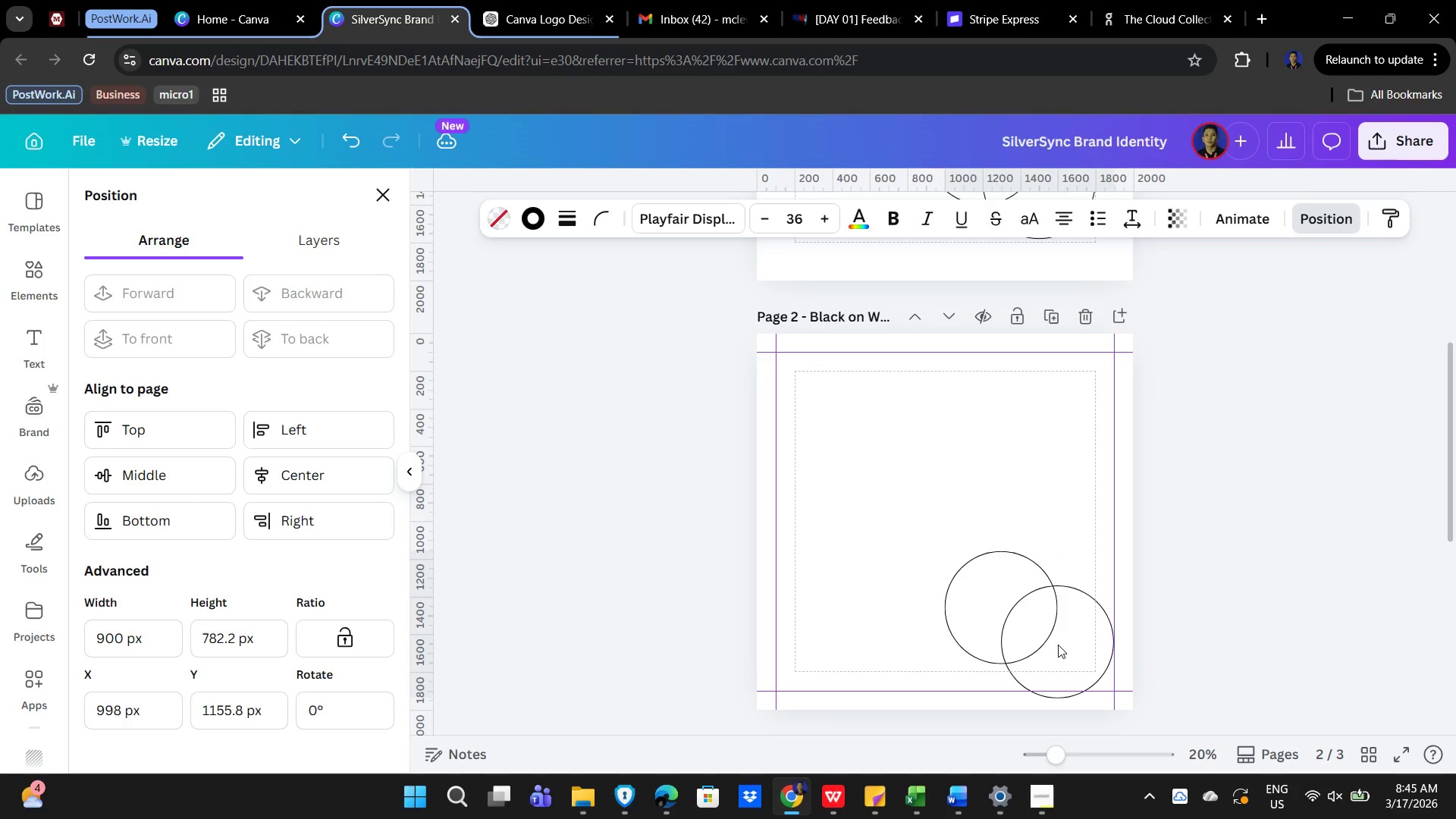 
key(ArrowUp)
 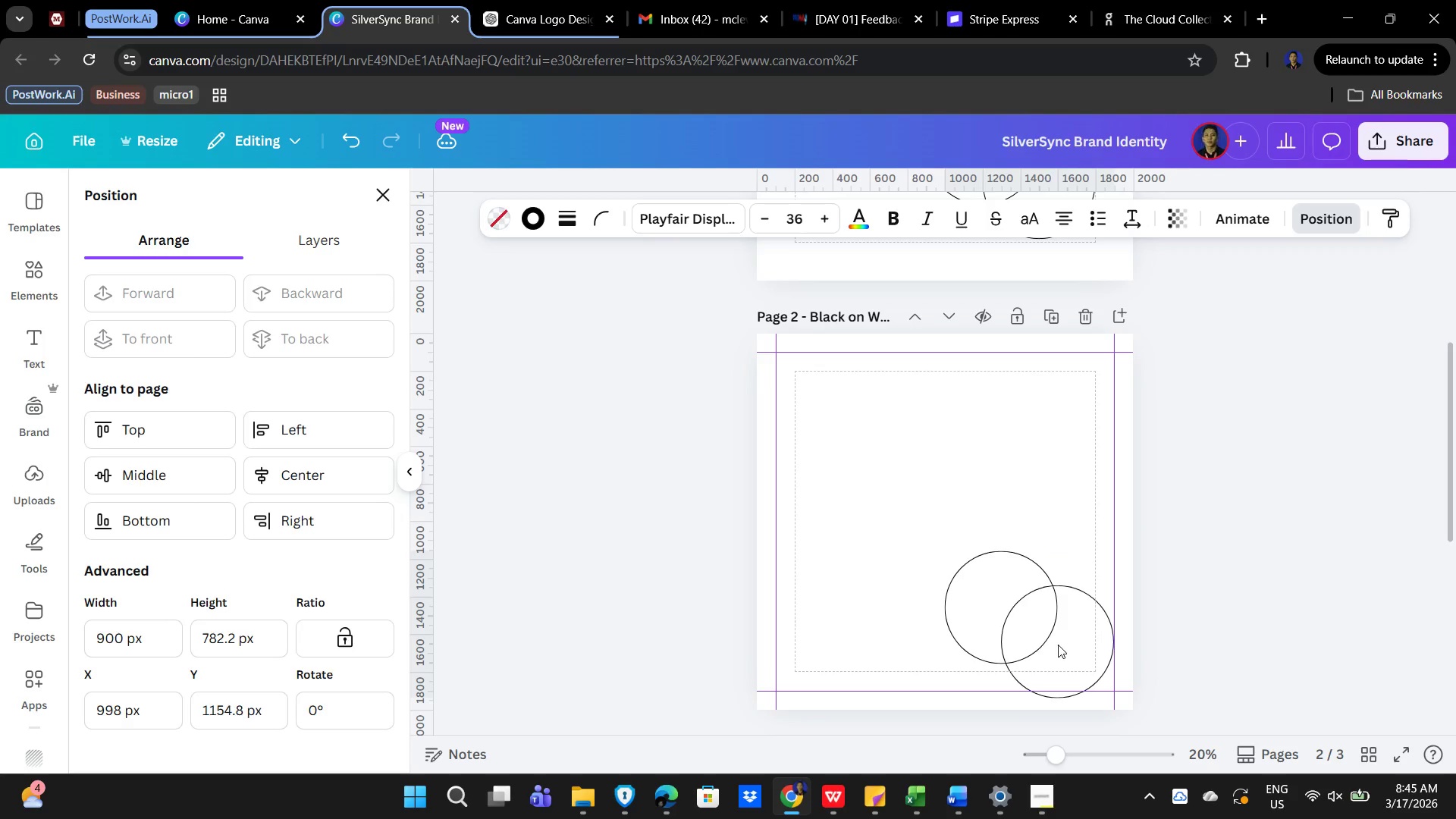 
key(ArrowUp)
 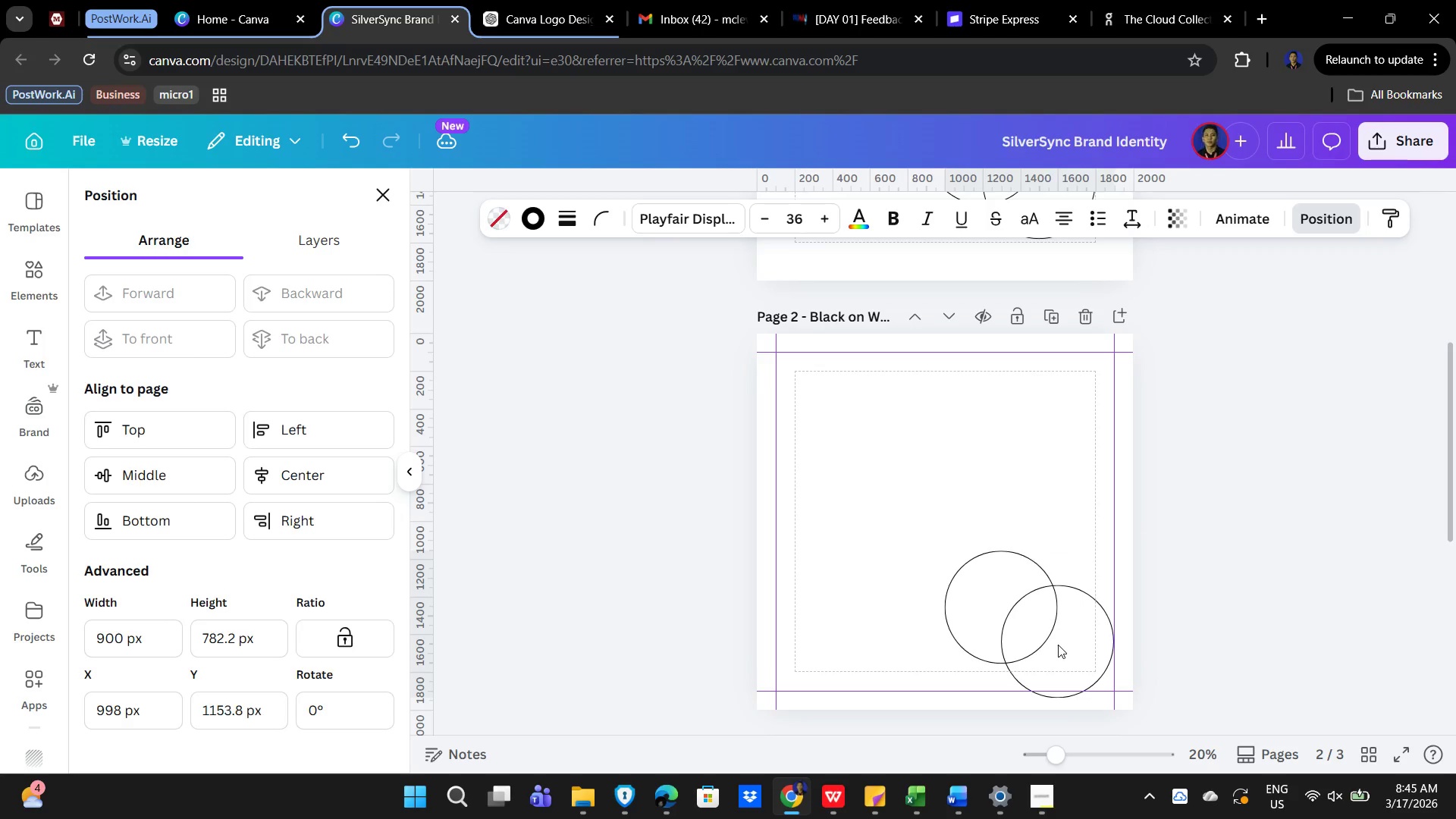 
key(ArrowUp)
 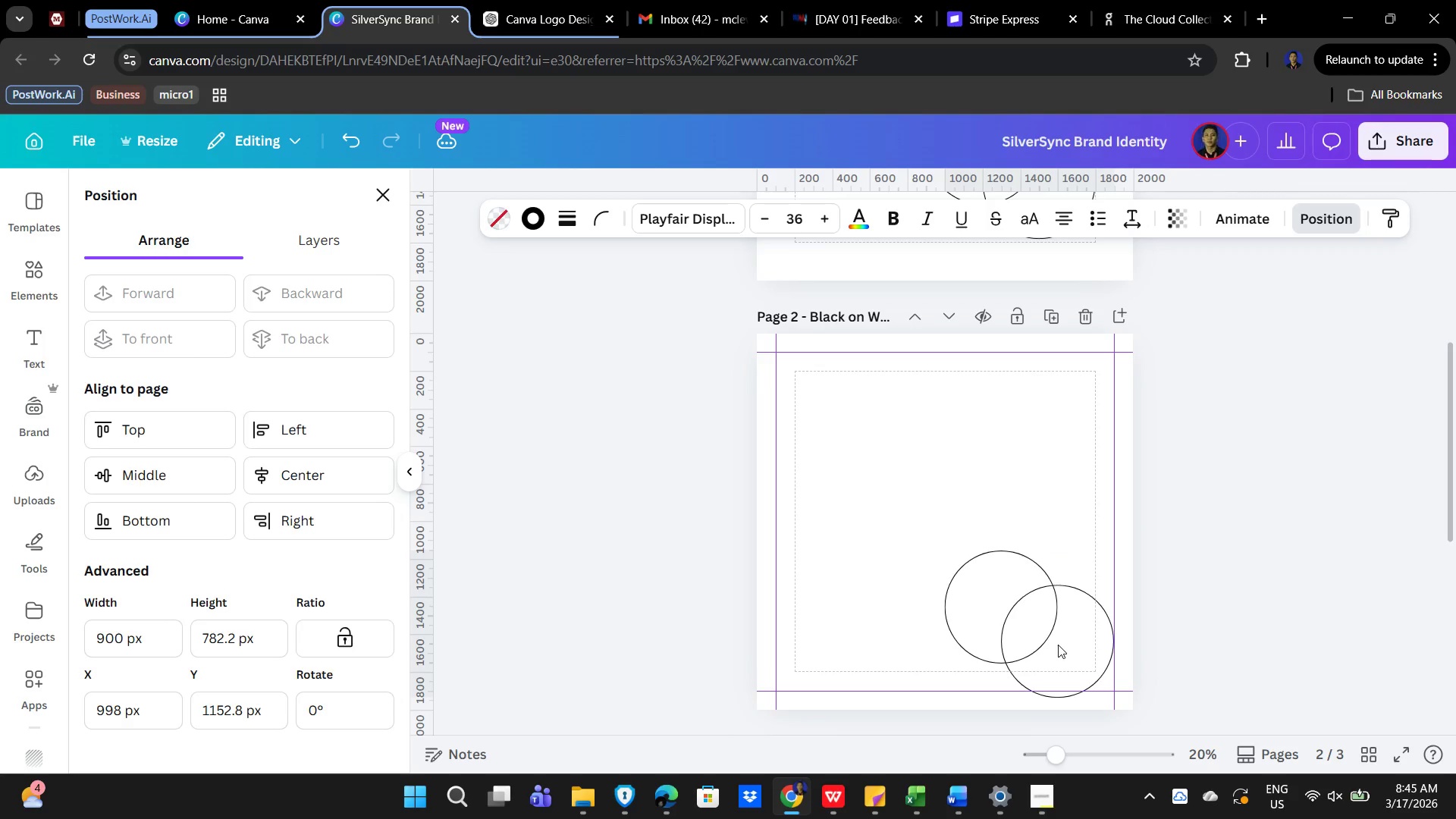 
key(ArrowUp)
 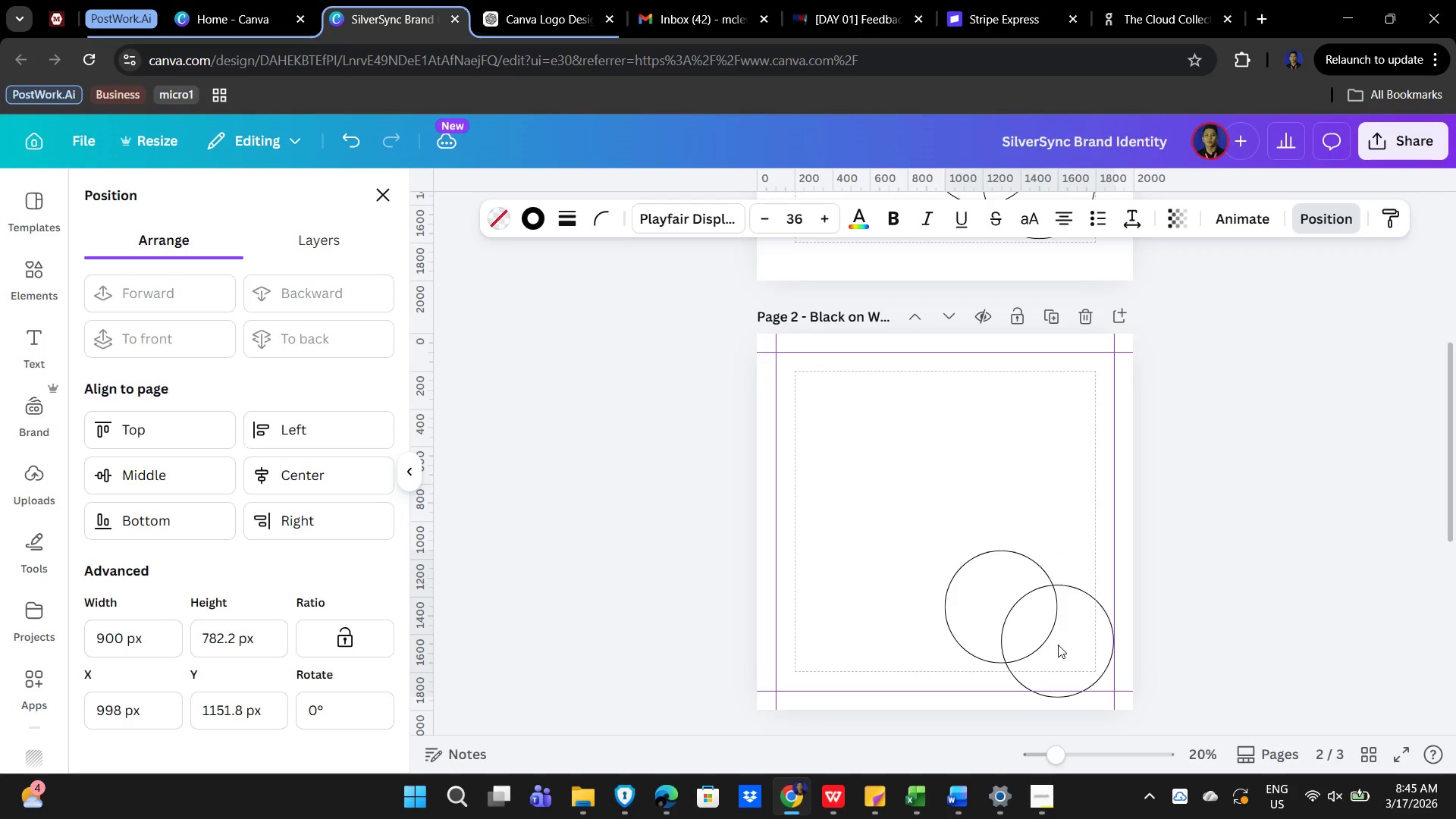 
key(ArrowUp)
 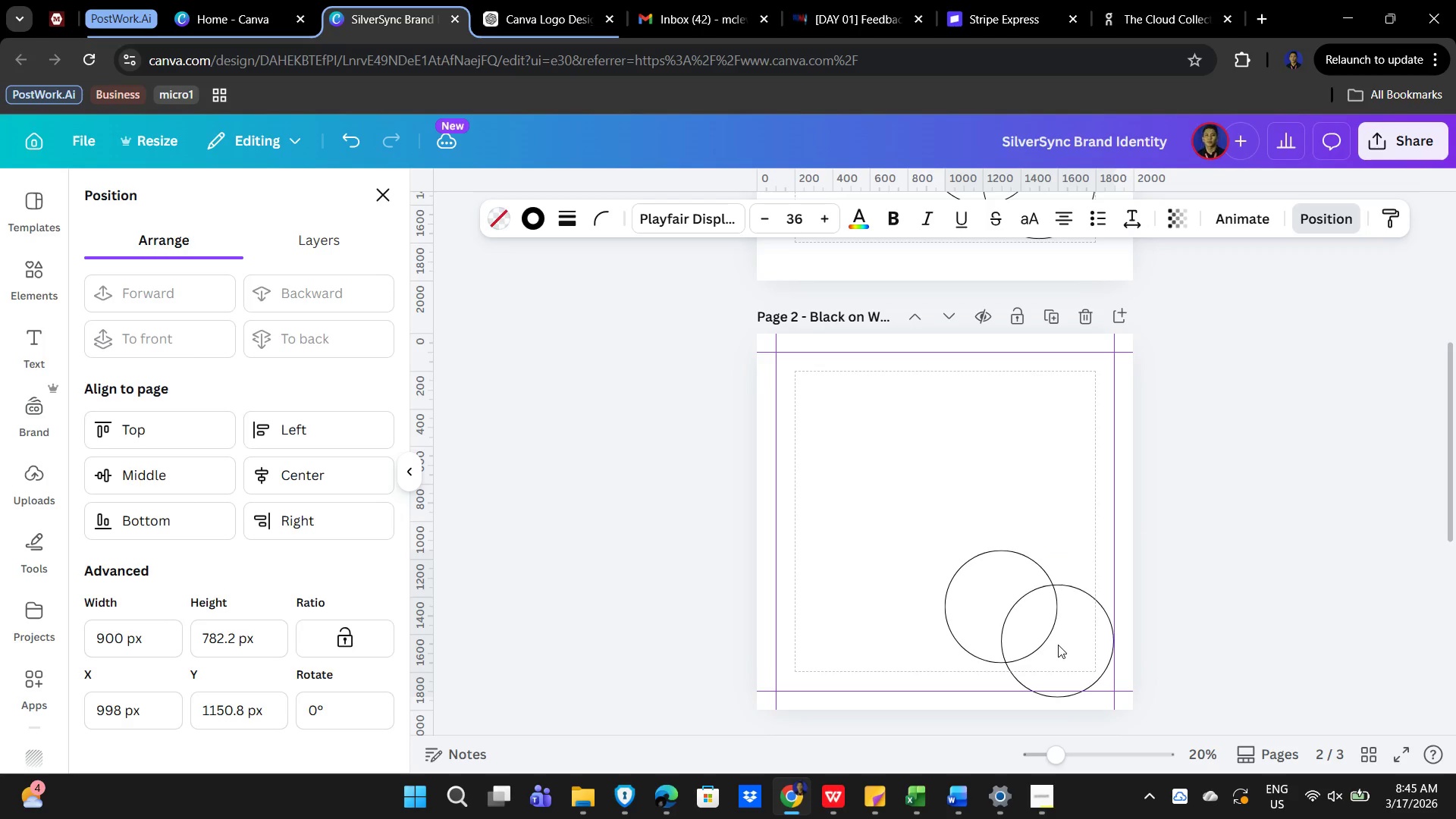 
key(ArrowUp)
 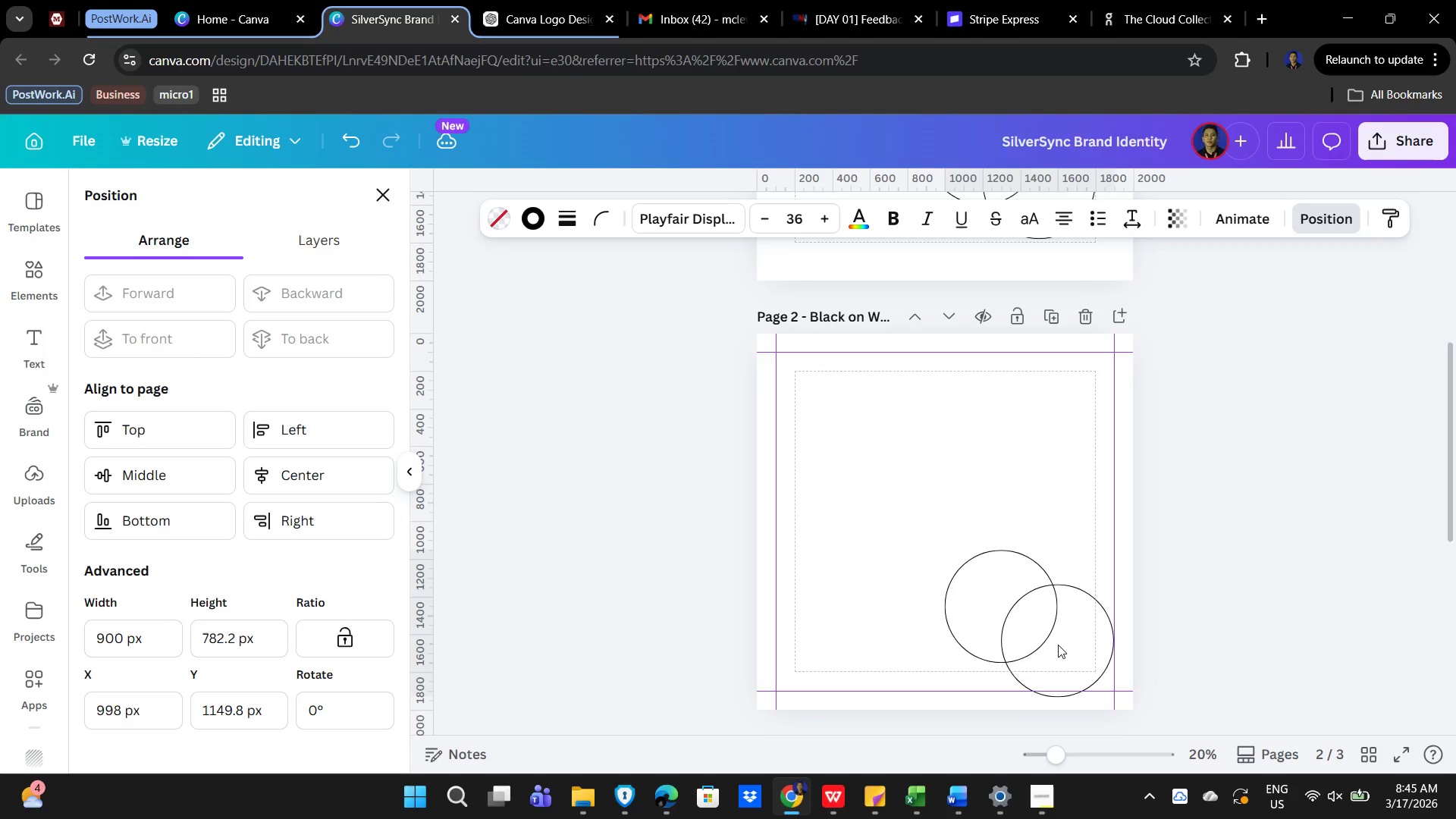 
key(ArrowUp)
 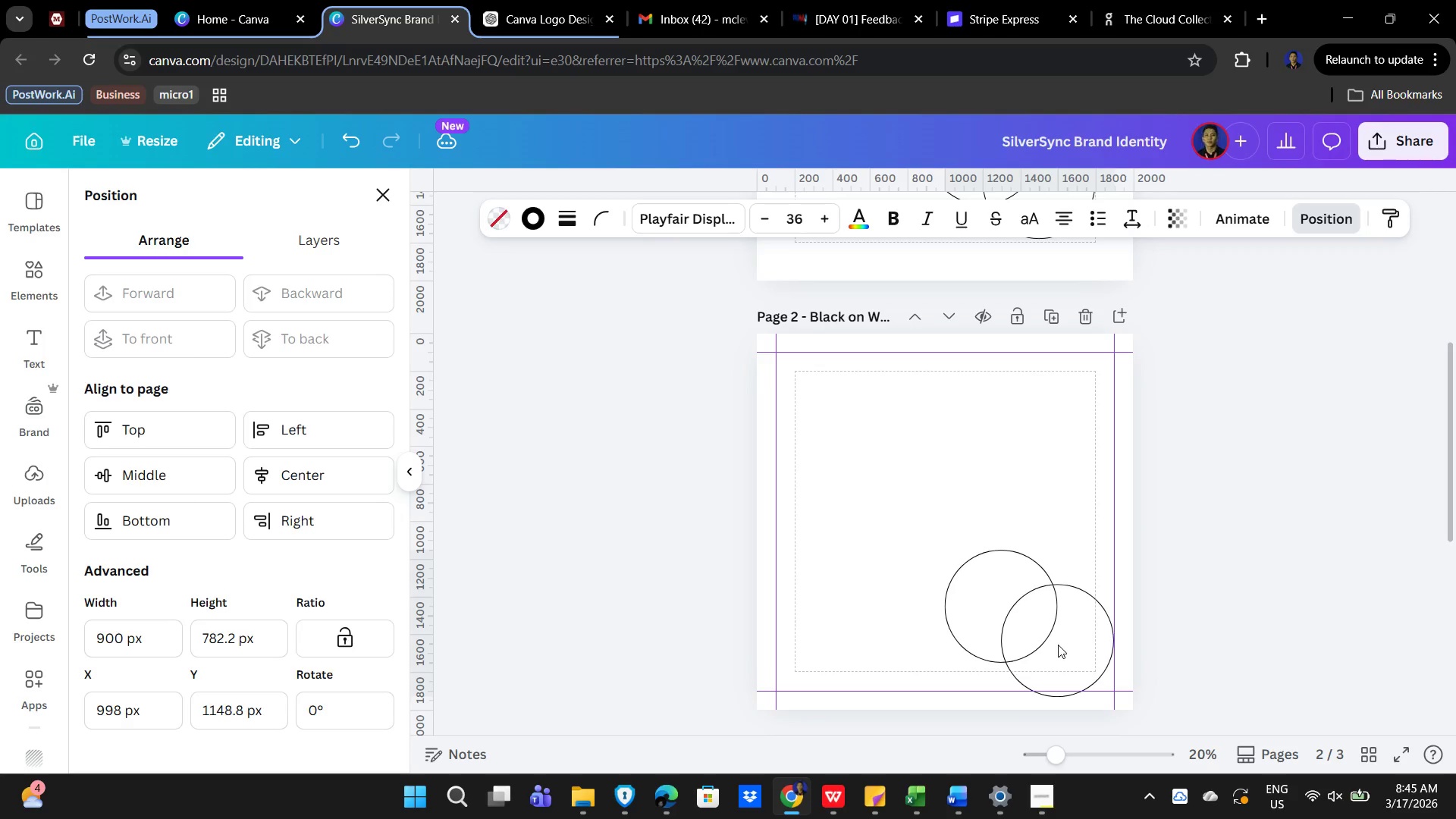 
key(ArrowUp)
 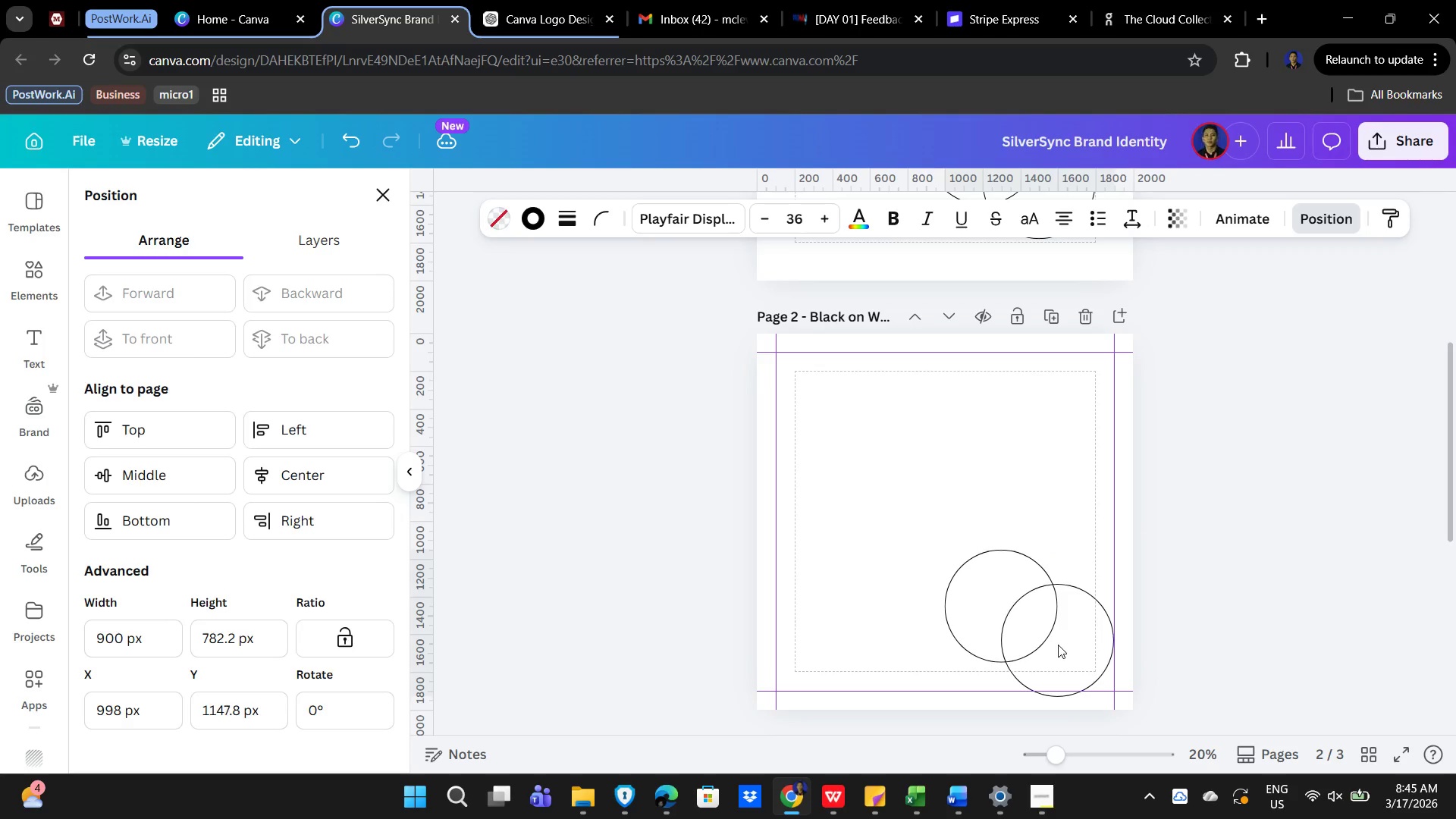 
key(ArrowUp)
 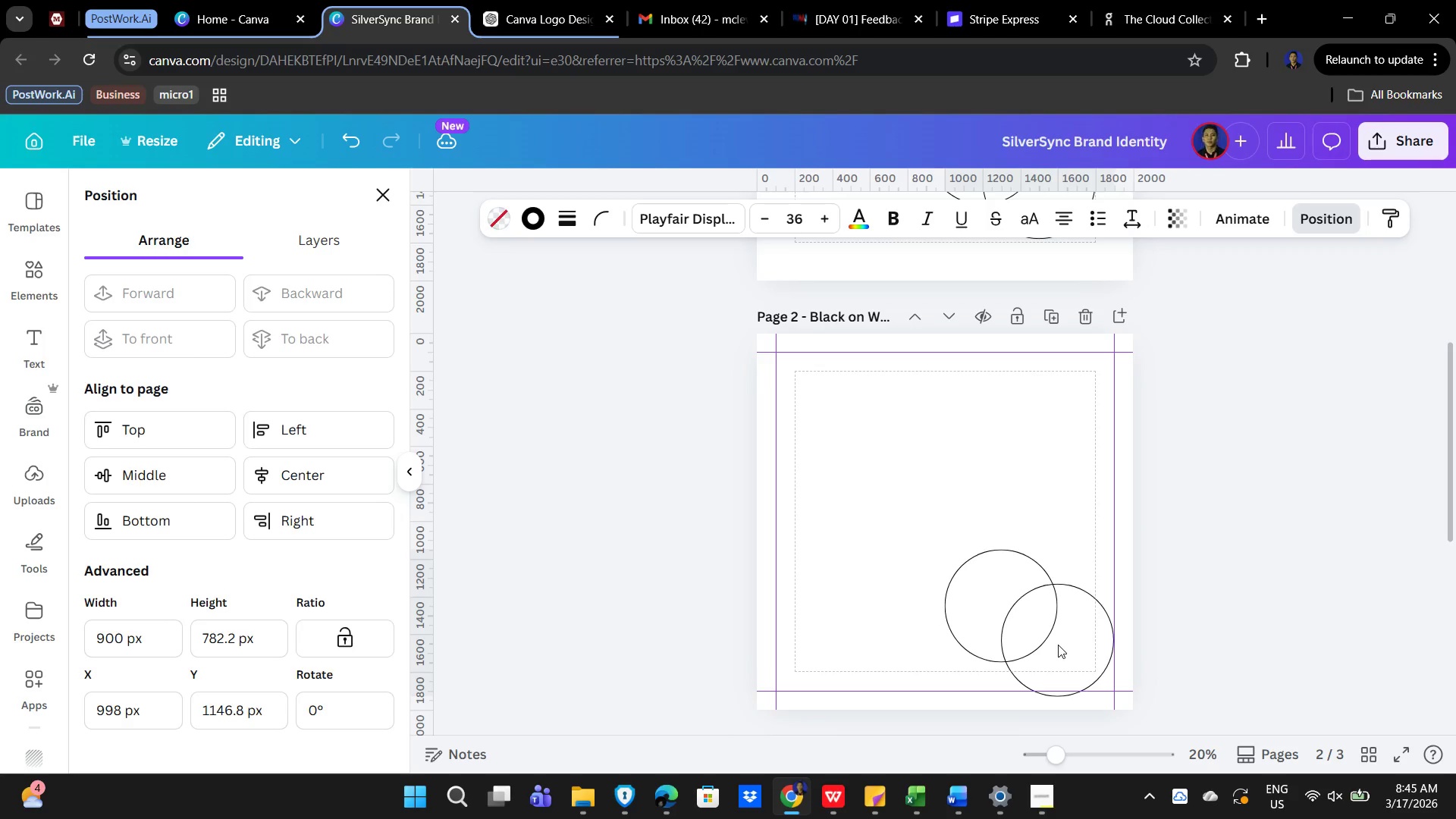 
key(ArrowUp)
 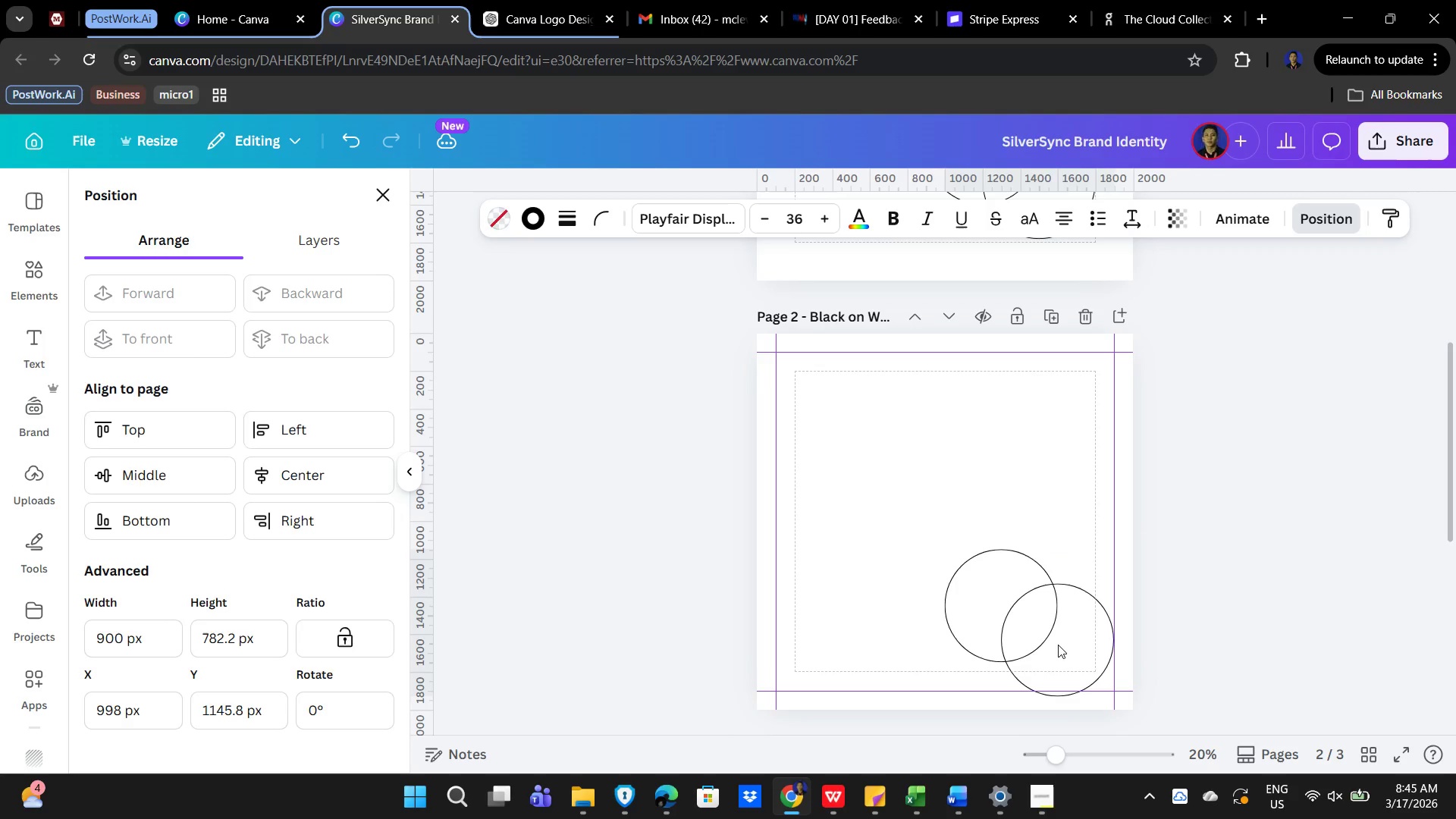 
key(ArrowUp)
 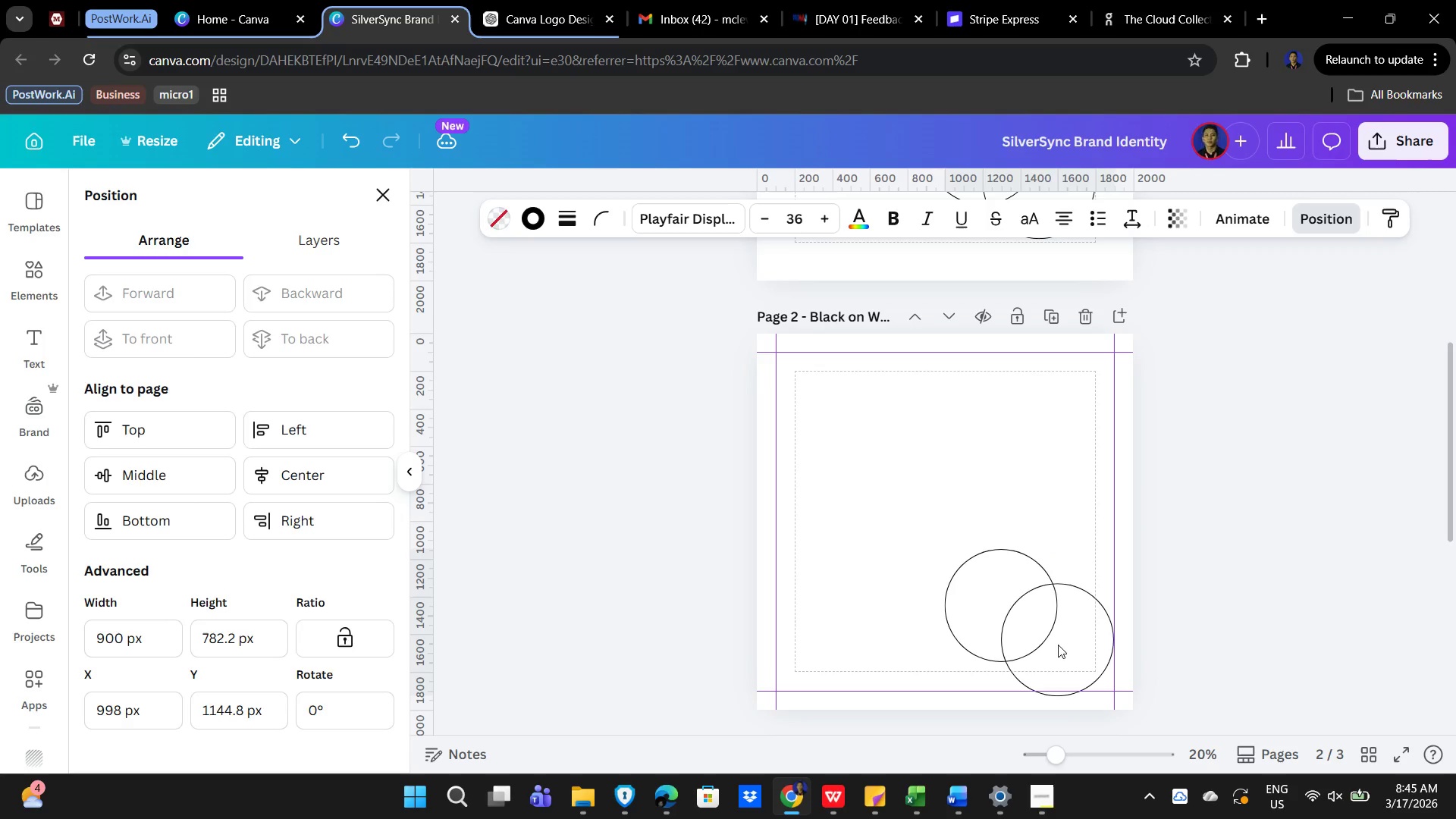 
key(ArrowUp)
 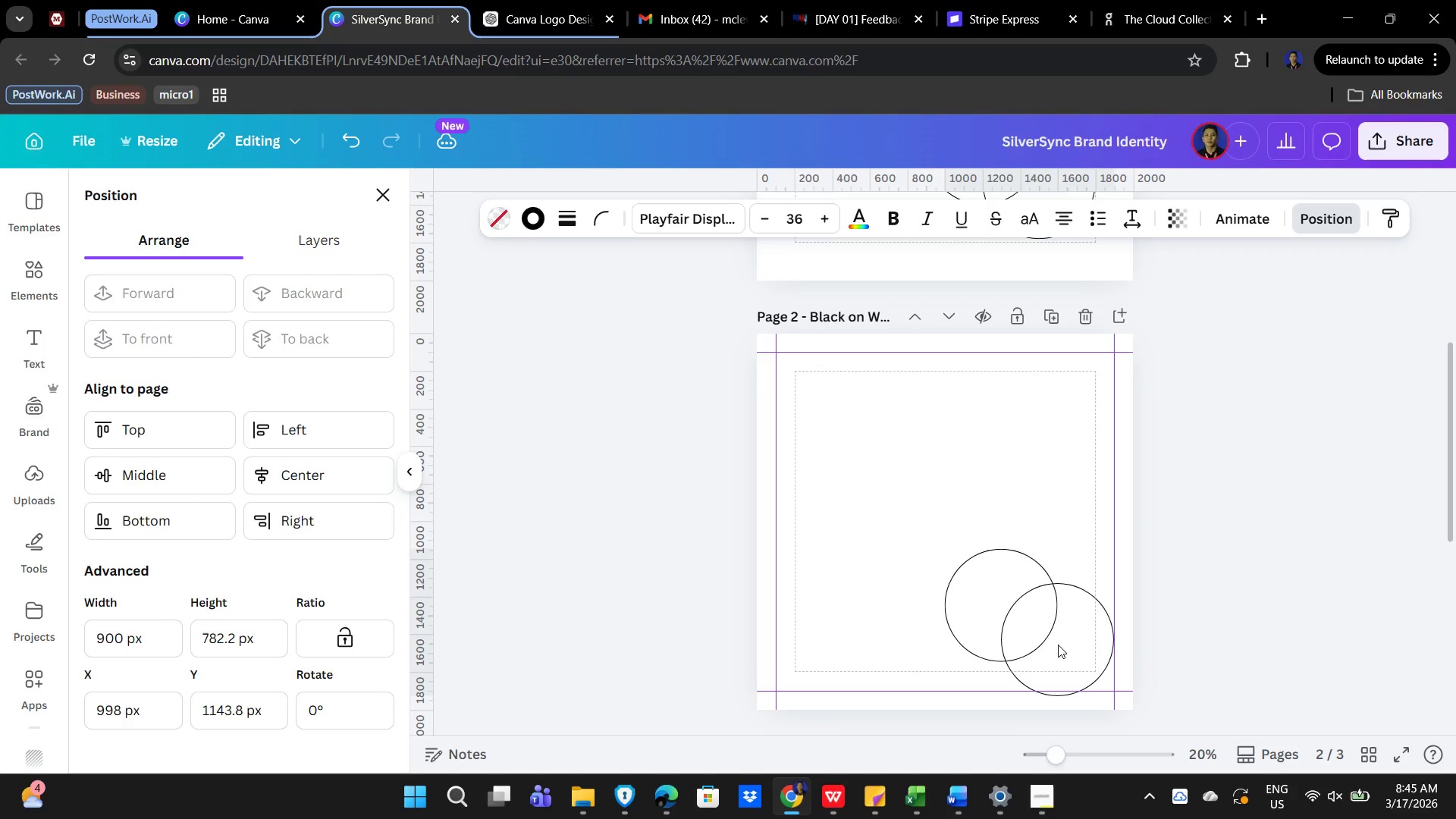 
key(ArrowUp)
 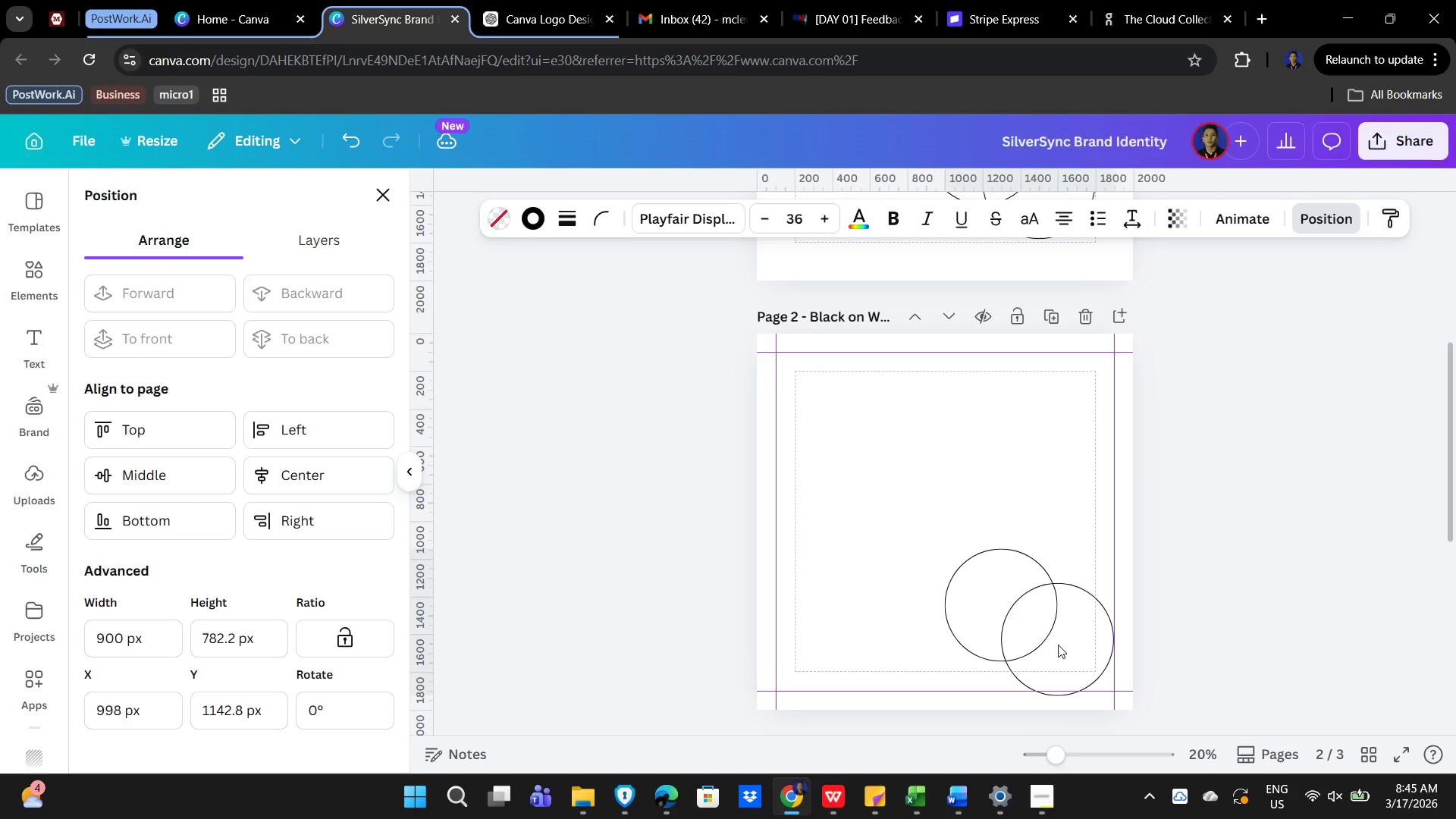 
key(ArrowUp)
 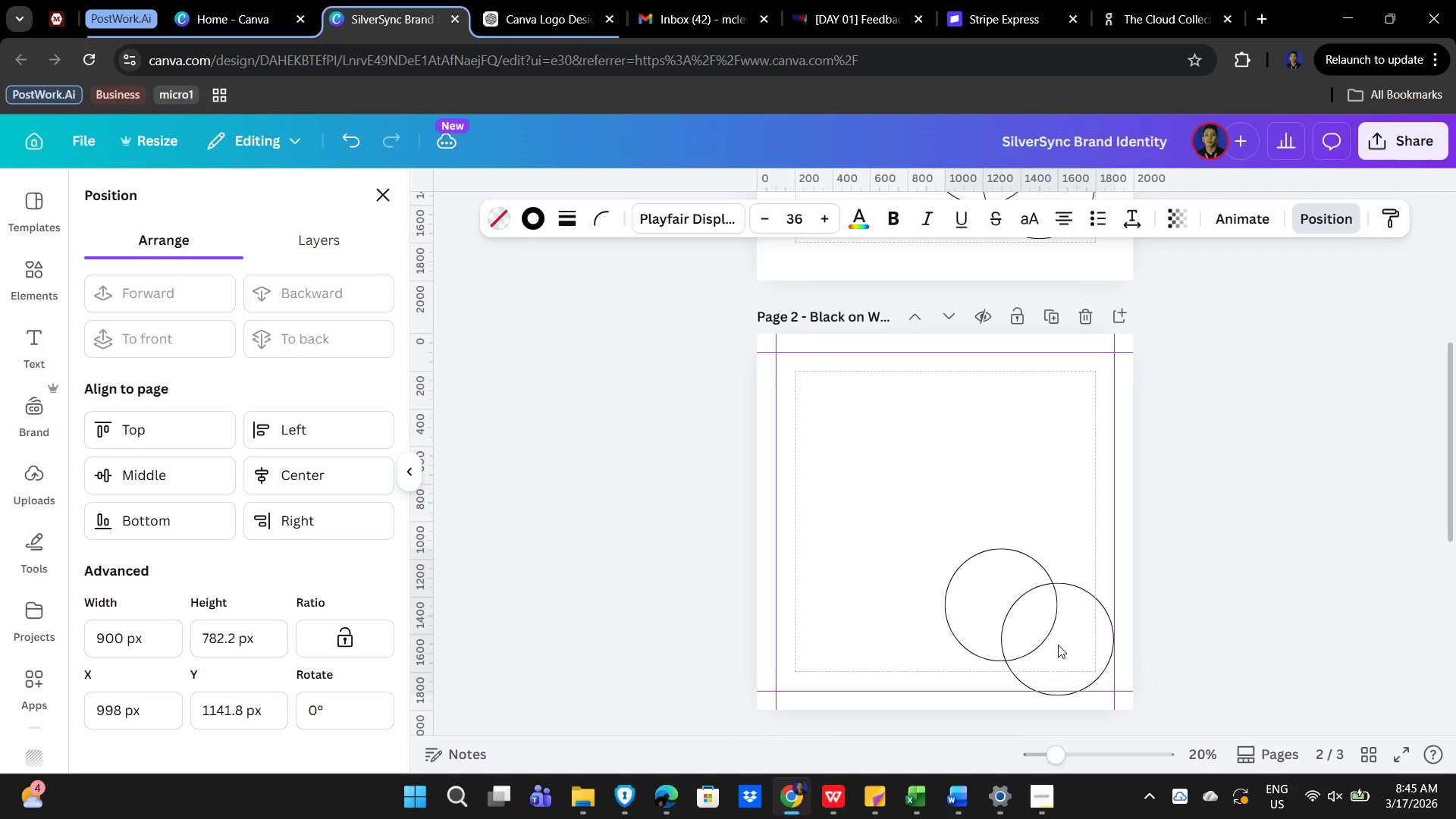 
key(ArrowUp)
 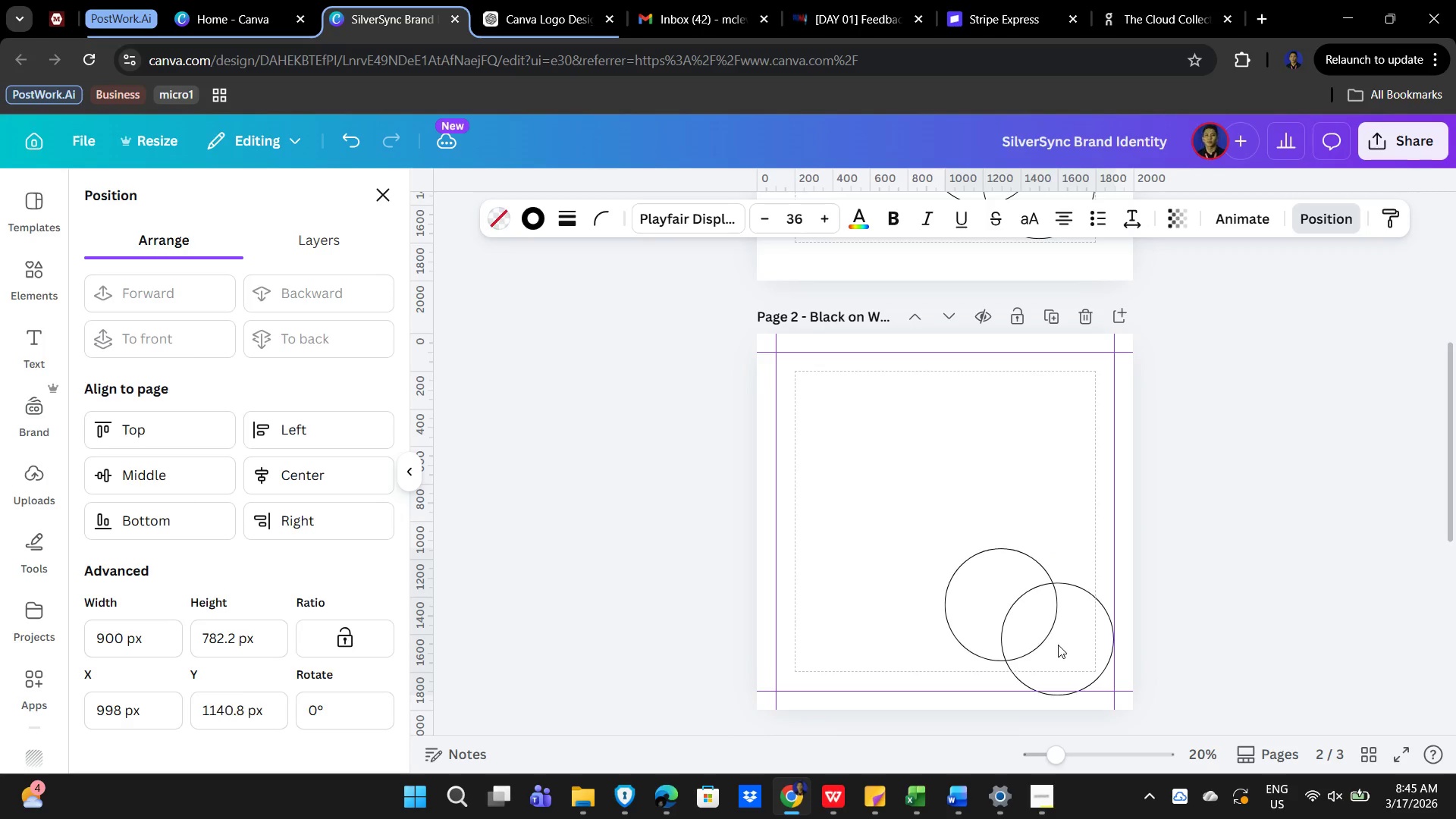 
key(ArrowUp)
 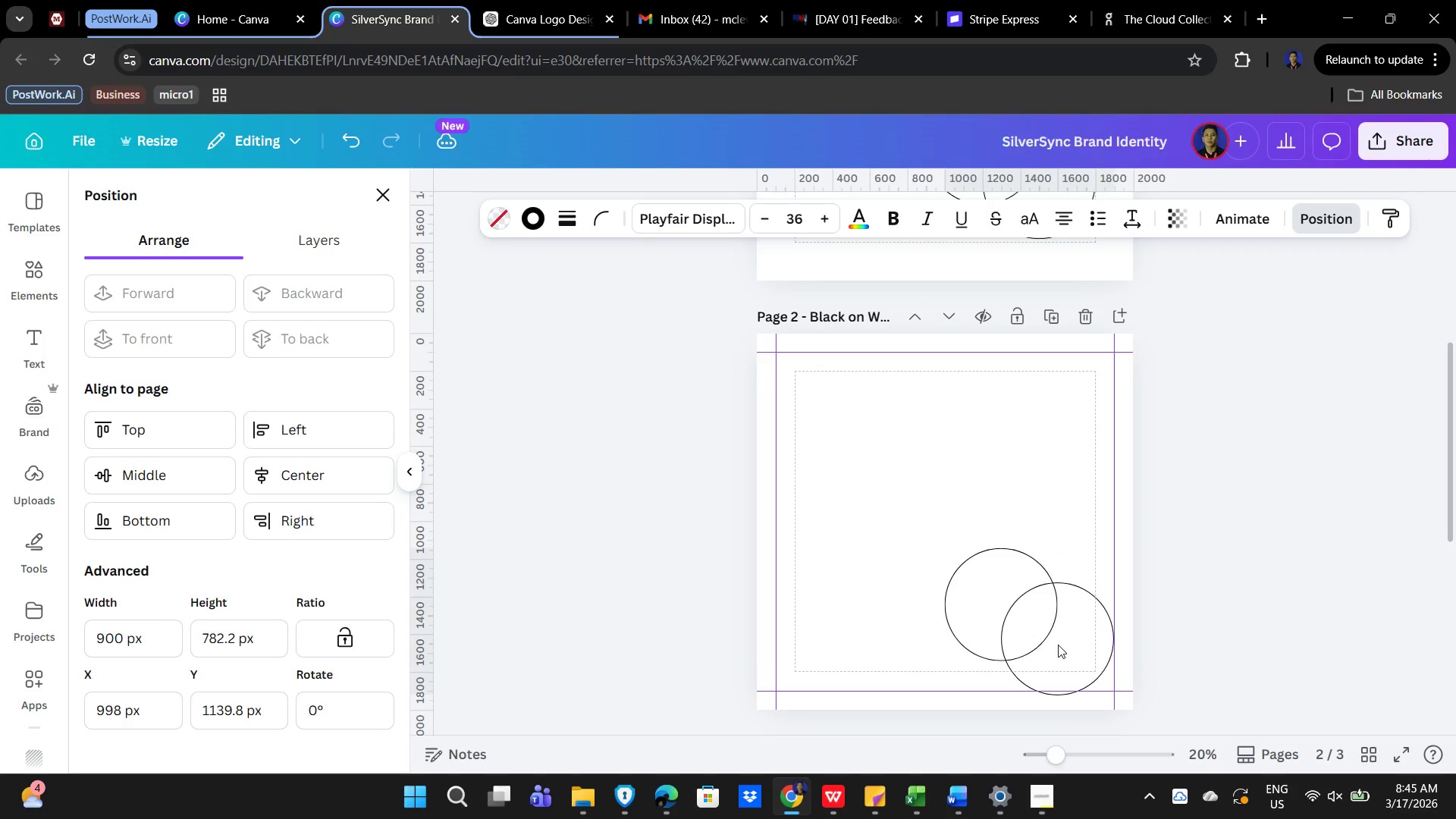 
key(ArrowUp)
 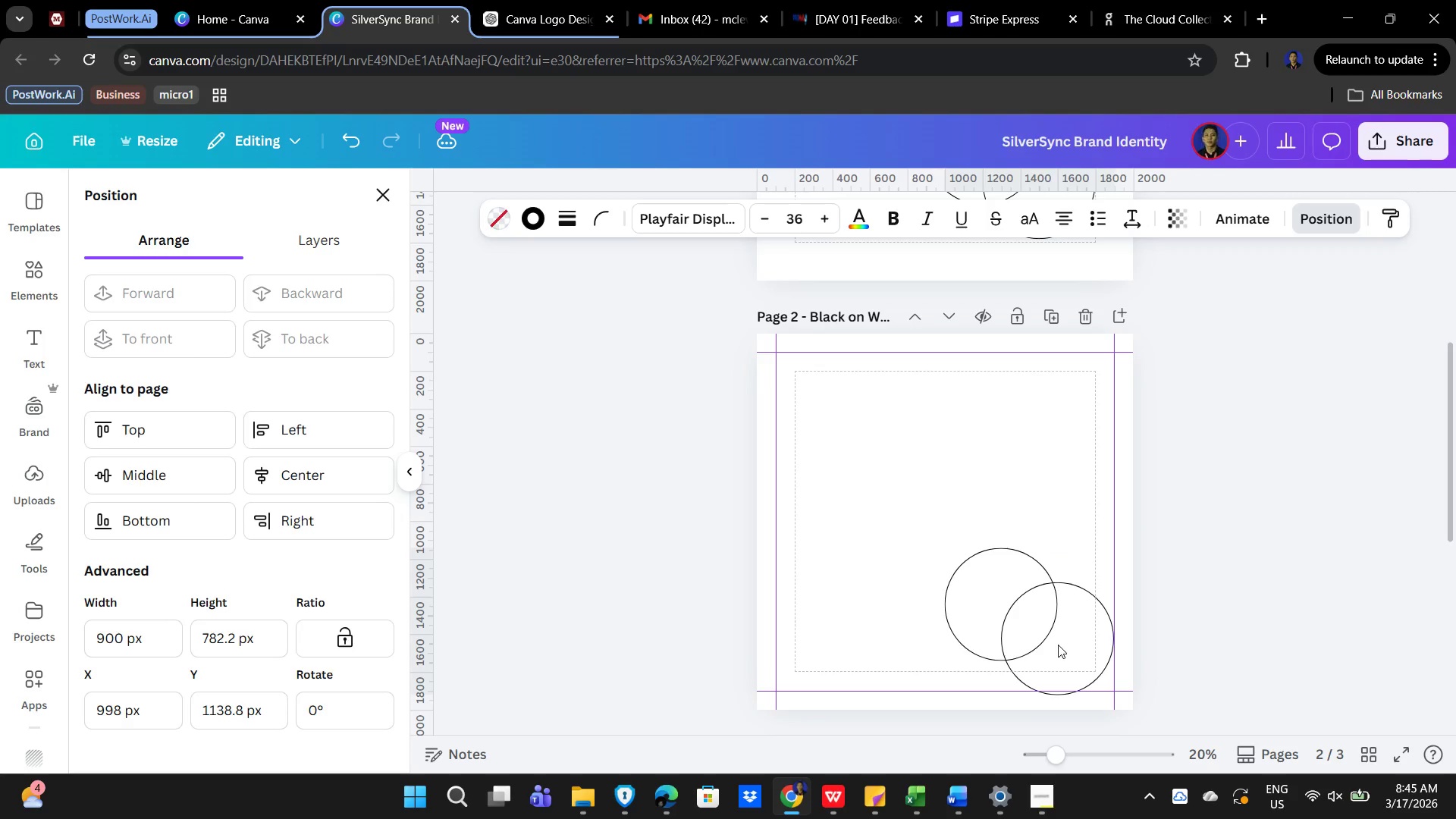 
key(ArrowUp)
 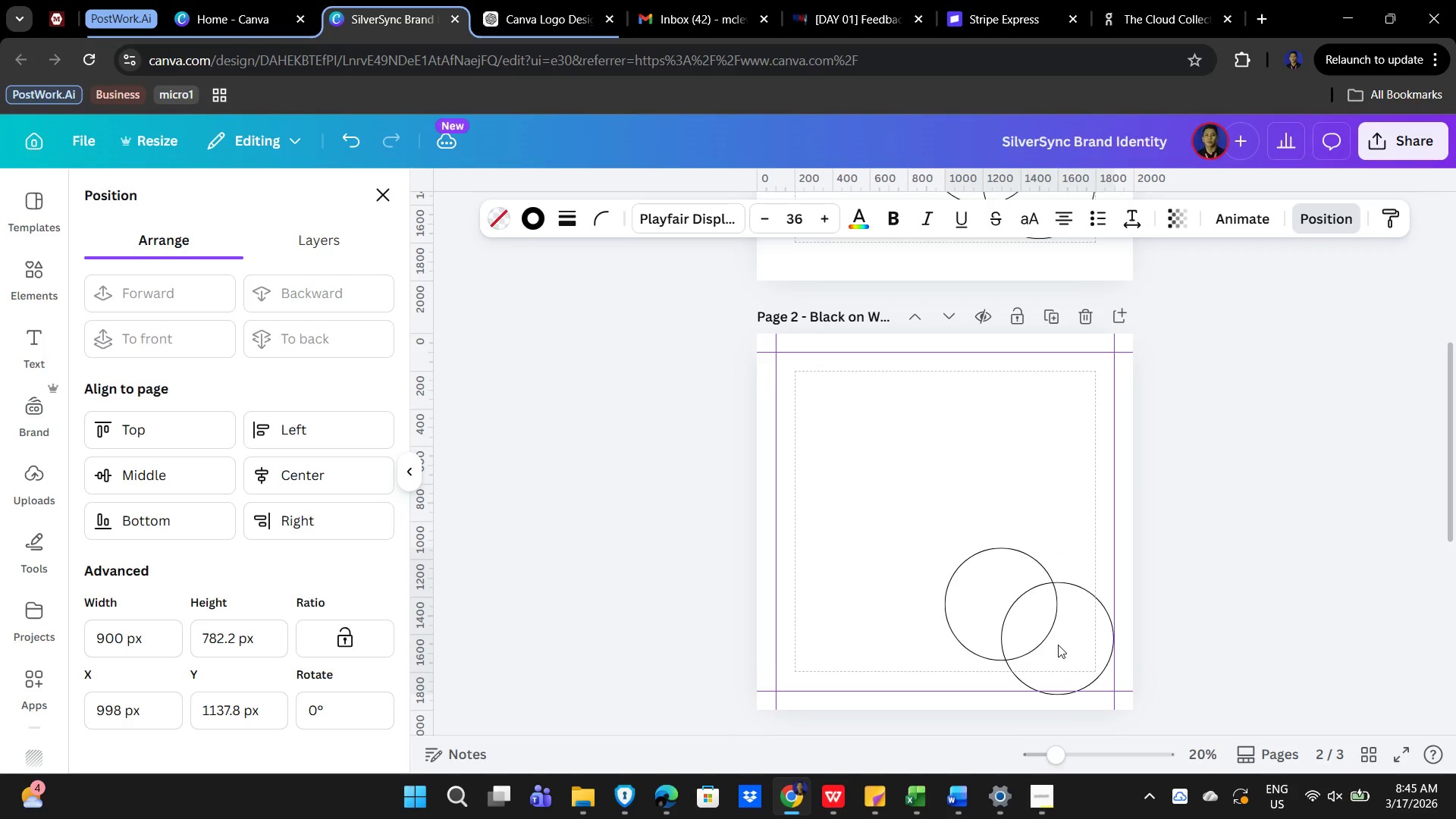 
key(ArrowUp)
 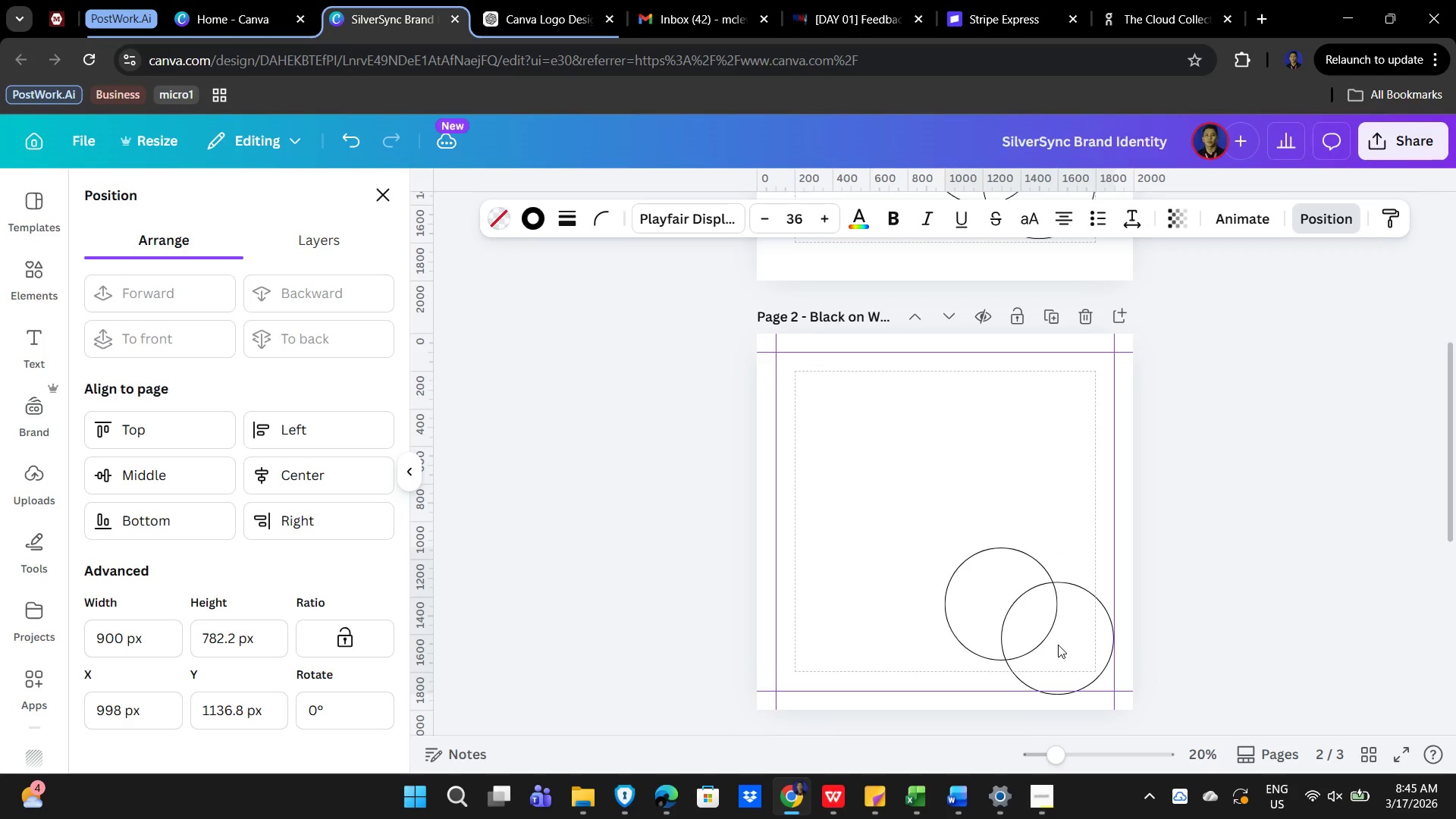 
key(ArrowUp)
 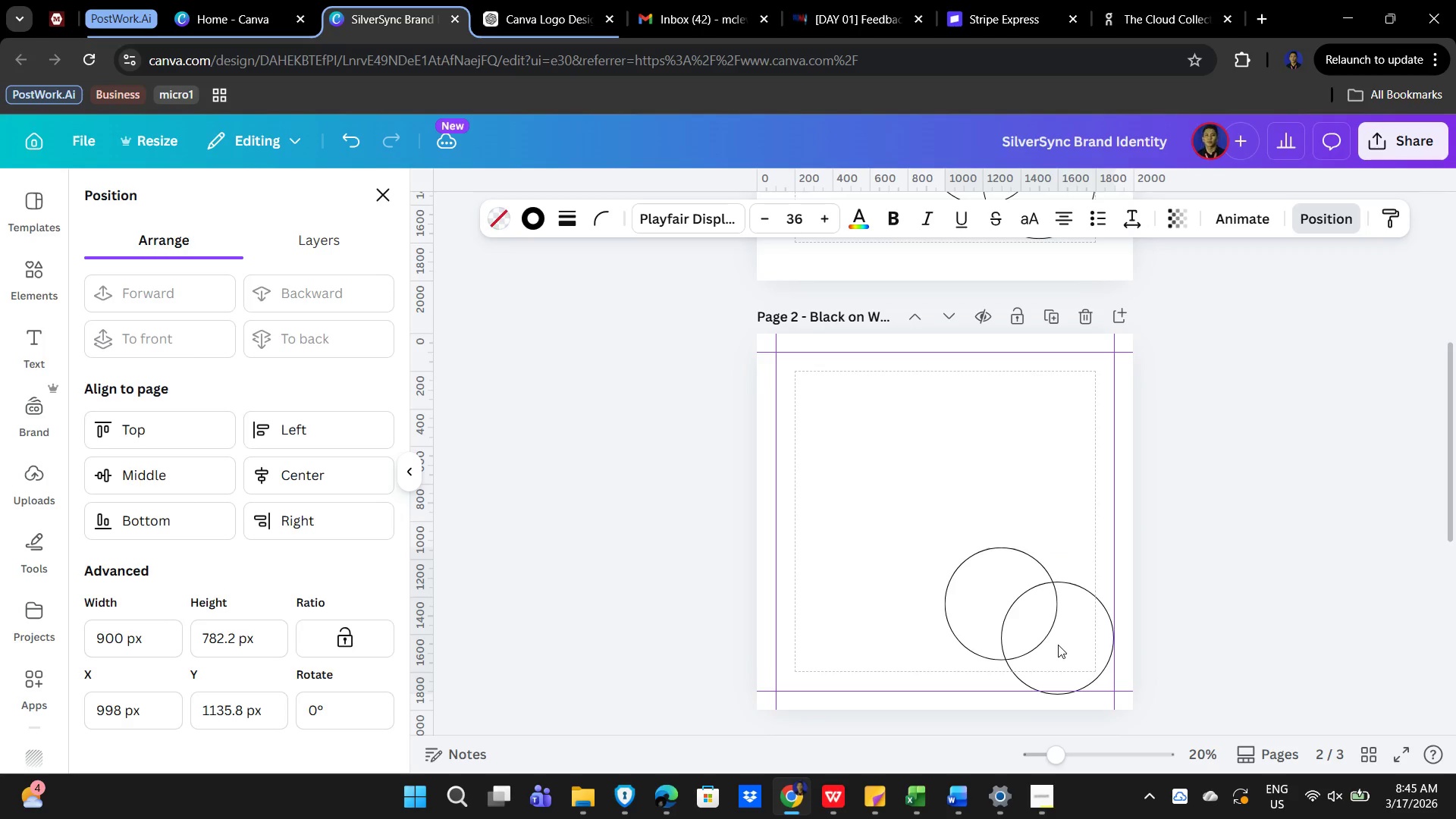 
key(ArrowUp)
 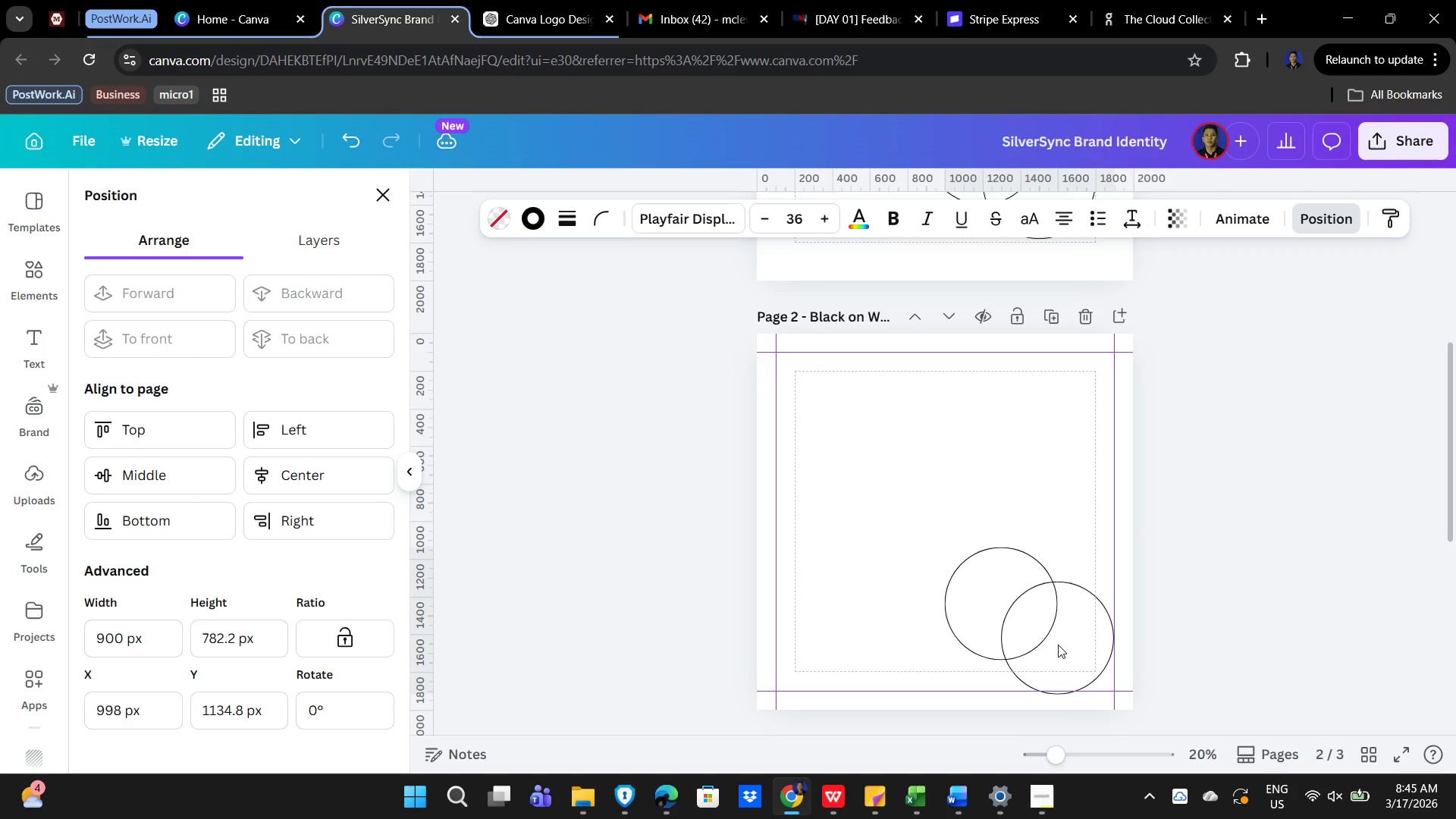 
key(ArrowUp)
 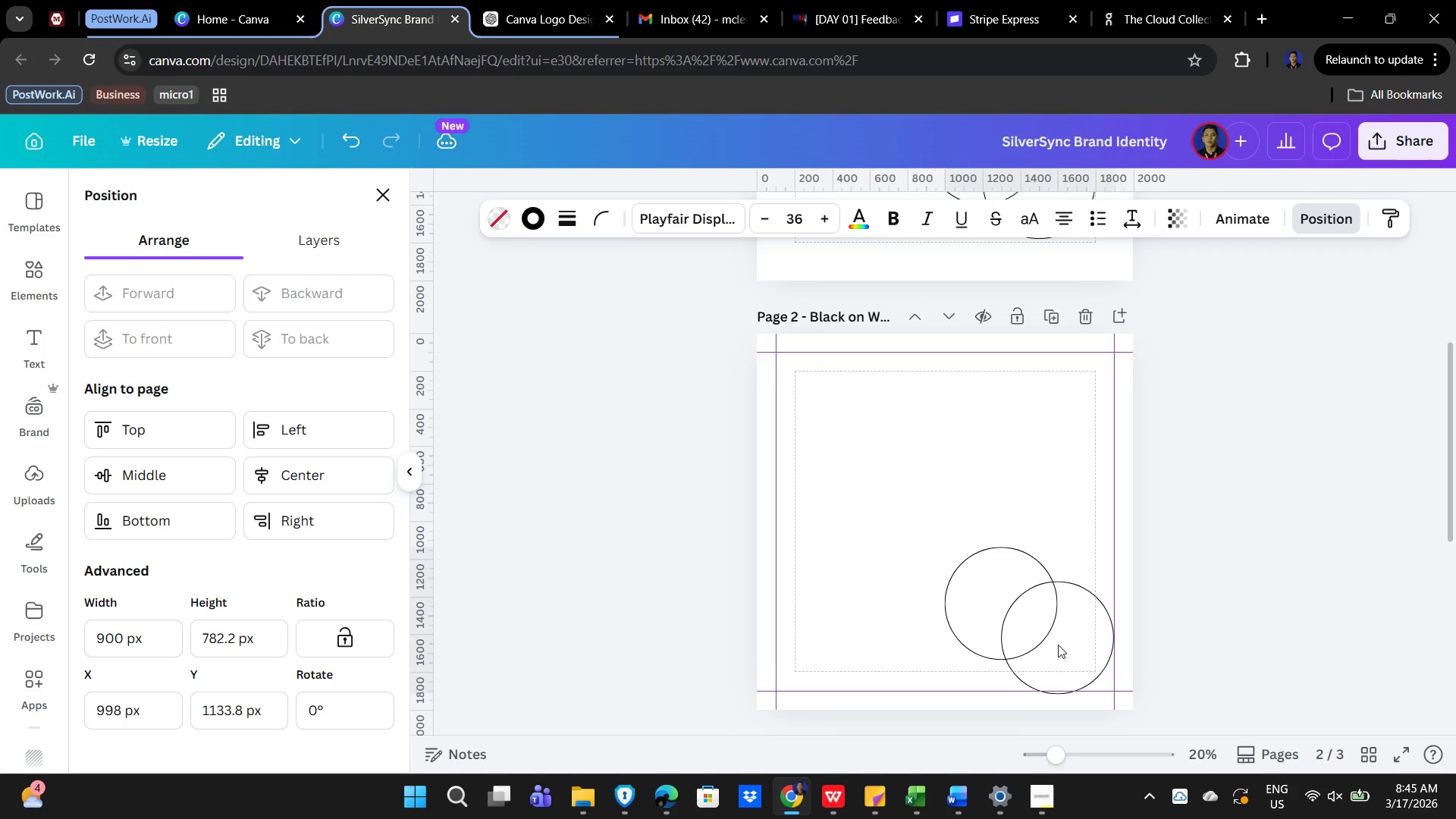 
key(ArrowUp)
 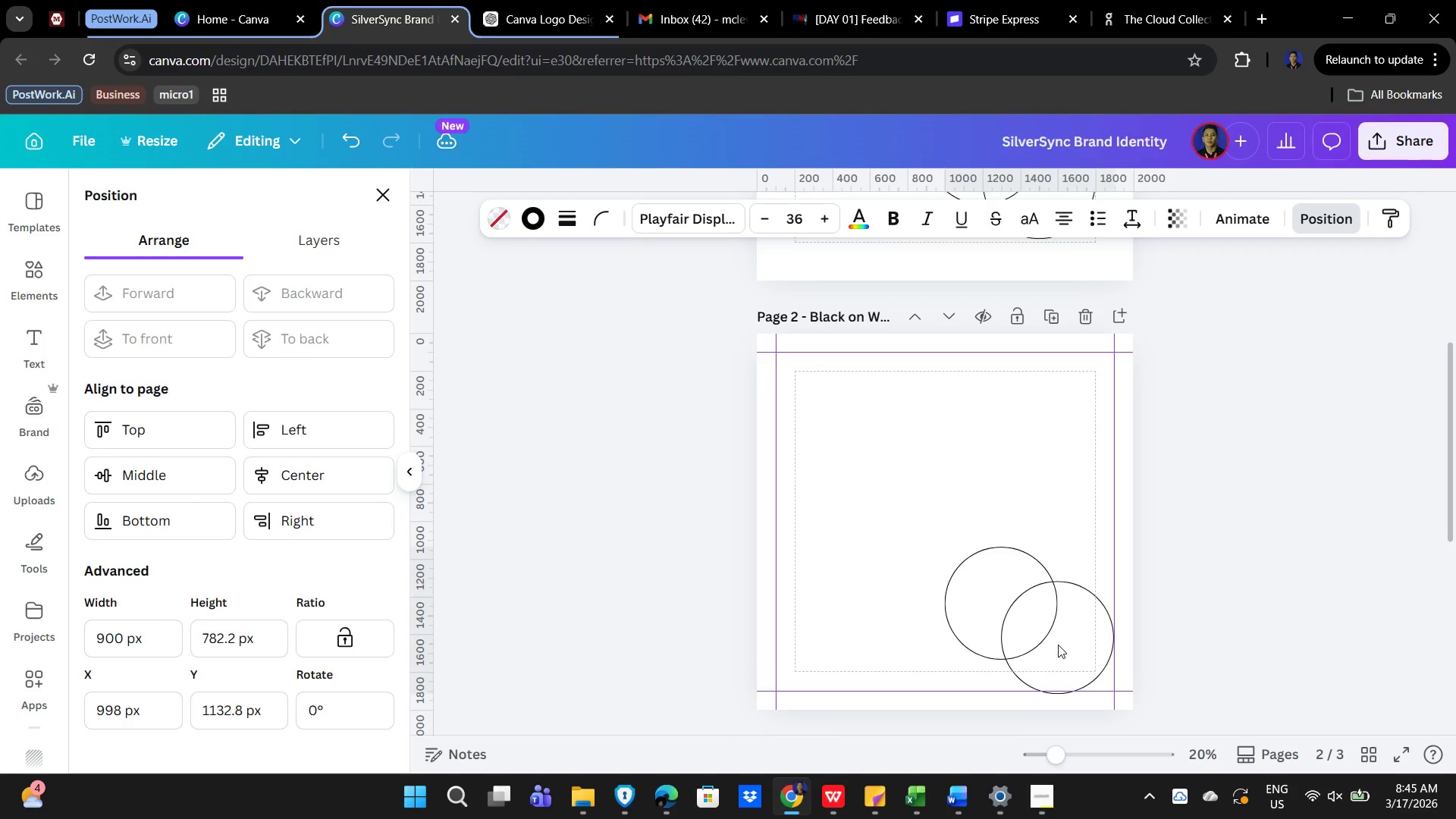 
key(ArrowUp)
 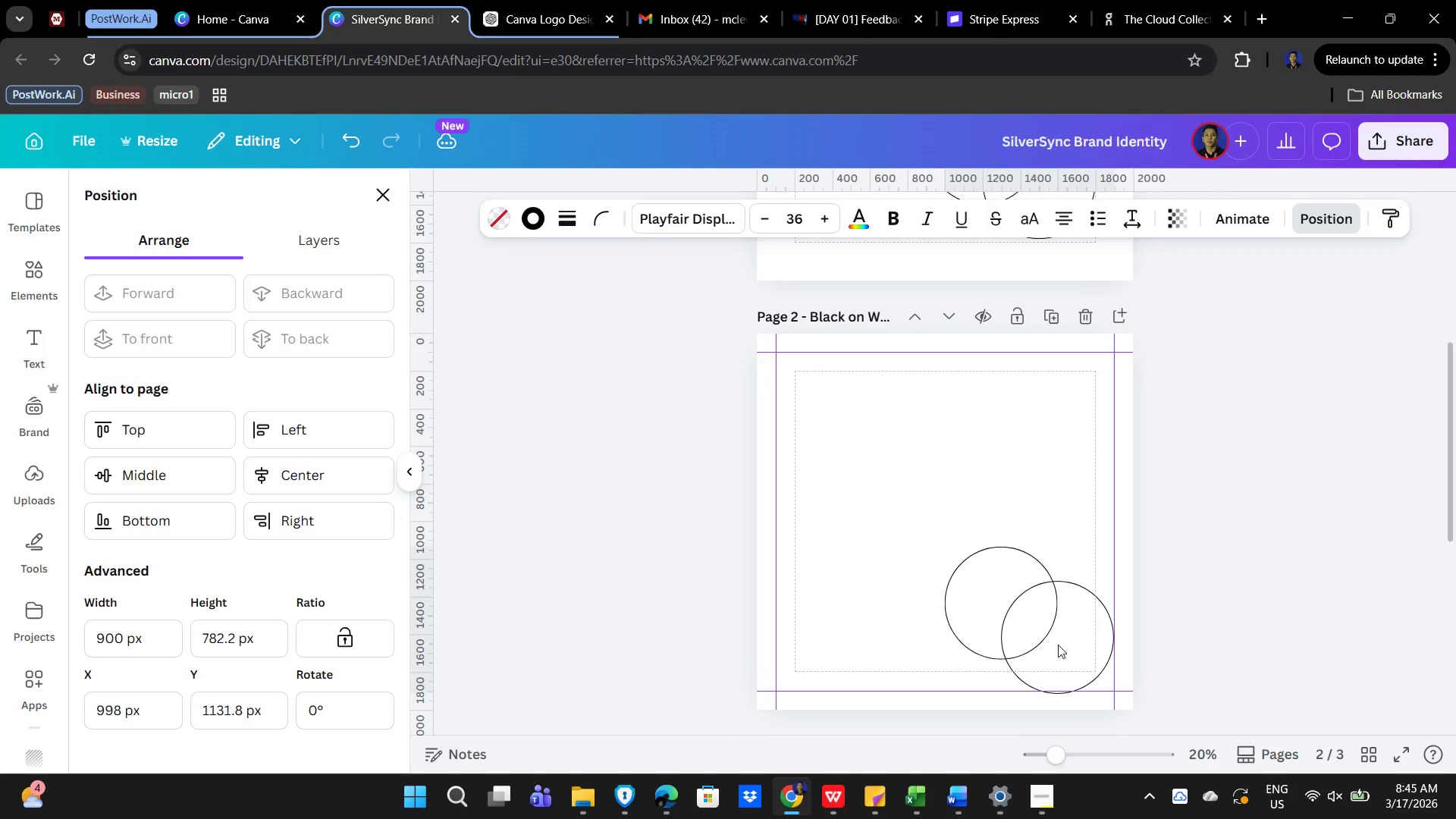 
key(ArrowUp)
 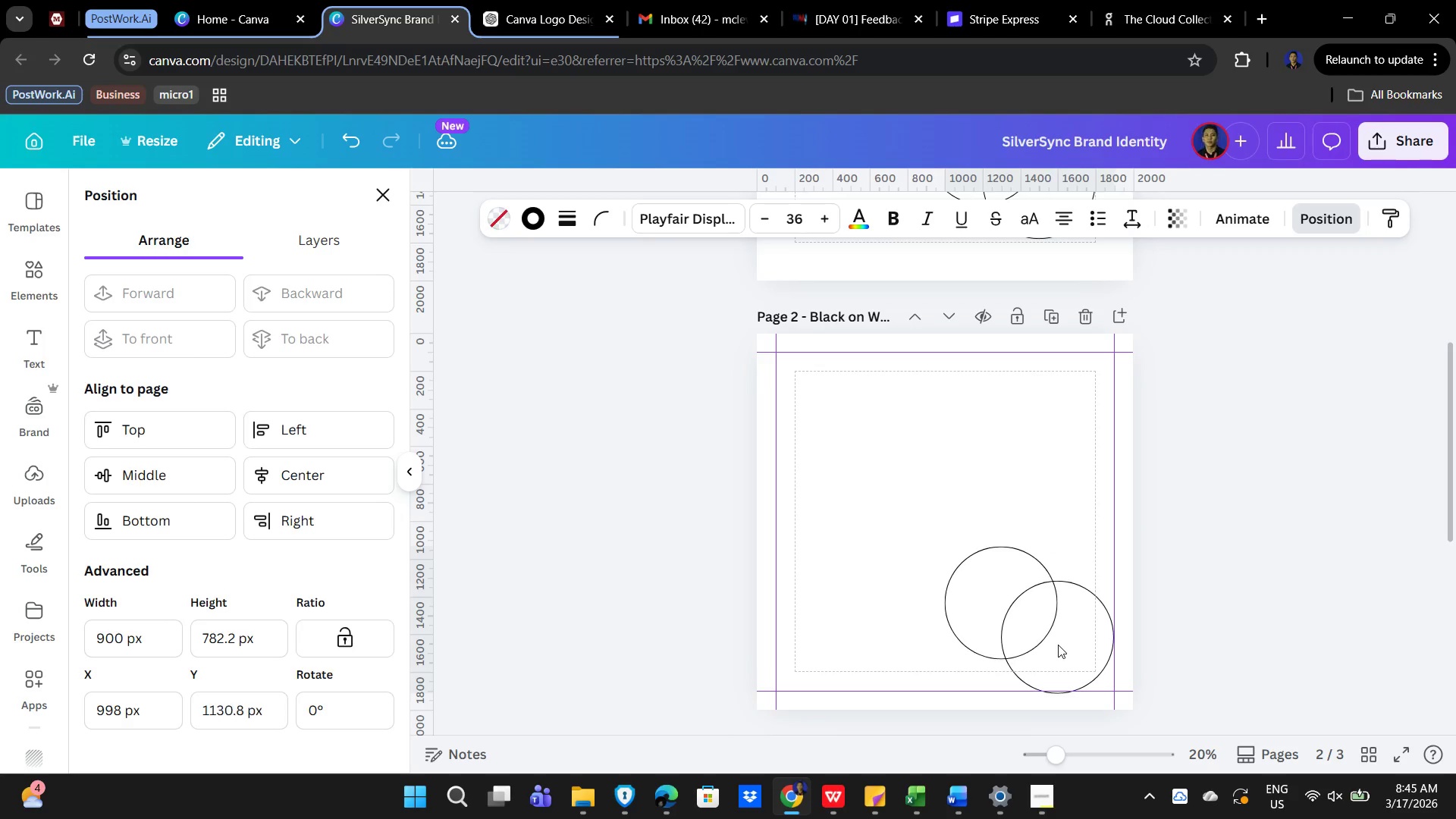 
key(ArrowUp)
 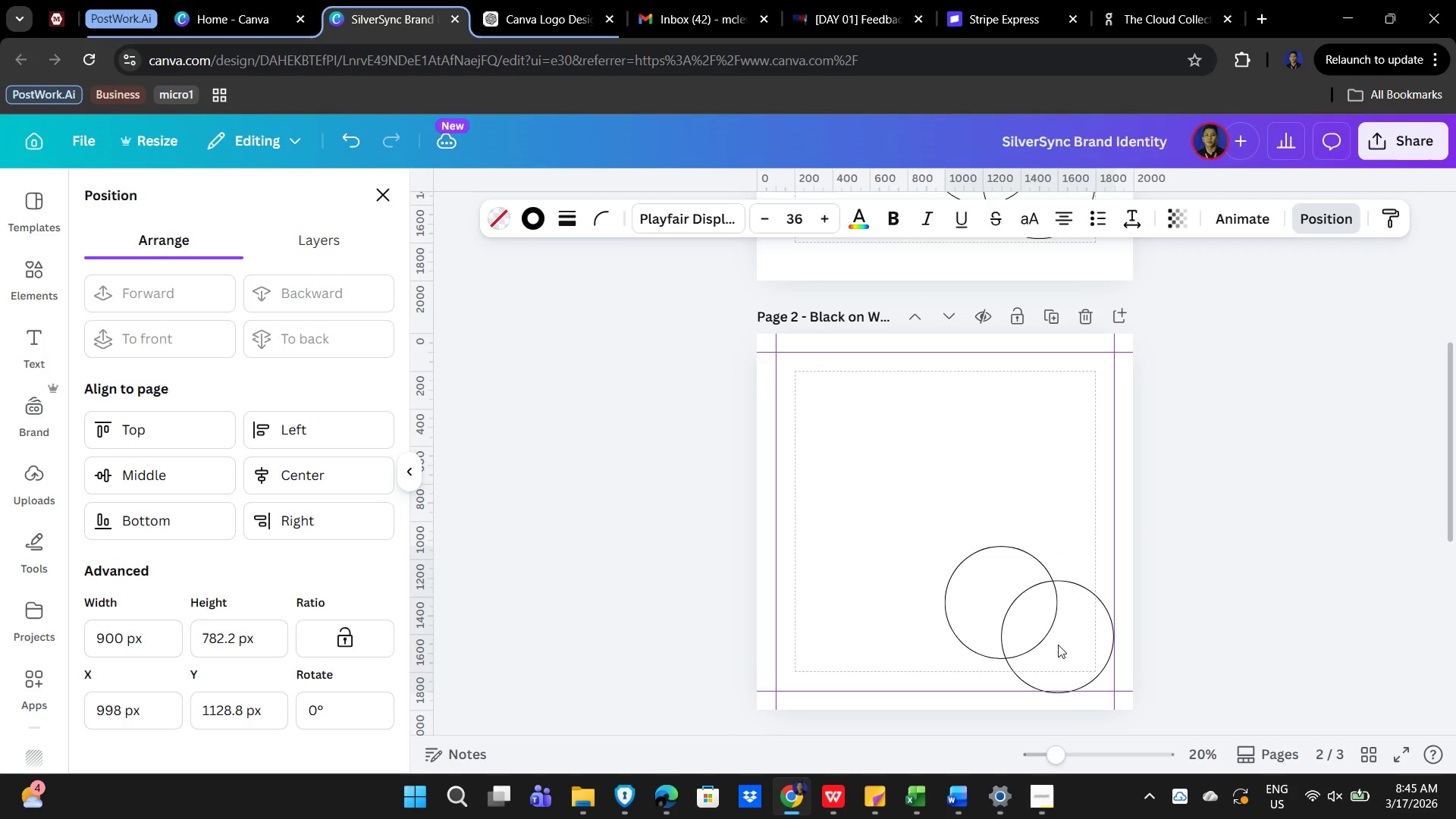 
key(ArrowUp)
 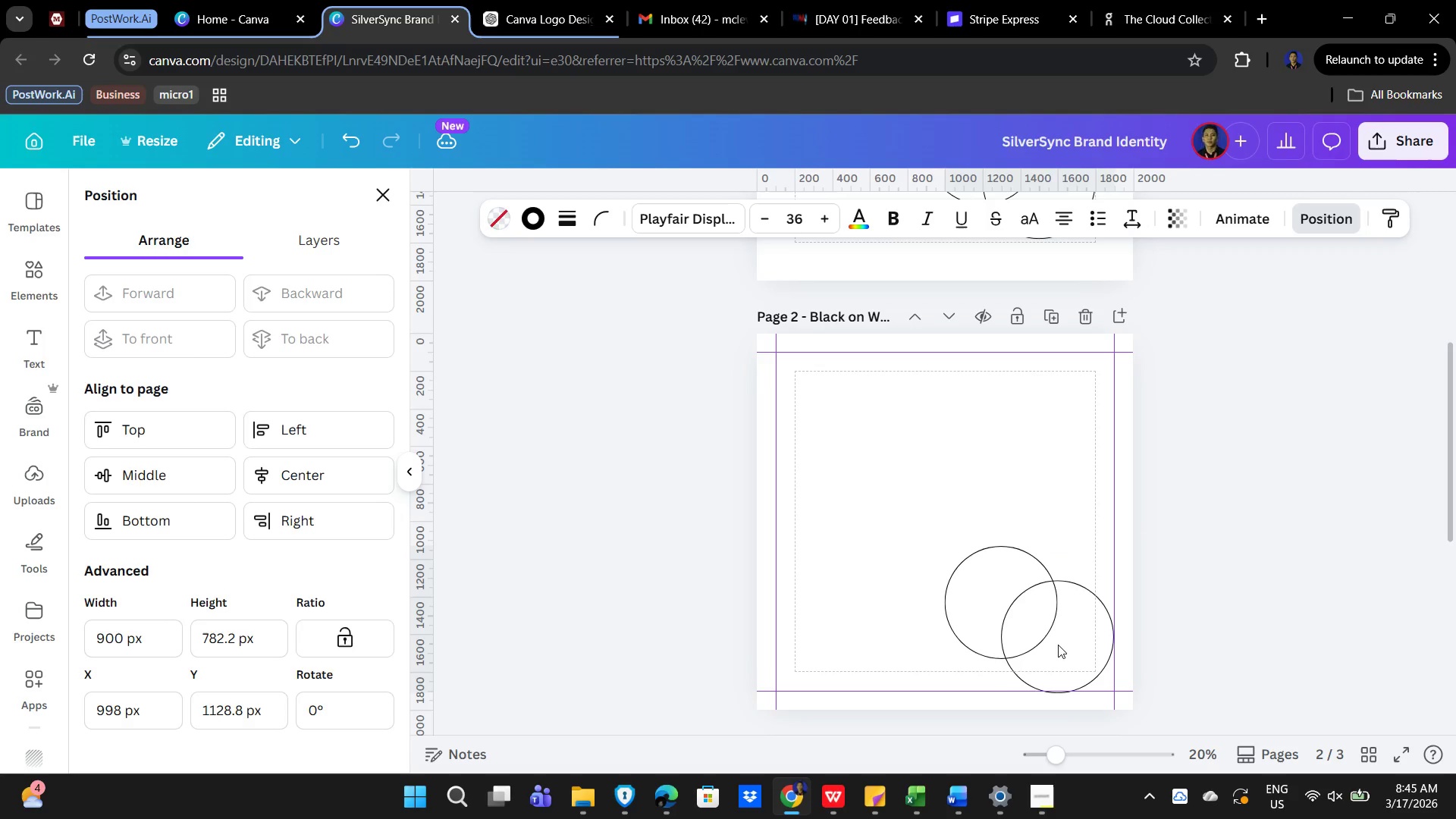 
key(ArrowUp)
 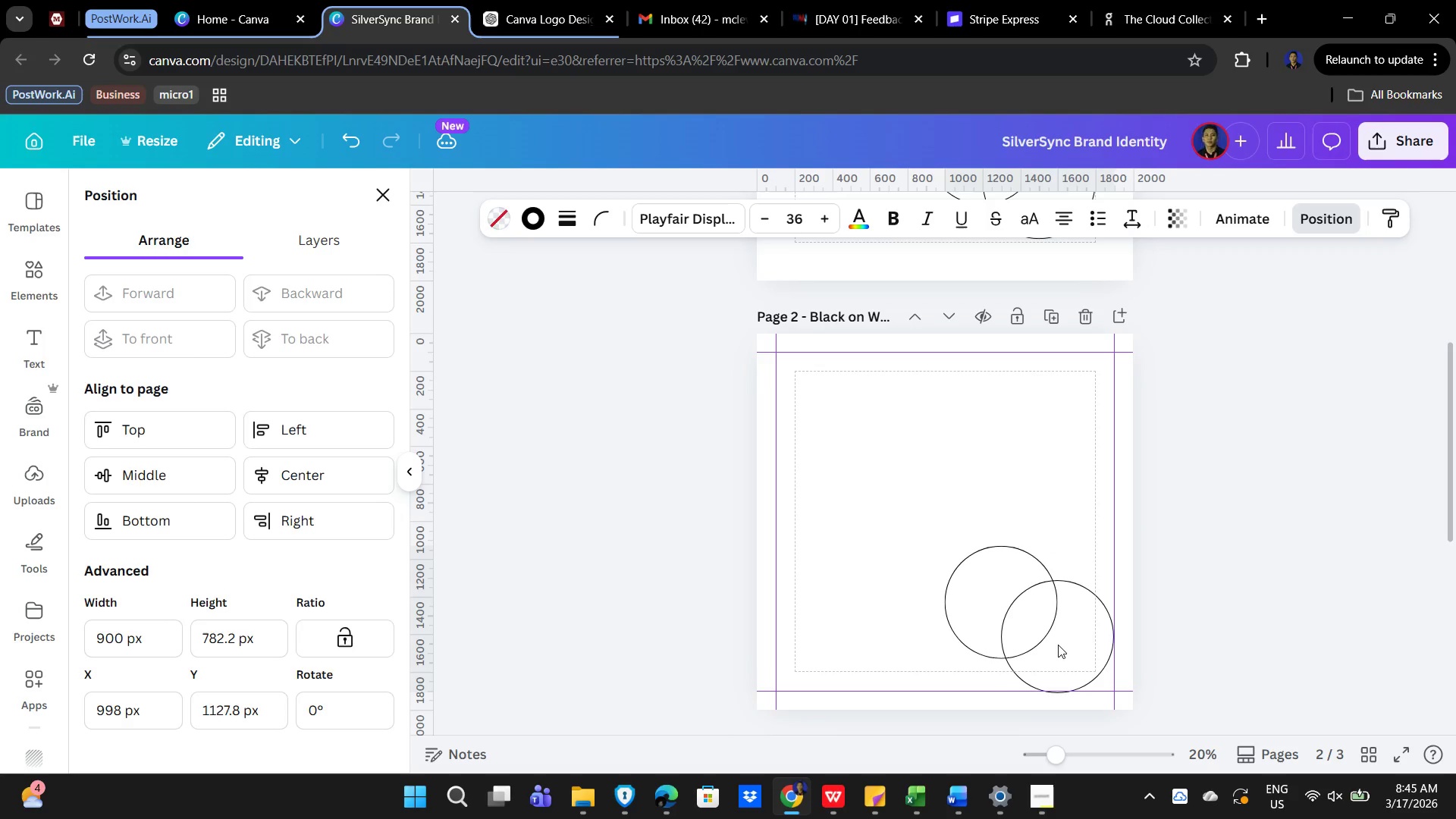 
key(ArrowUp)
 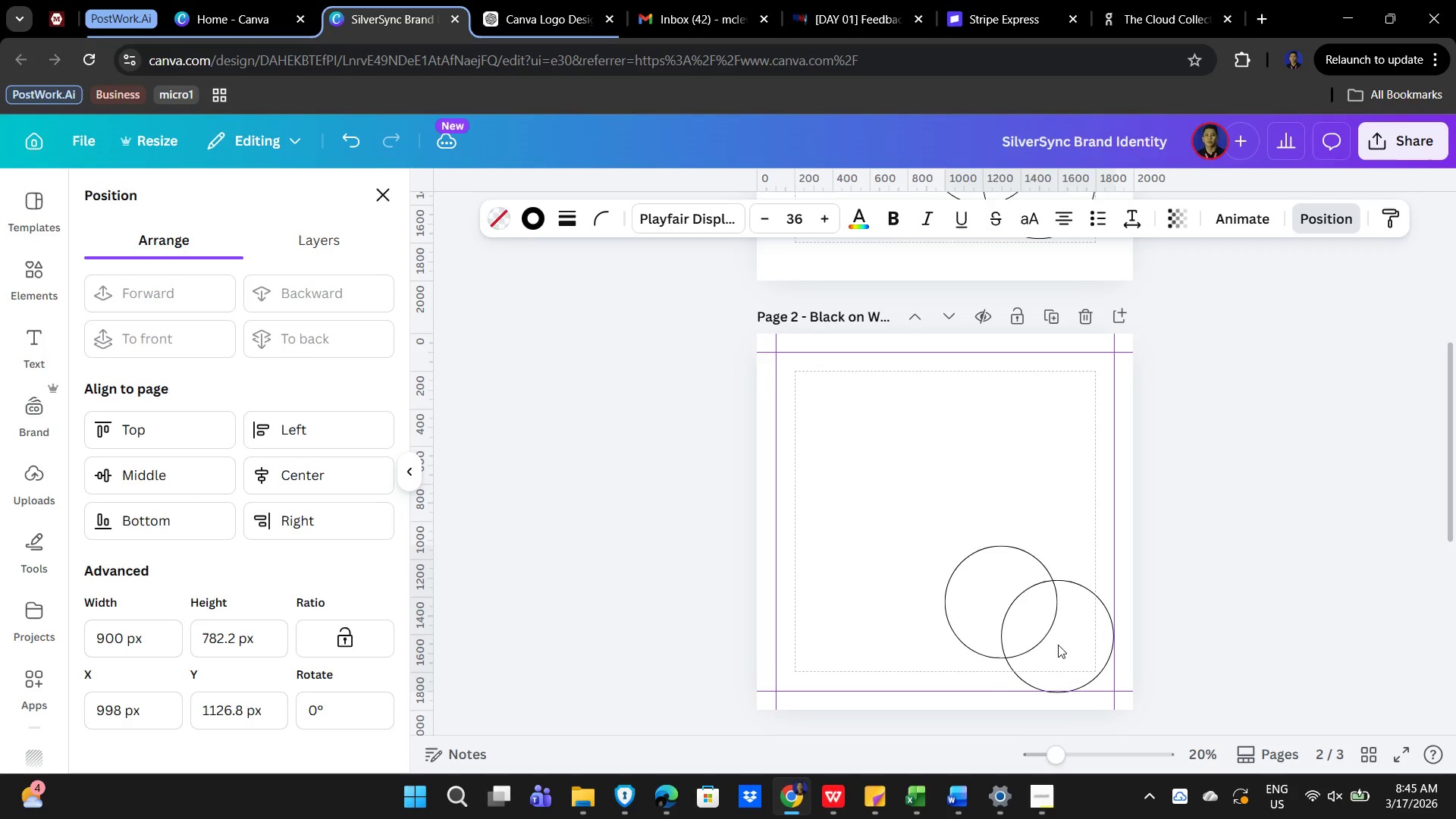 
key(ArrowUp)
 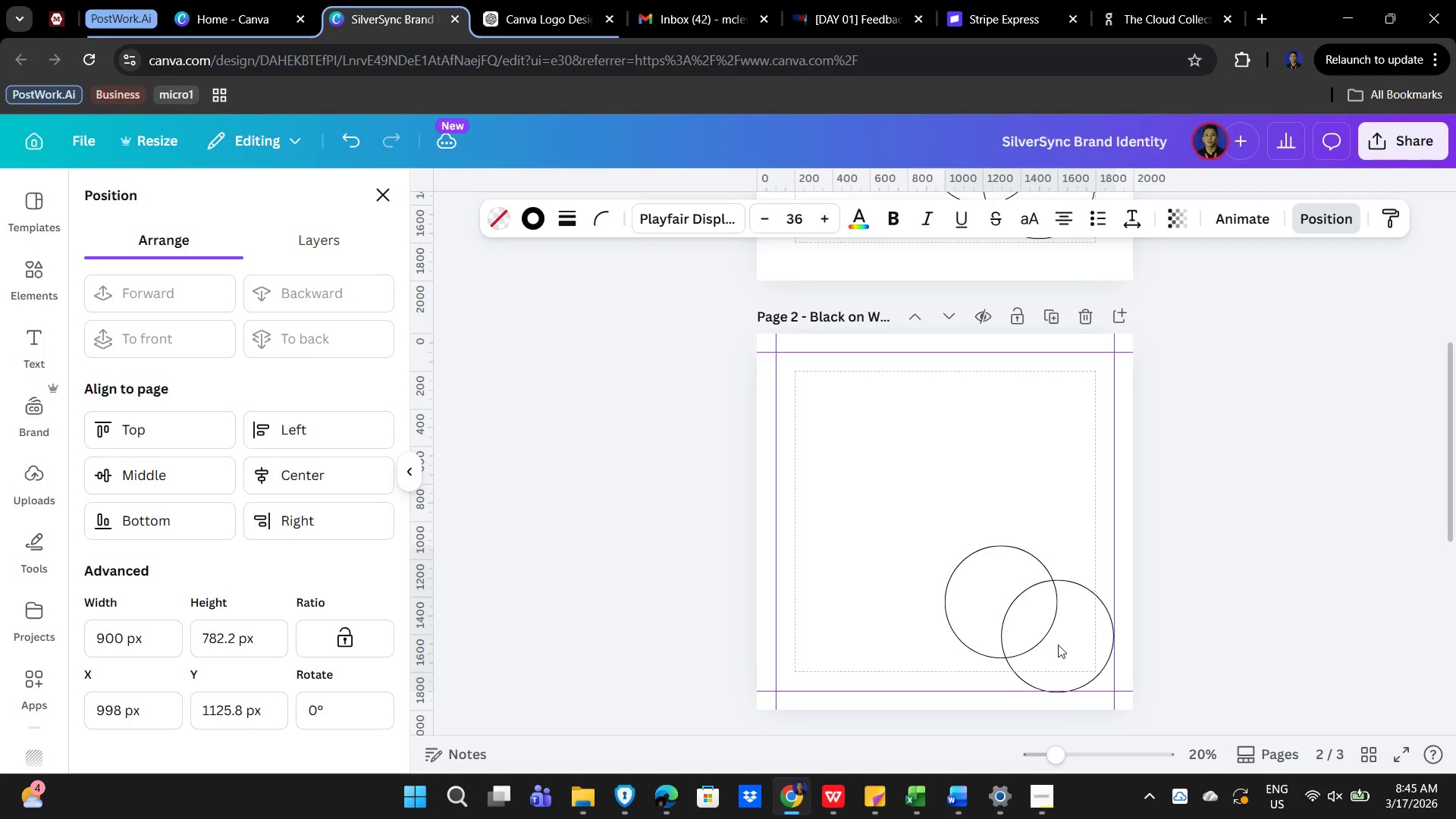 
key(ArrowUp)
 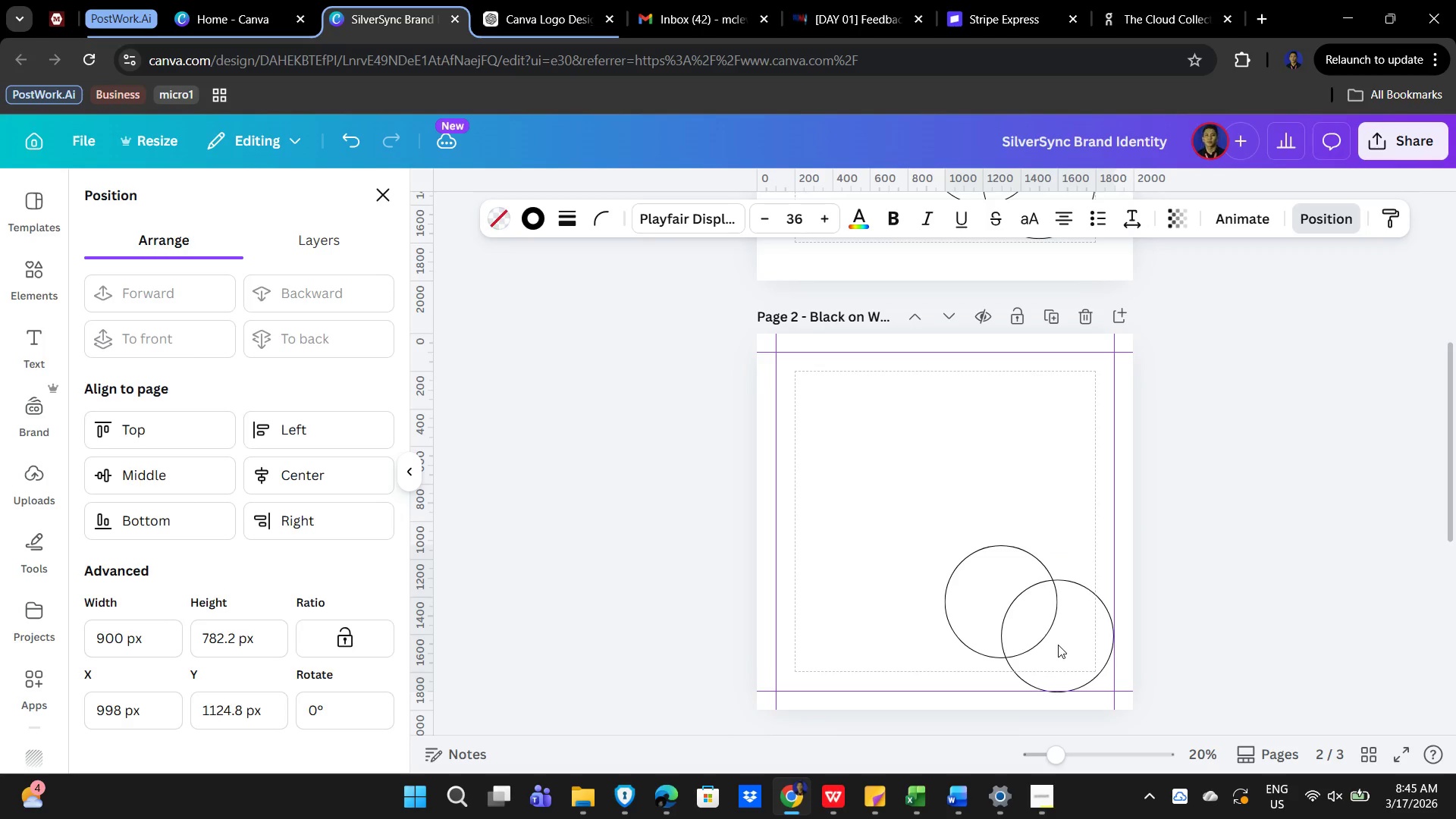 
key(ArrowUp)
 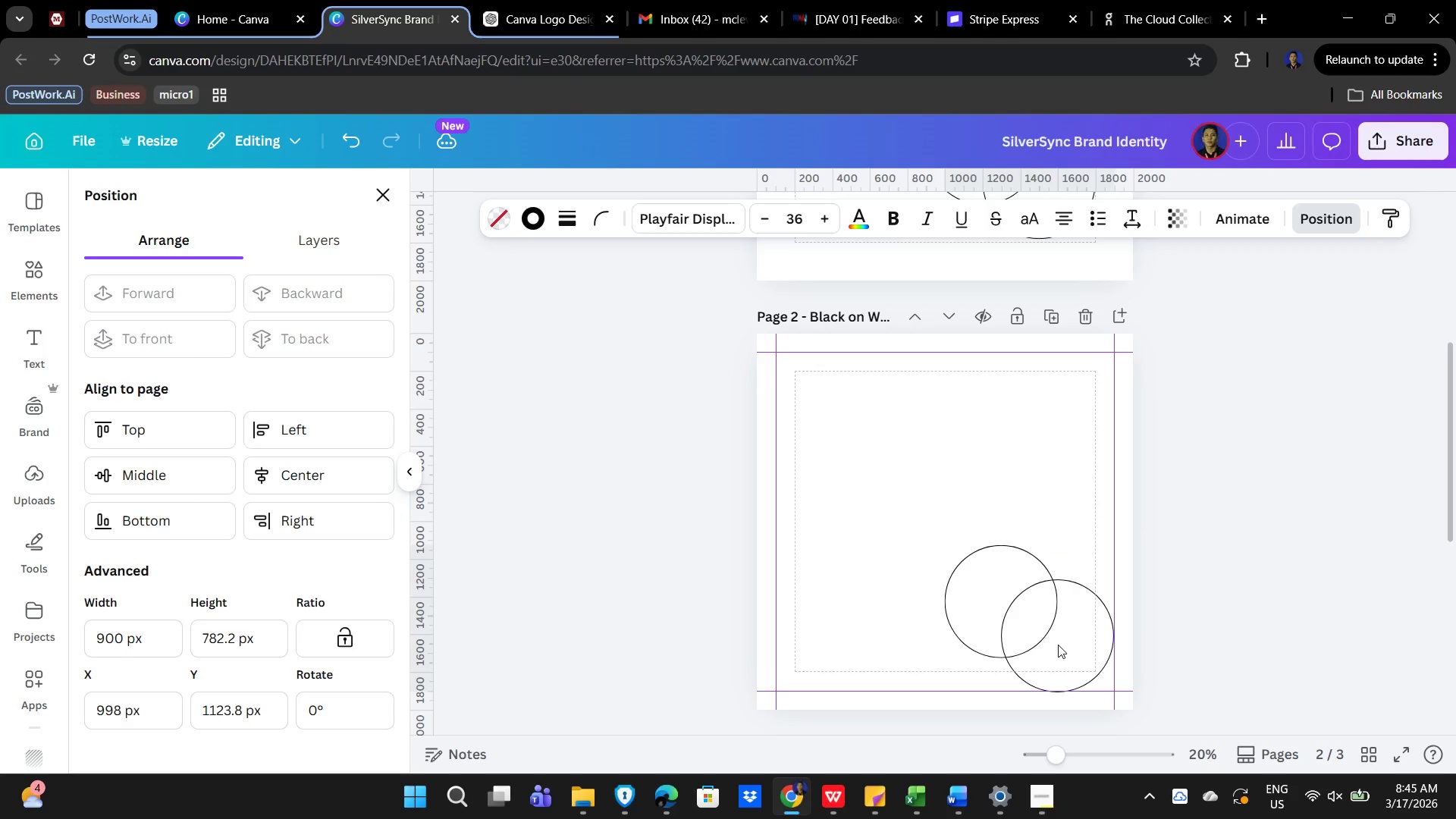 
key(ArrowUp)
 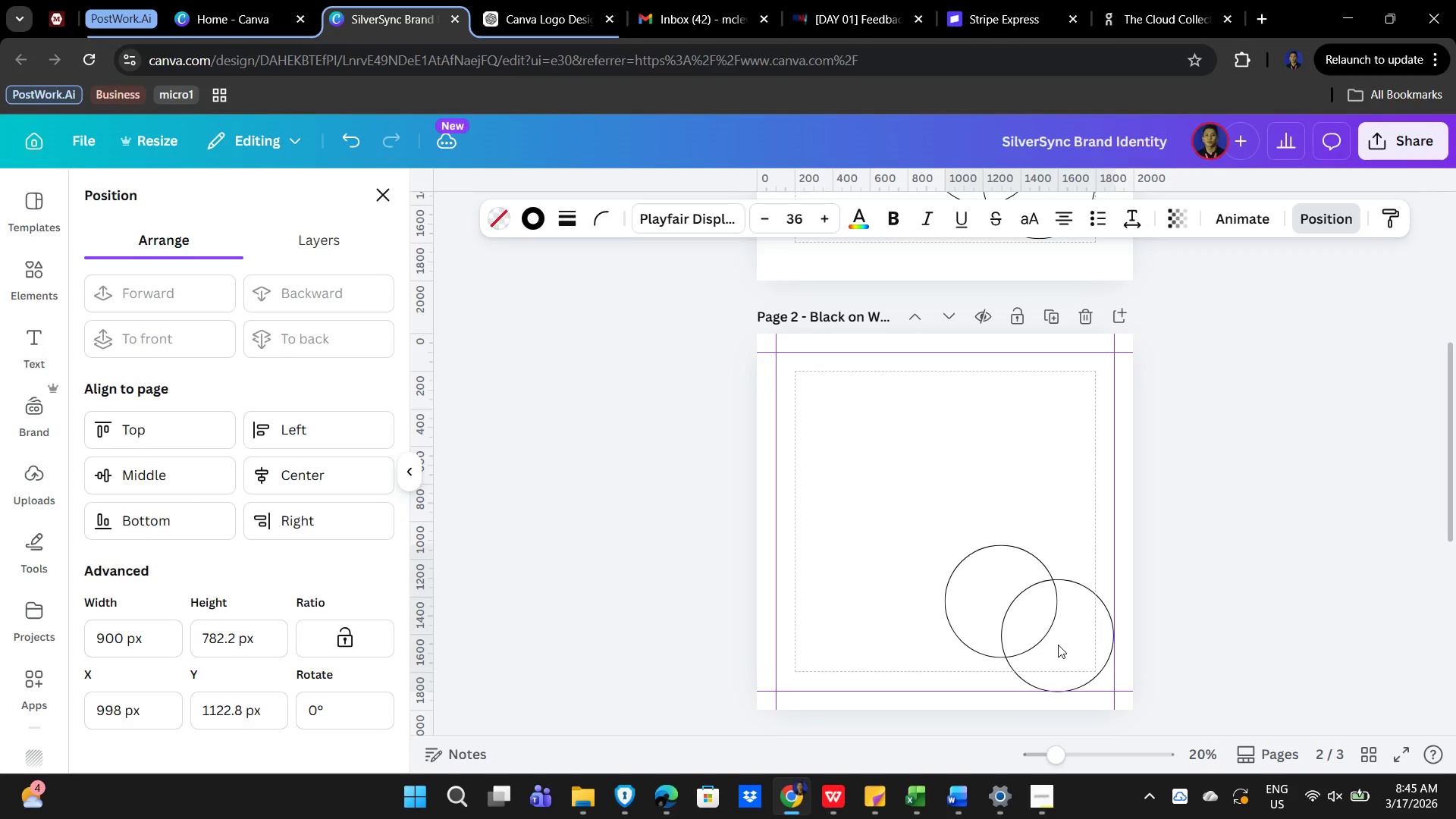 
key(ArrowUp)
 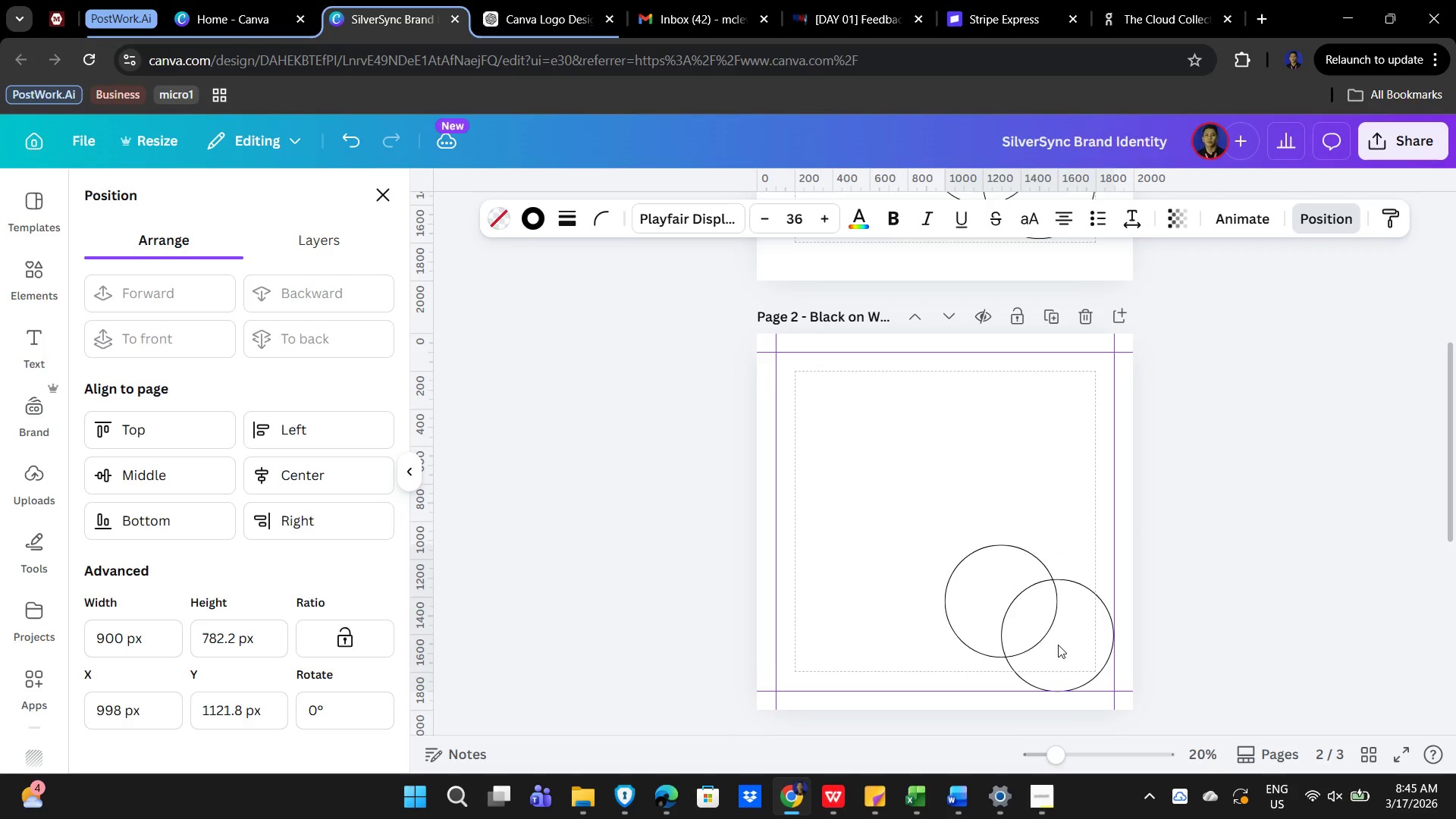 
key(ArrowUp)
 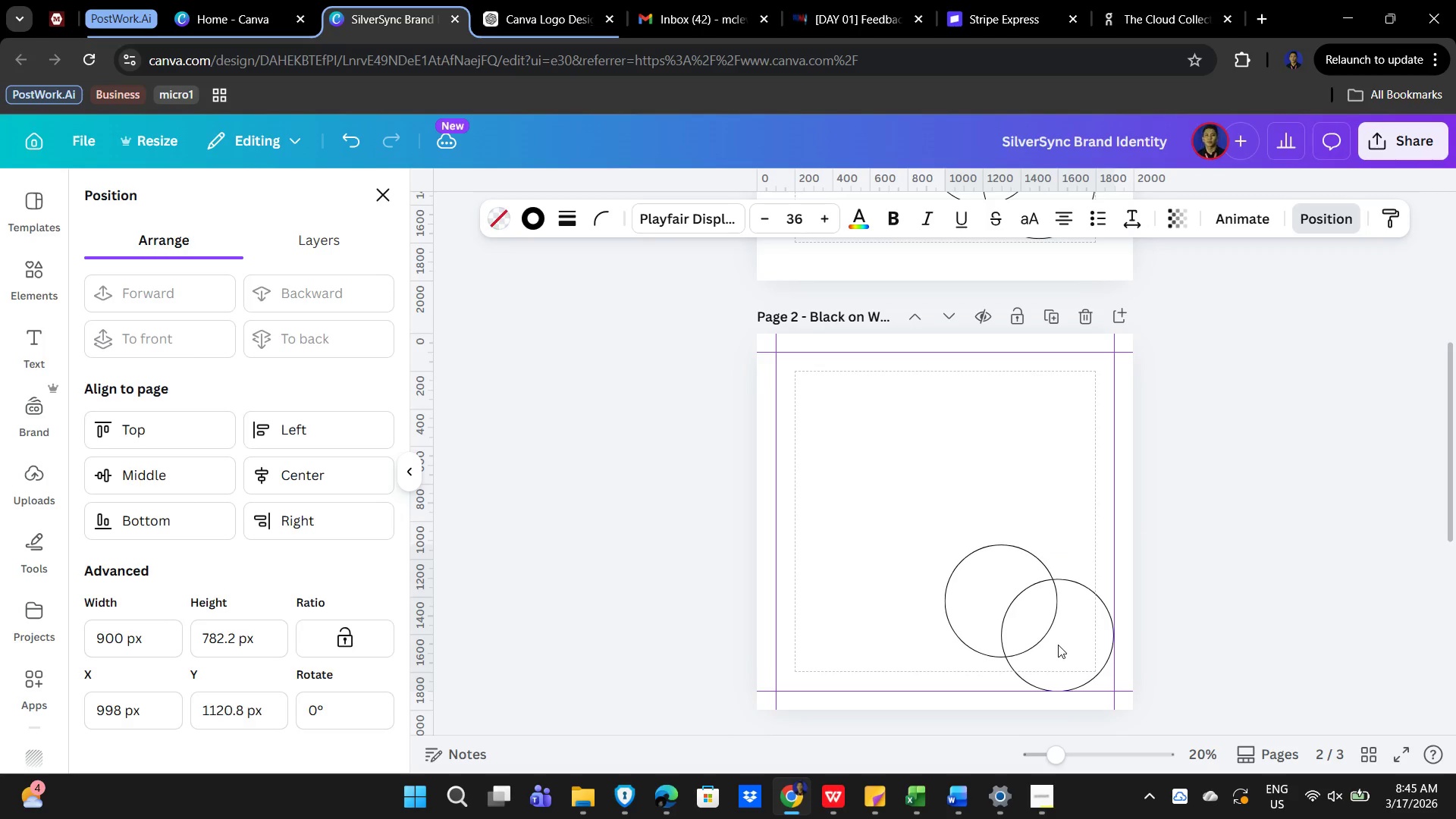 
key(ArrowUp)
 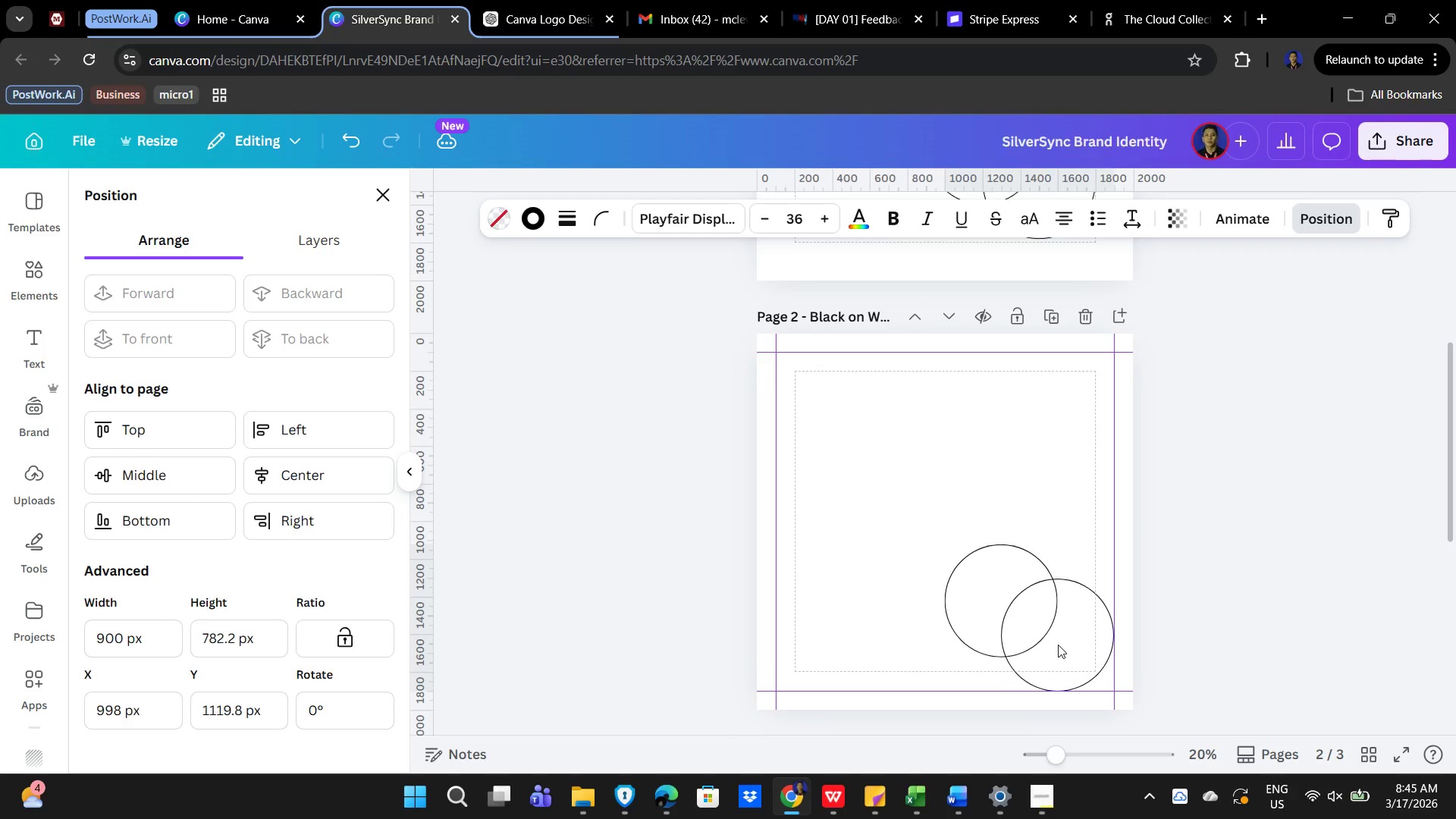 
key(ArrowUp)
 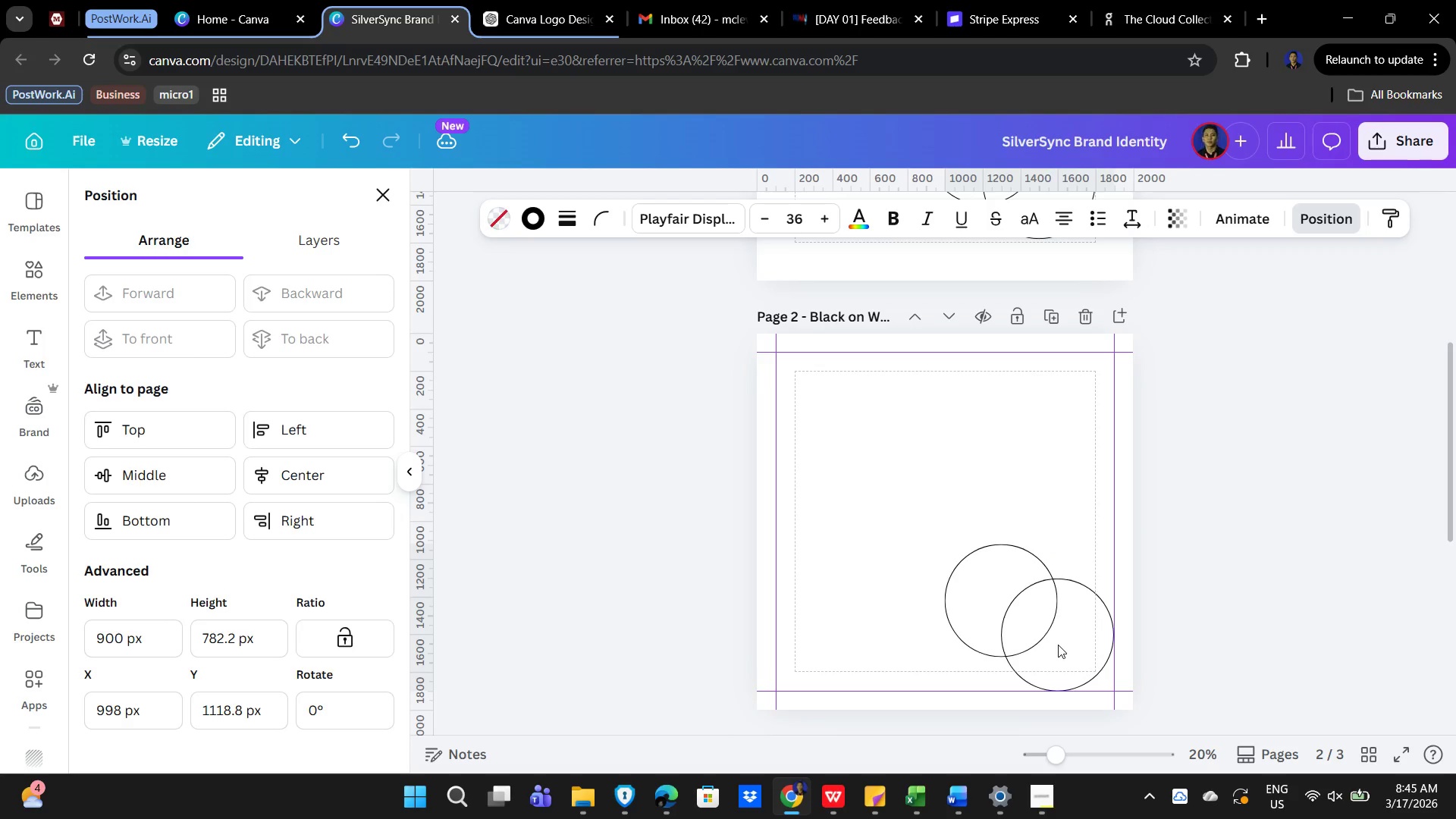 
key(ArrowUp)
 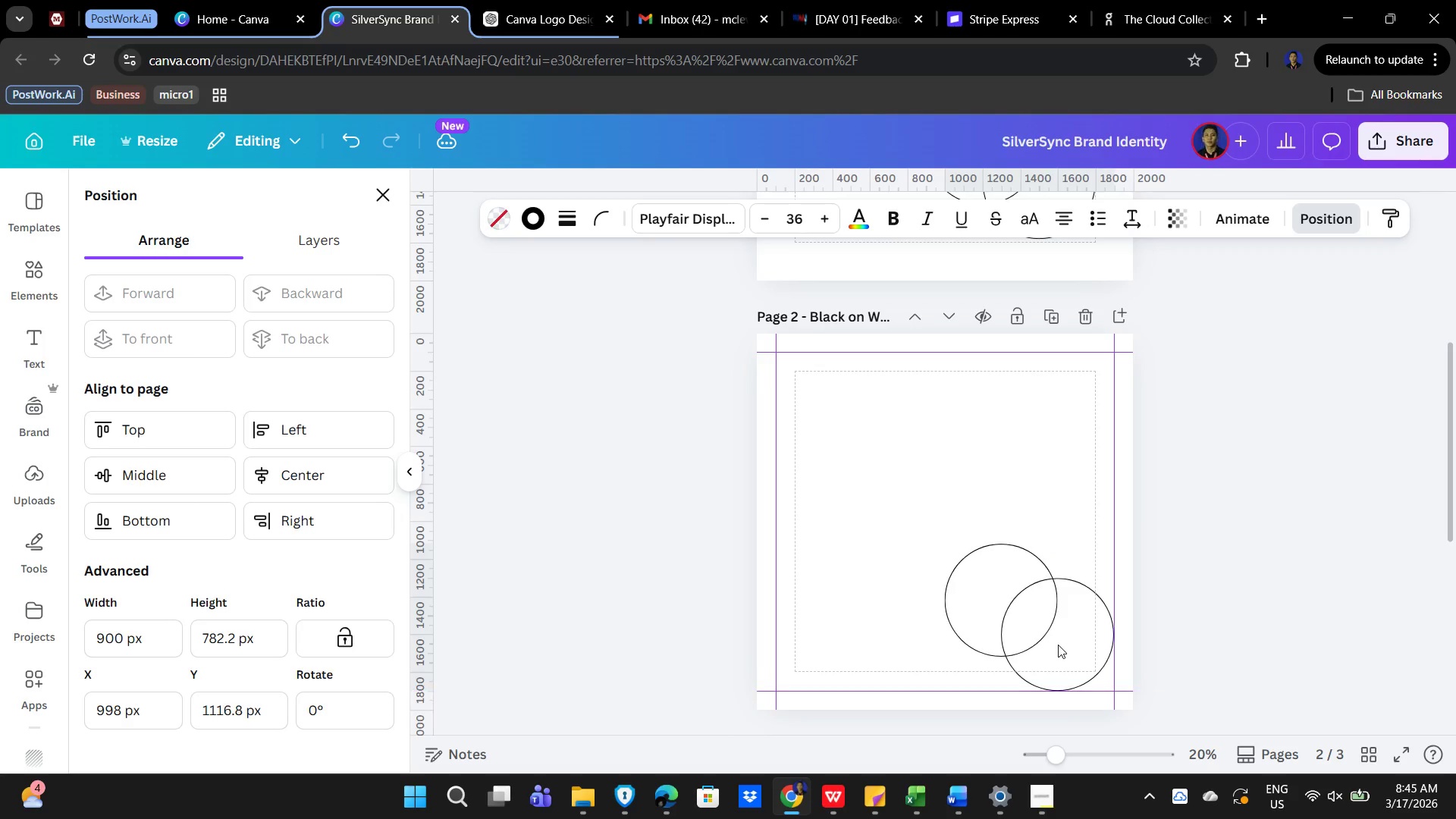 
key(ArrowUp)
 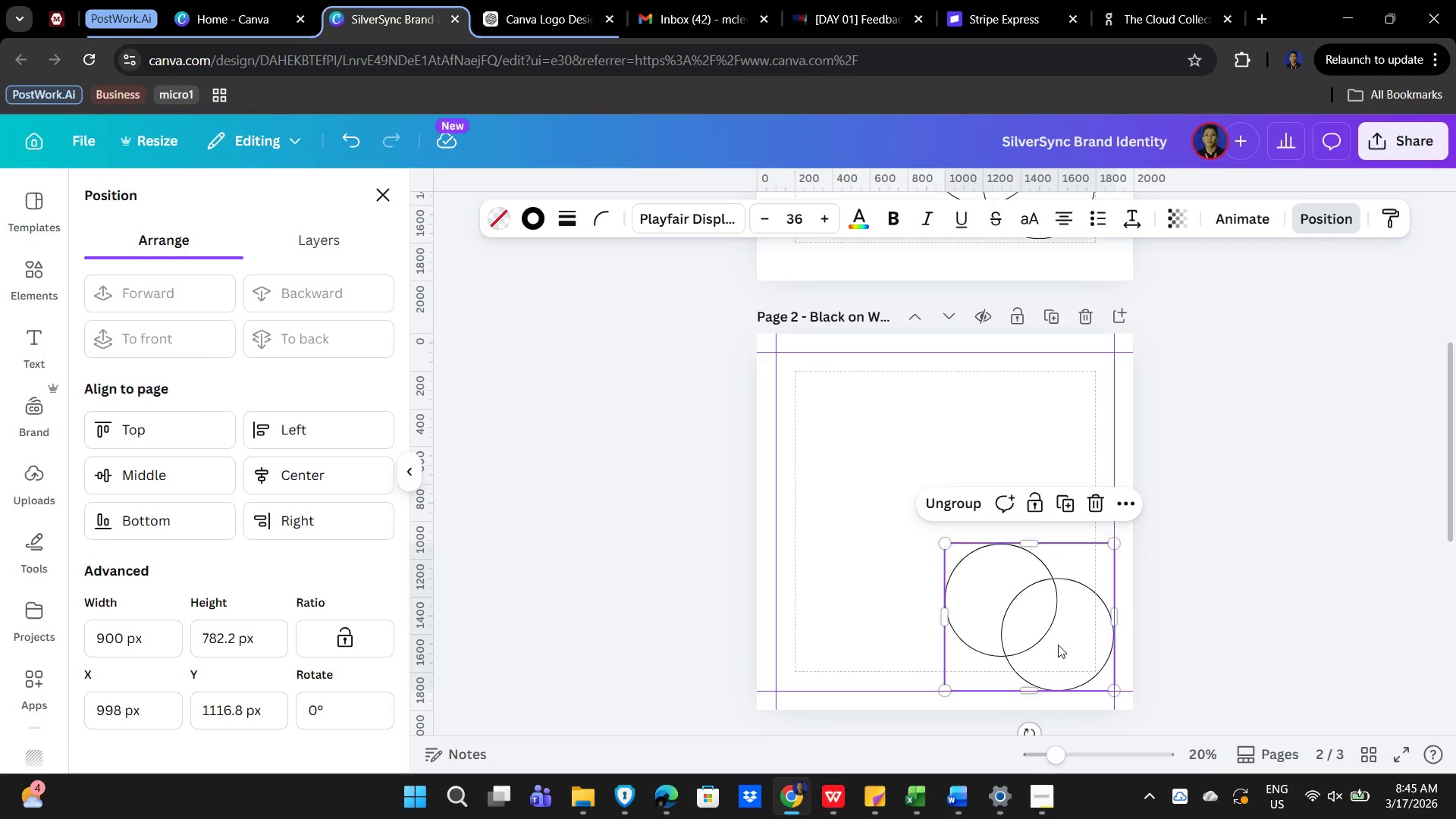 
key(ArrowLeft)
 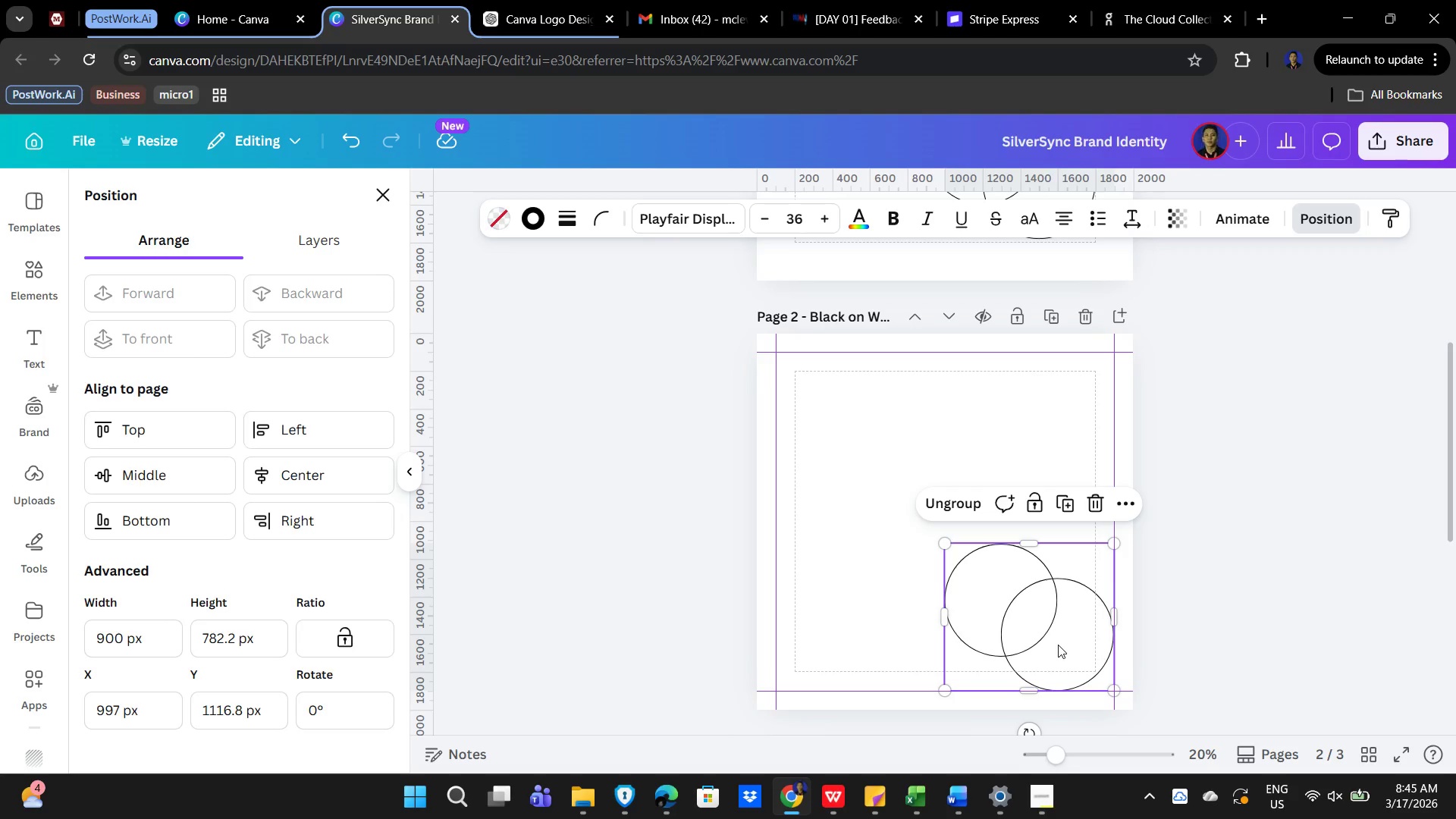 
key(ArrowRight)
 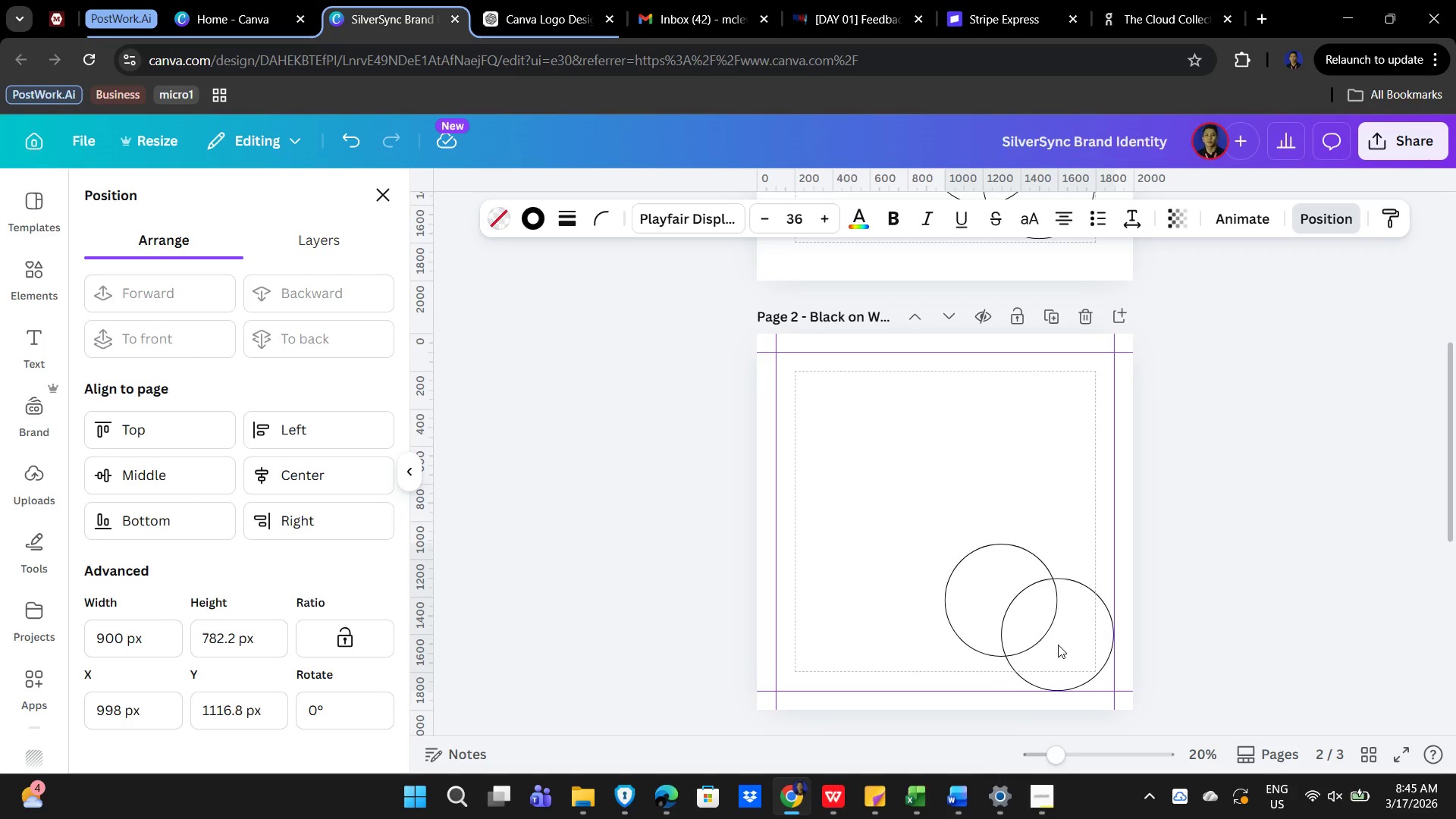 
key(ArrowUp)
 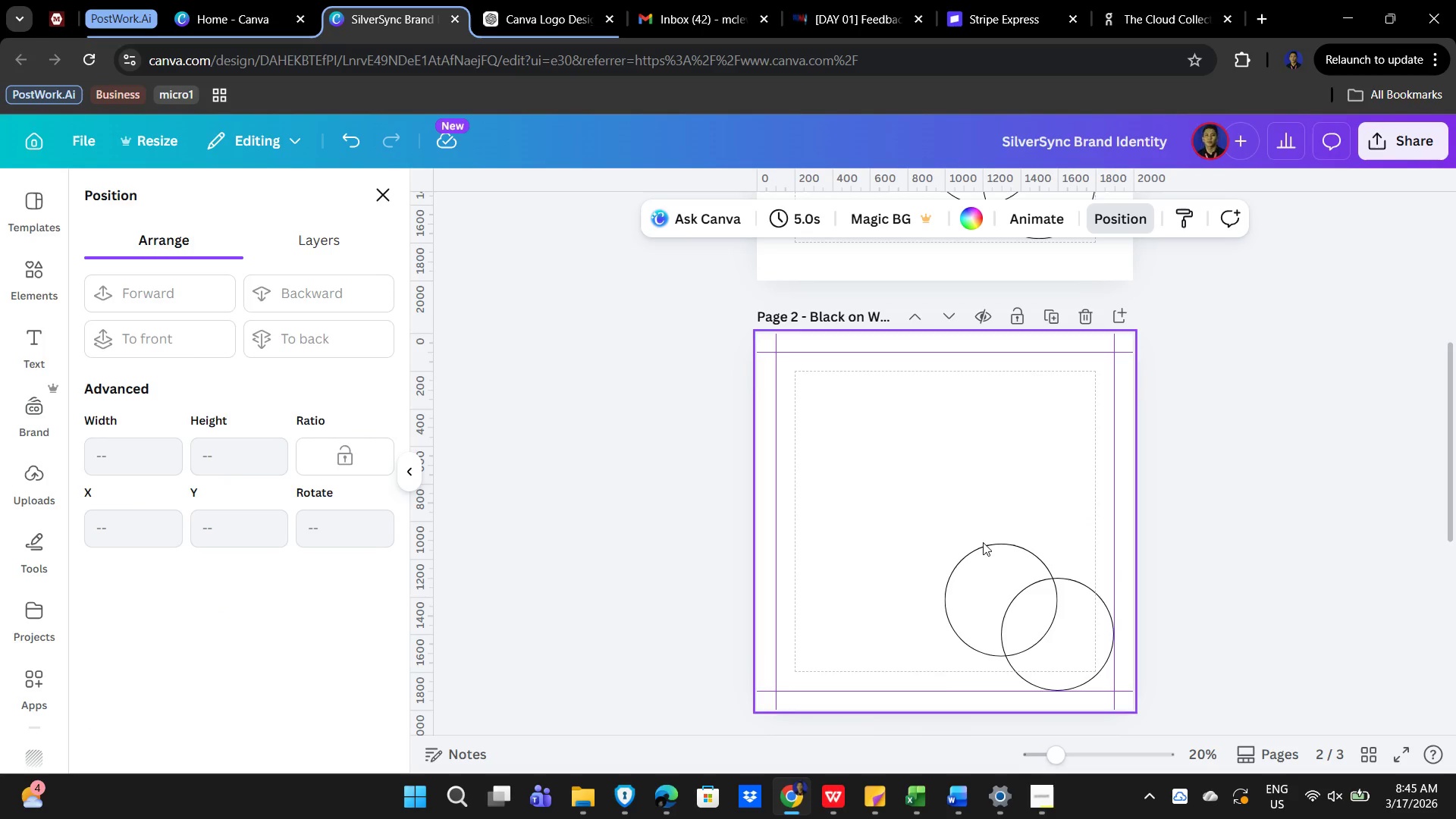 
scroll: coordinate [1131, 536], scroll_direction: down, amount: 4.0
 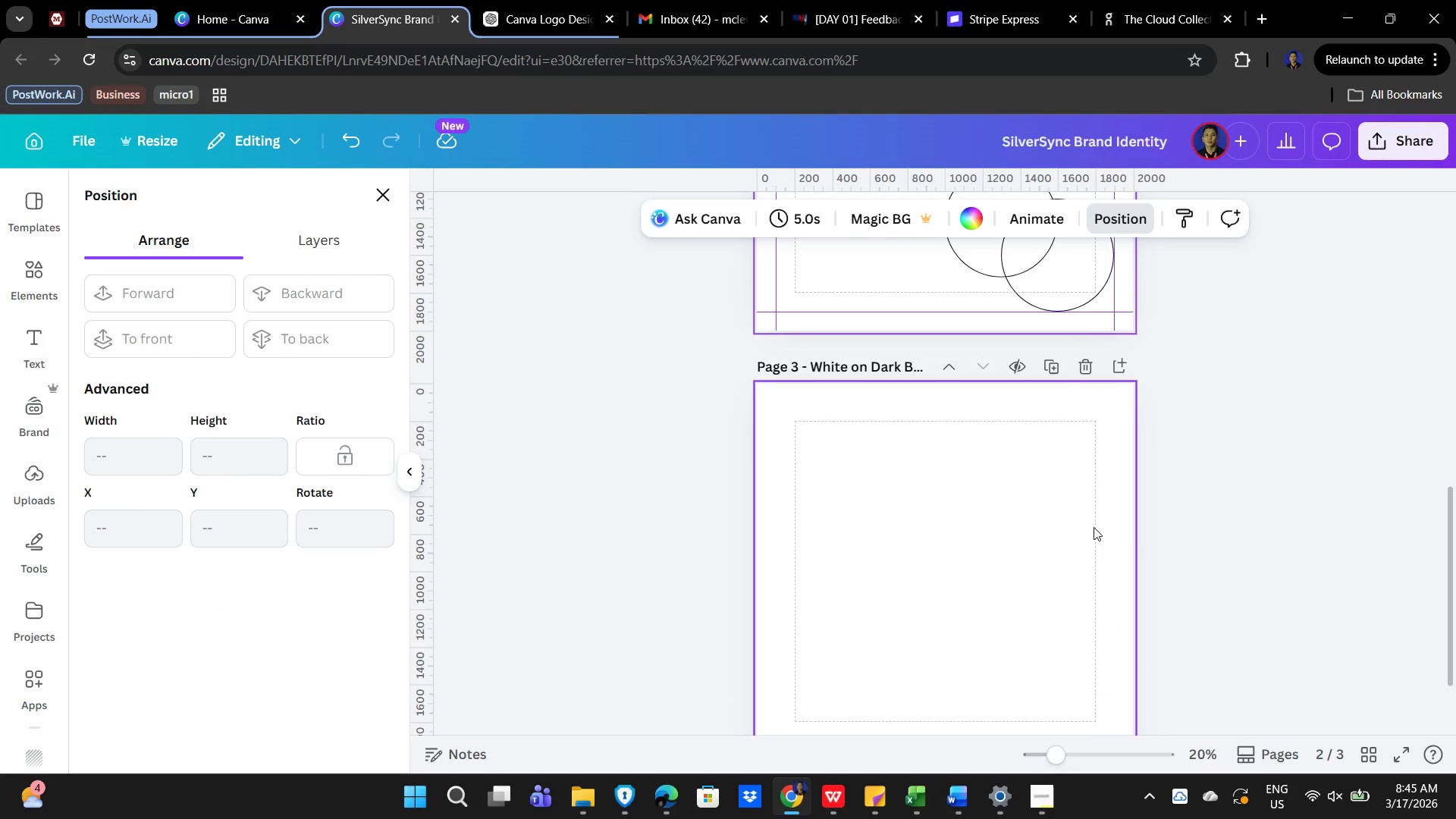 
scroll: coordinate [1129, 555], scroll_direction: up, amount: 12.0
 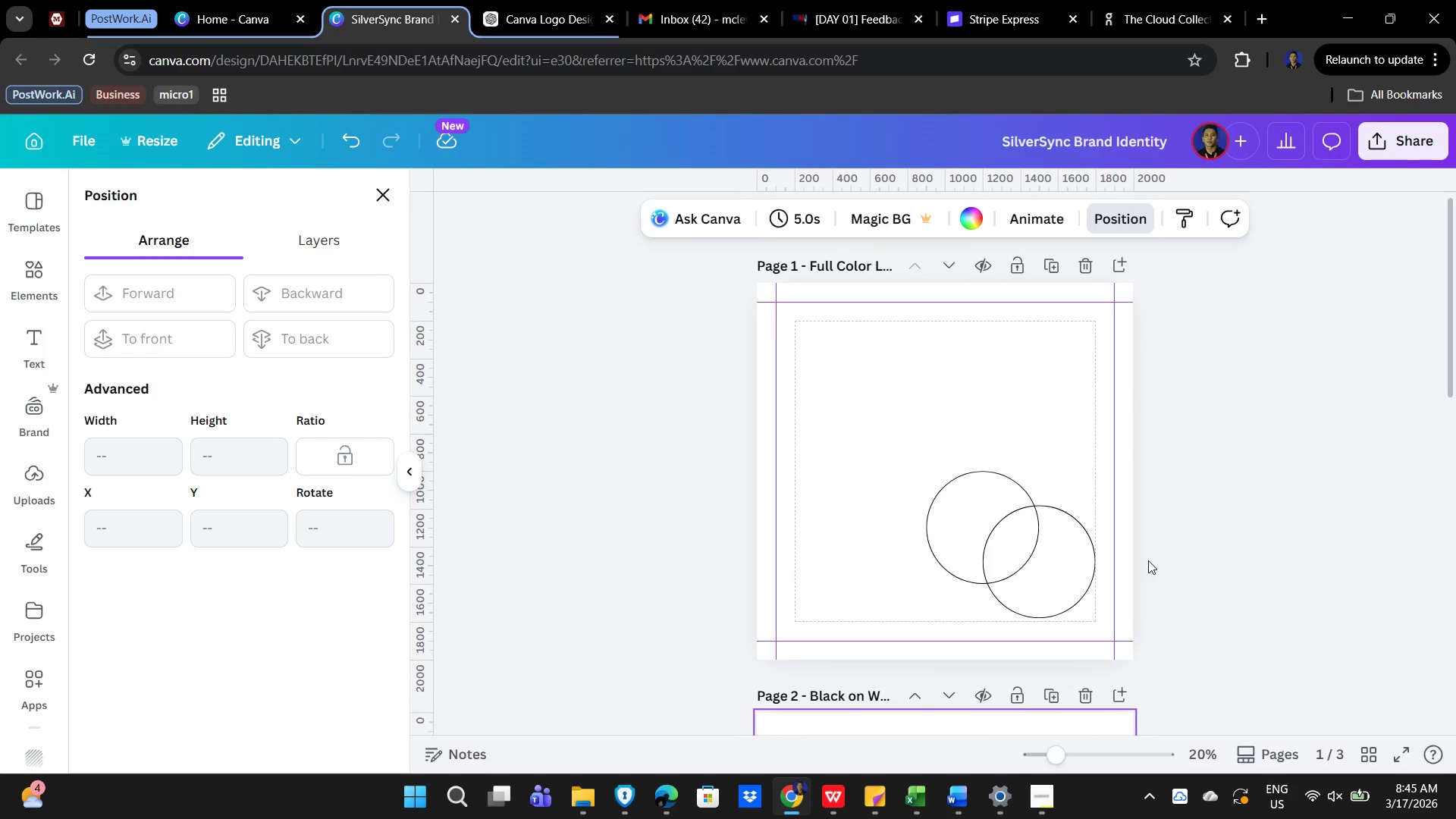 
scroll: coordinate [1163, 567], scroll_direction: down, amount: 7.0
 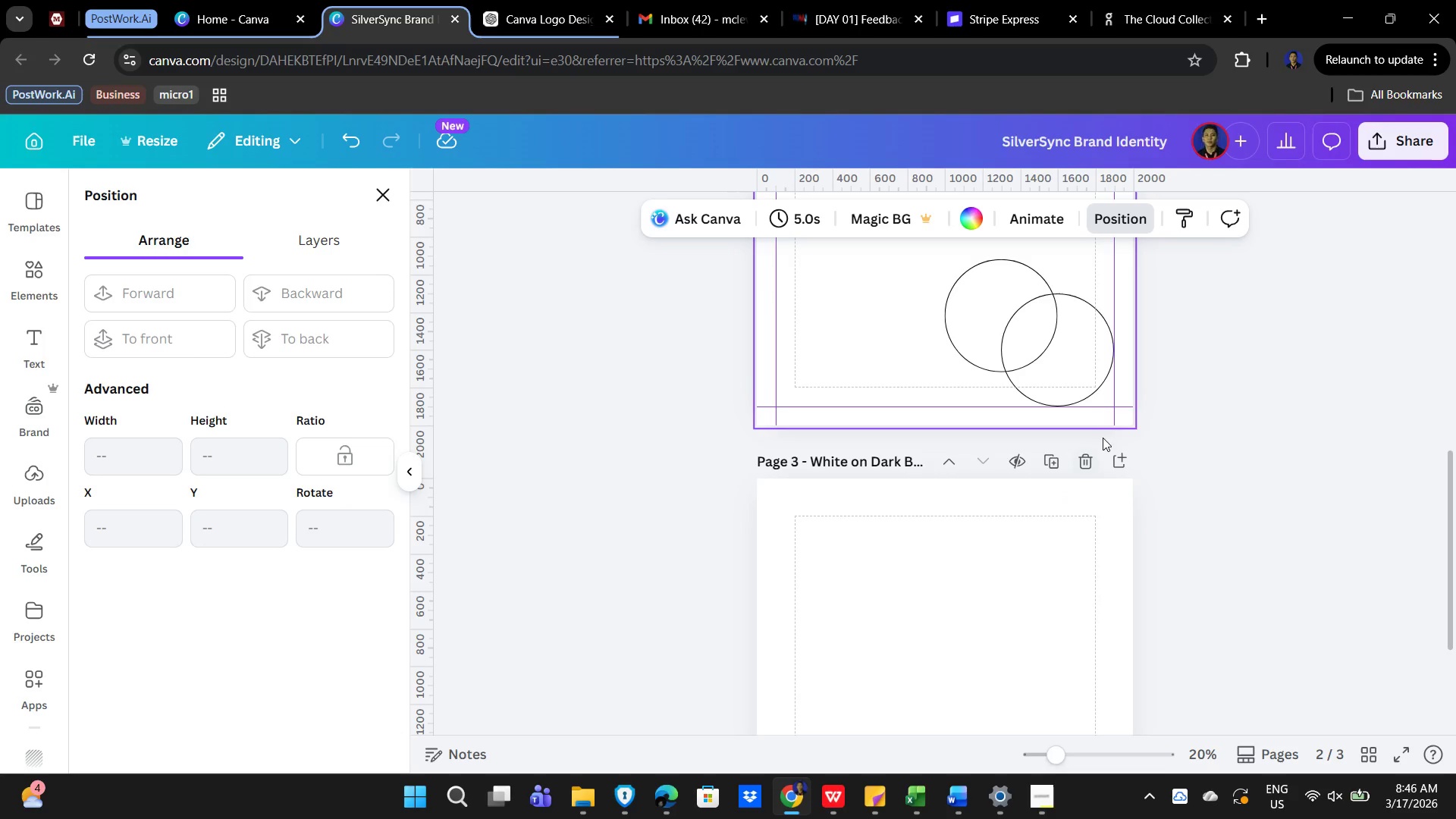 
wait(9.56)
 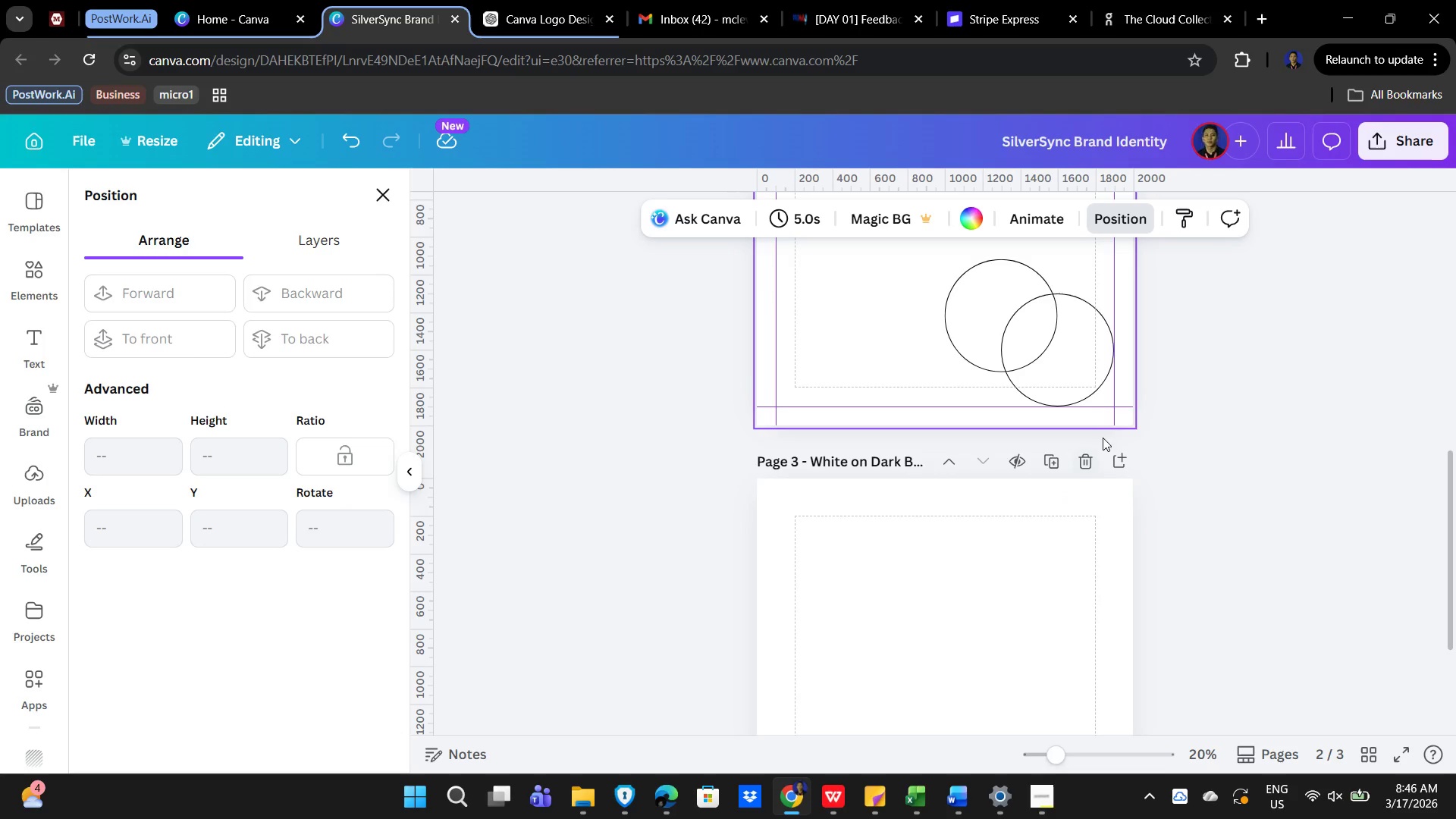 
scroll: coordinate [1212, 538], scroll_direction: down, amount: 2.0
 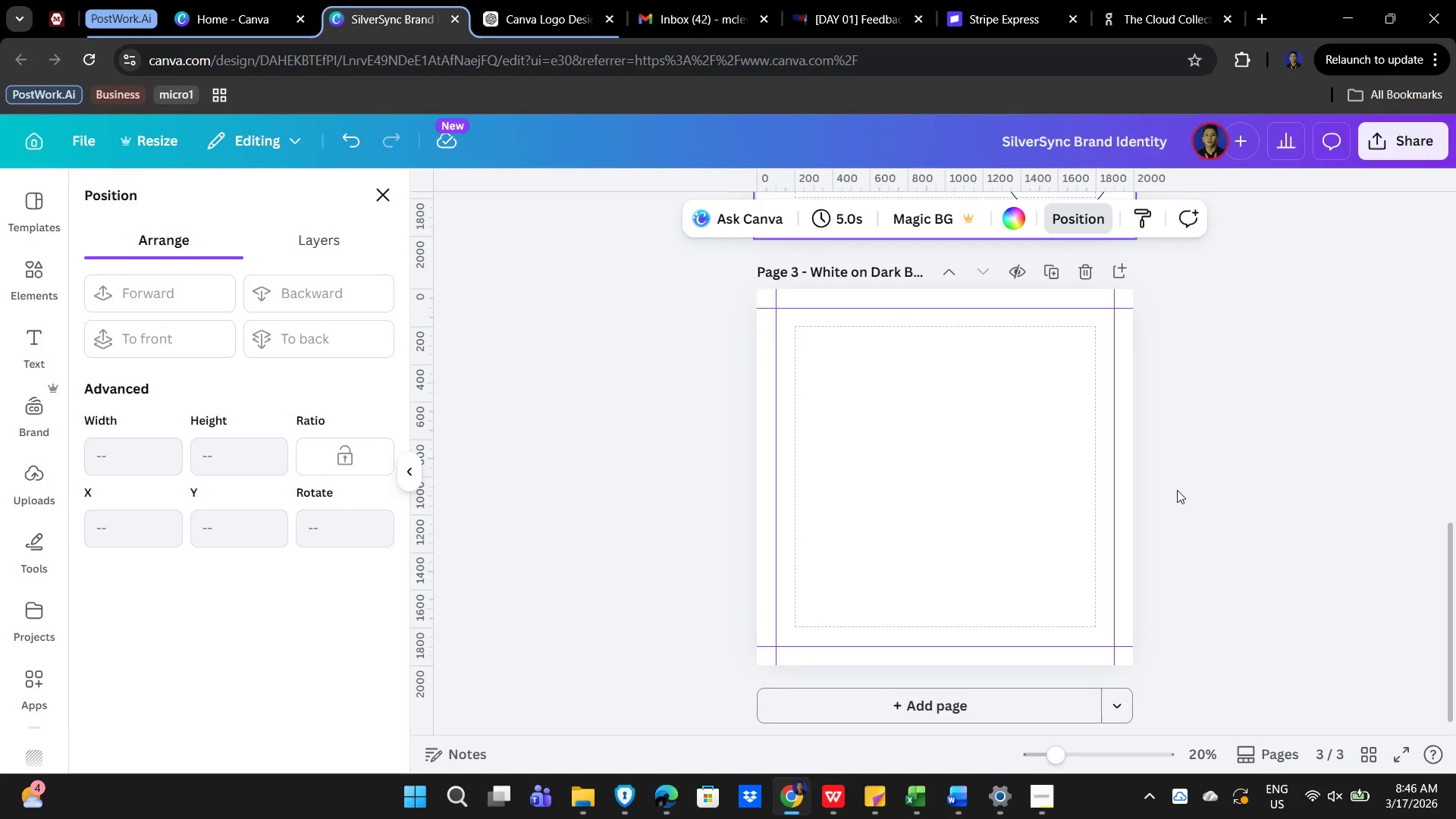 
scroll: coordinate [1170, 488], scroll_direction: up, amount: 4.0
 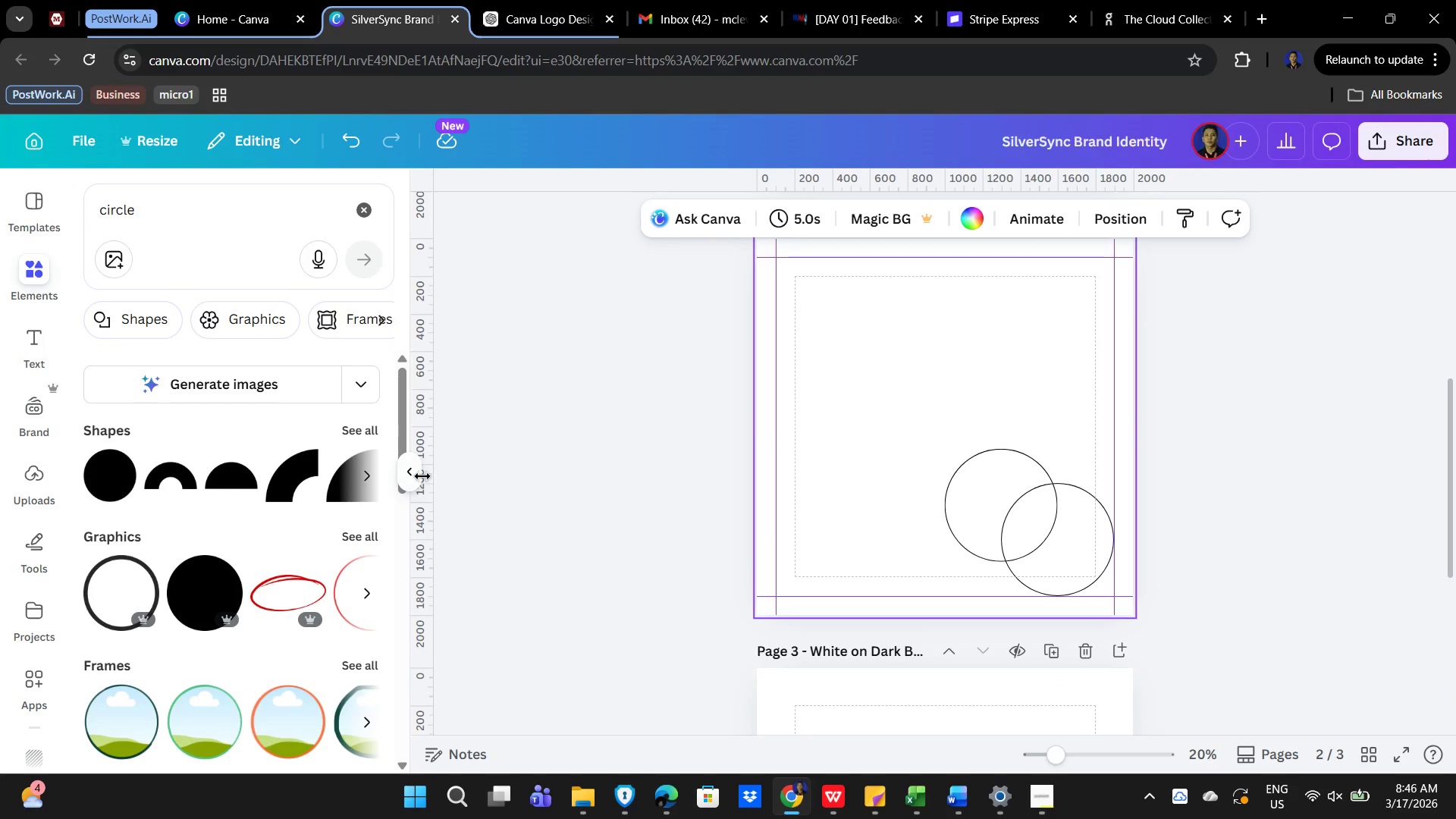 
left_click([413, 473])
 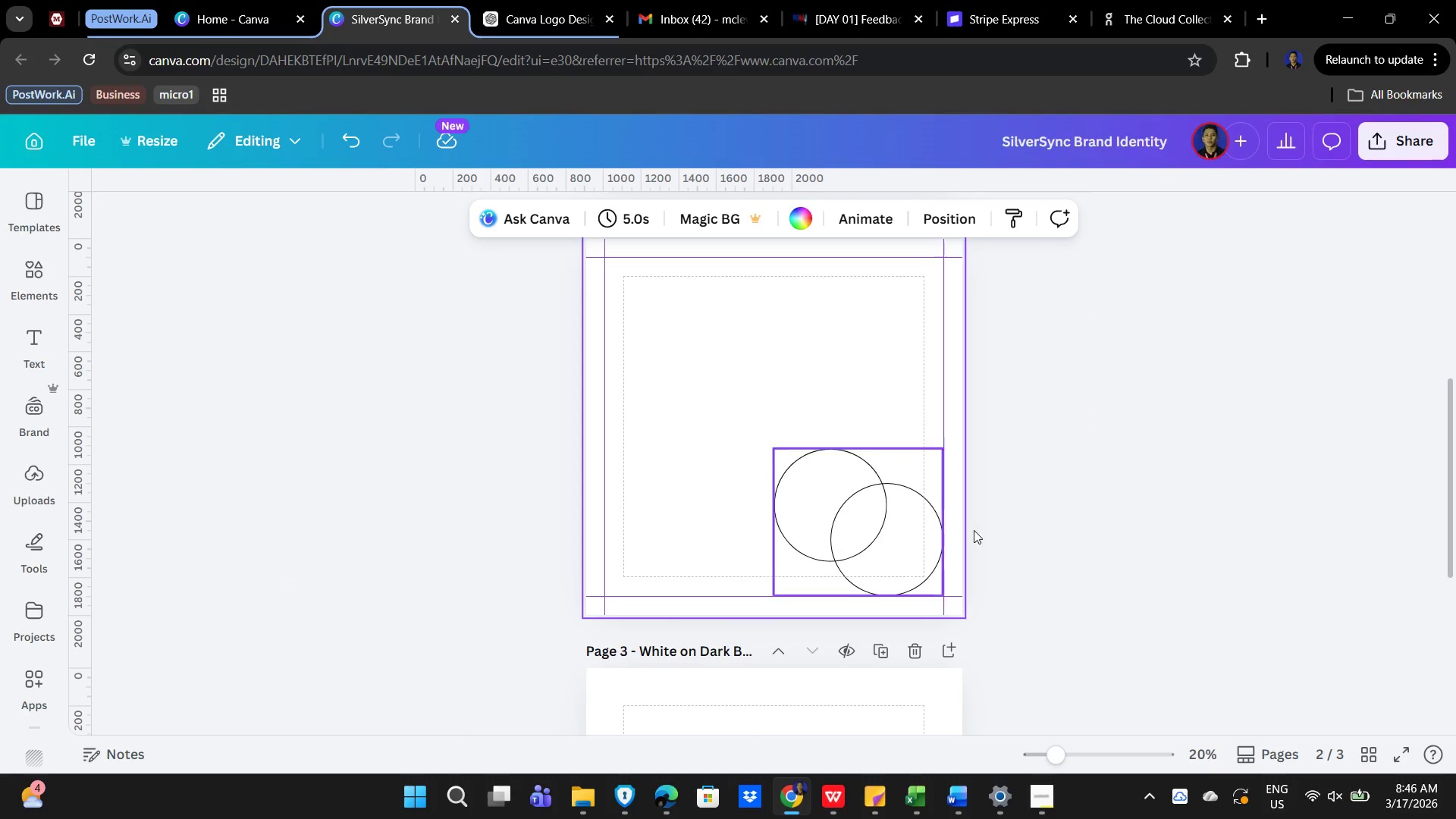 
scroll: coordinate [1087, 544], scroll_direction: up, amount: 6.0
 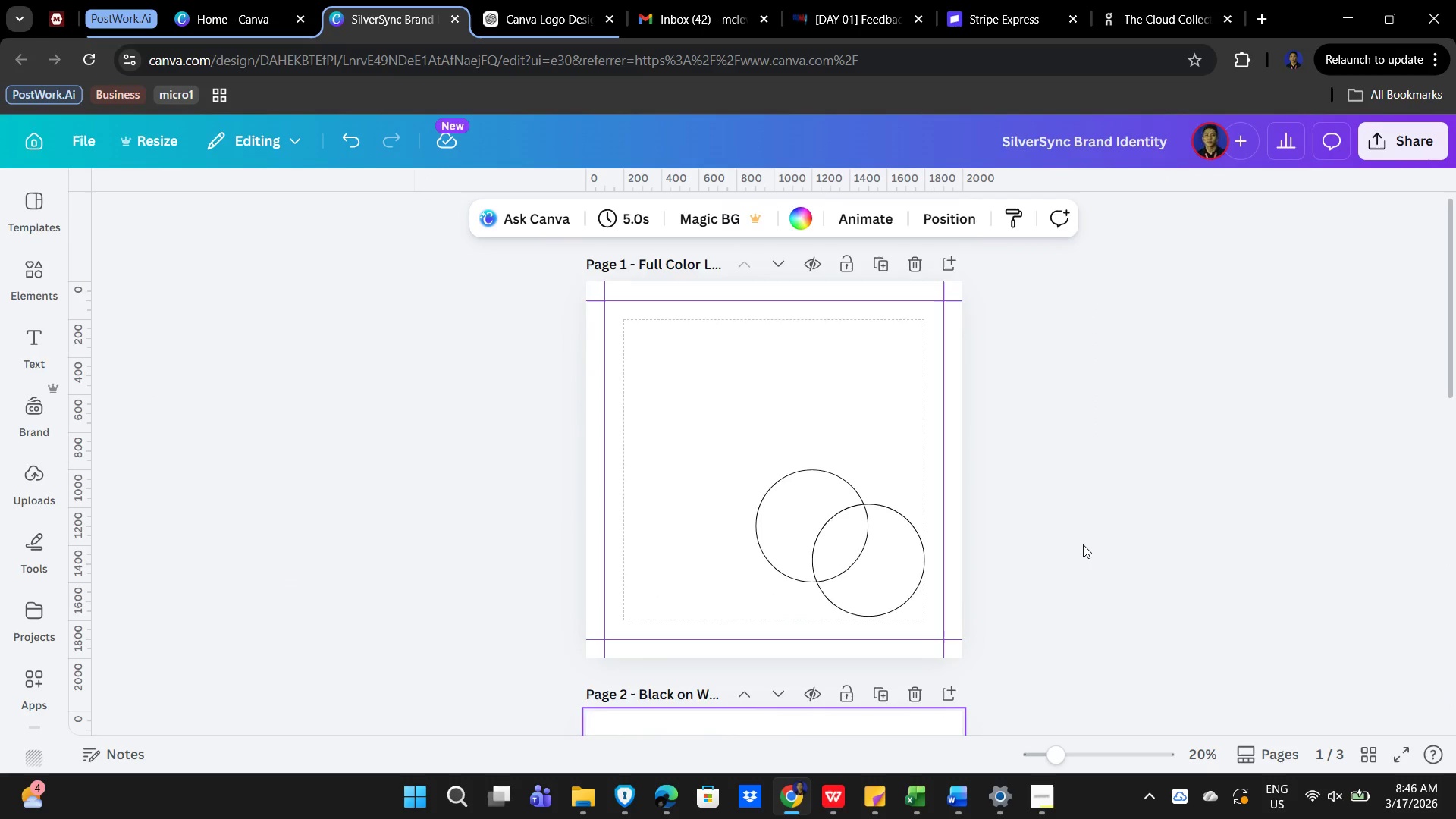 
scroll: coordinate [1082, 538], scroll_direction: down, amount: 9.0
 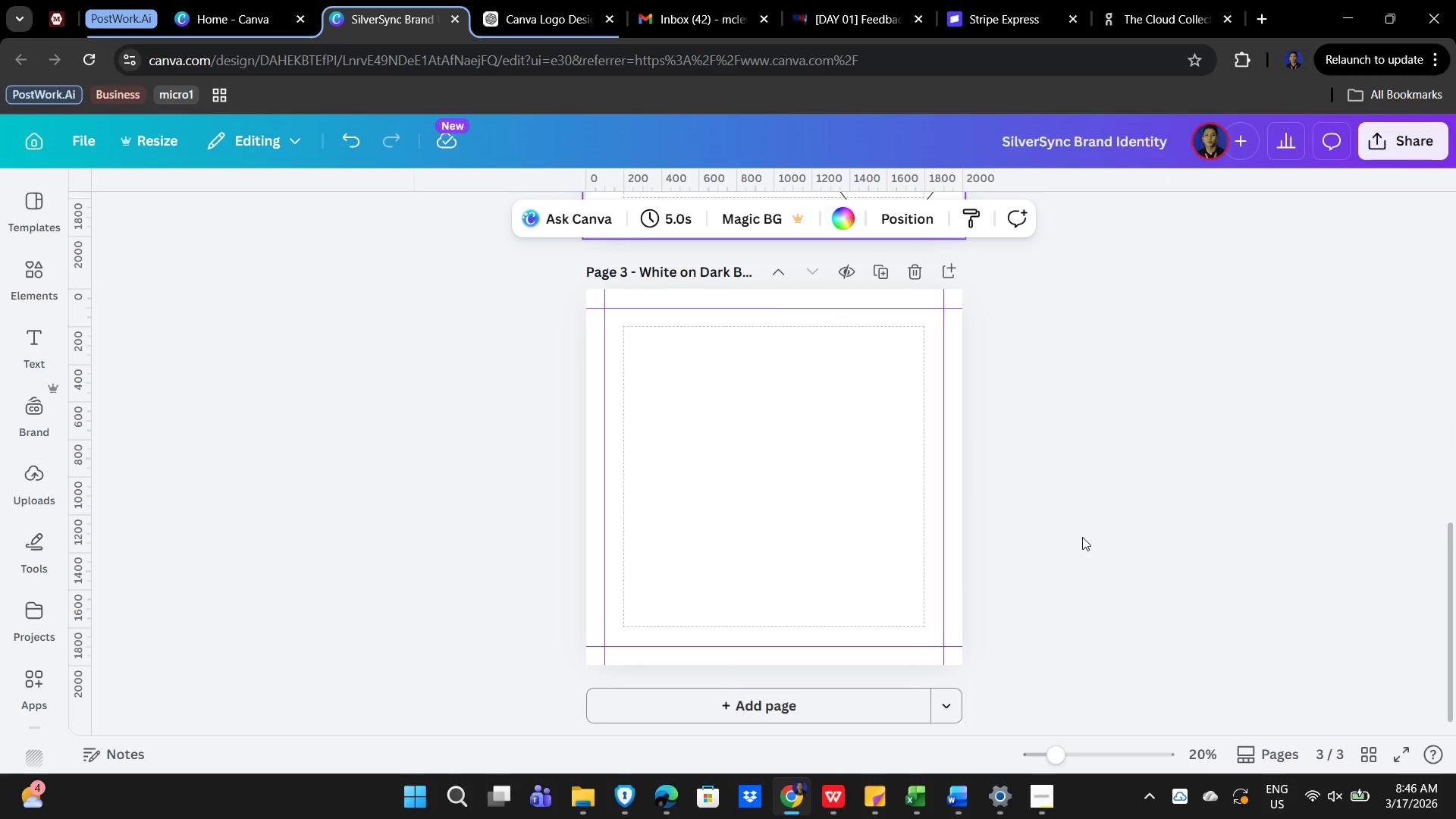 
scroll: coordinate [1082, 537], scroll_direction: up, amount: 3.0
 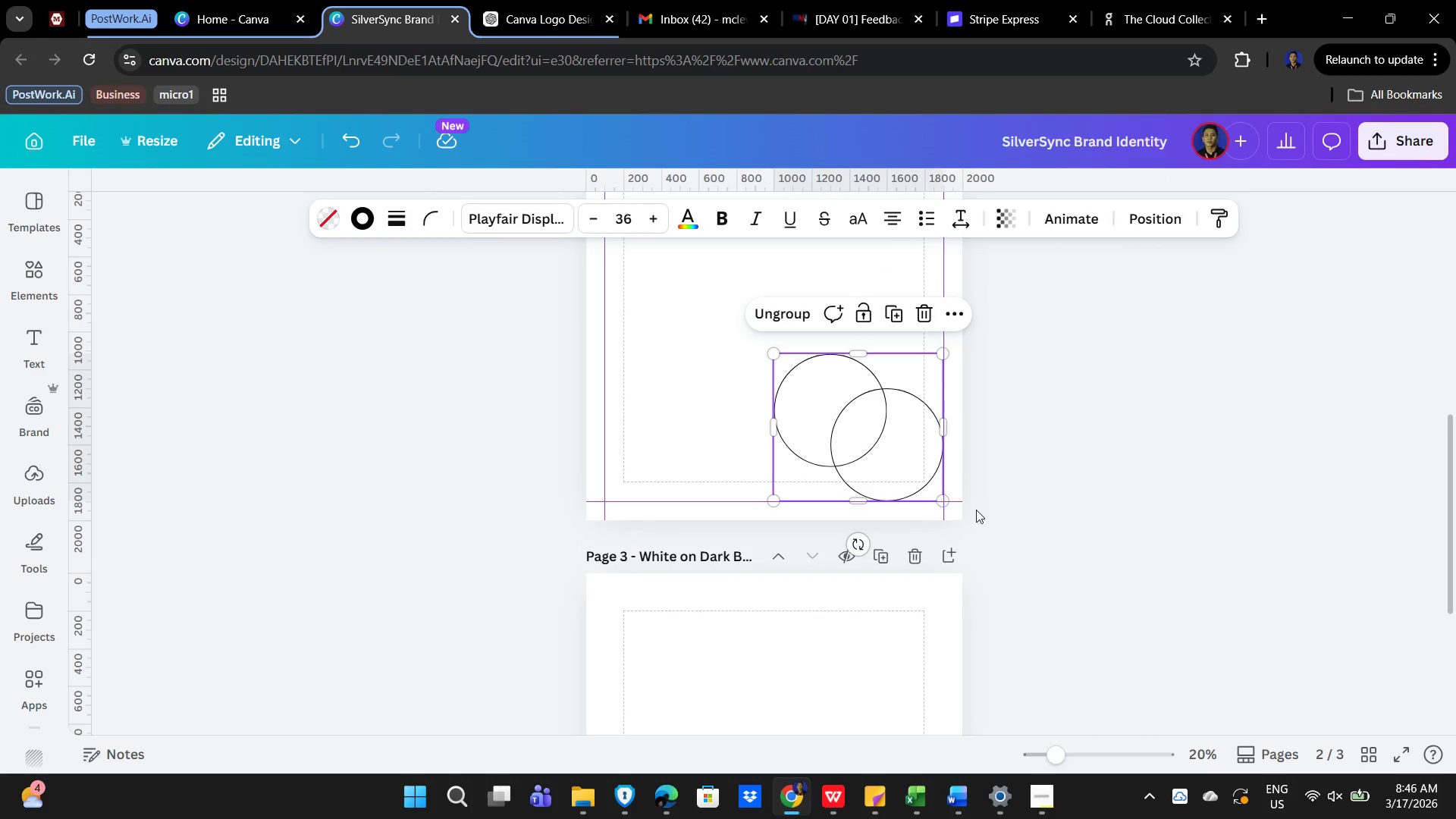 
key(Control+C)
 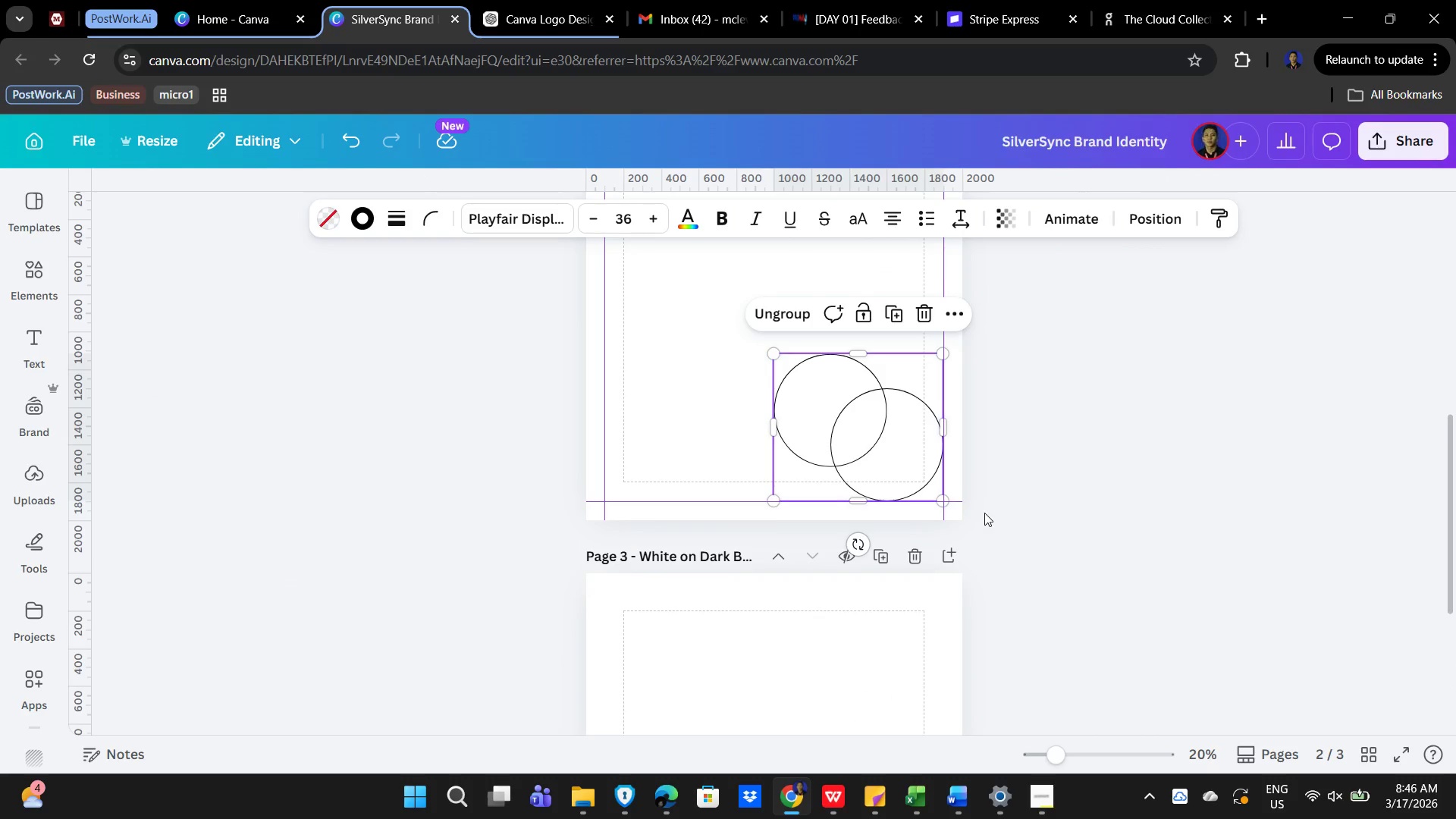 
key(Control+V)
 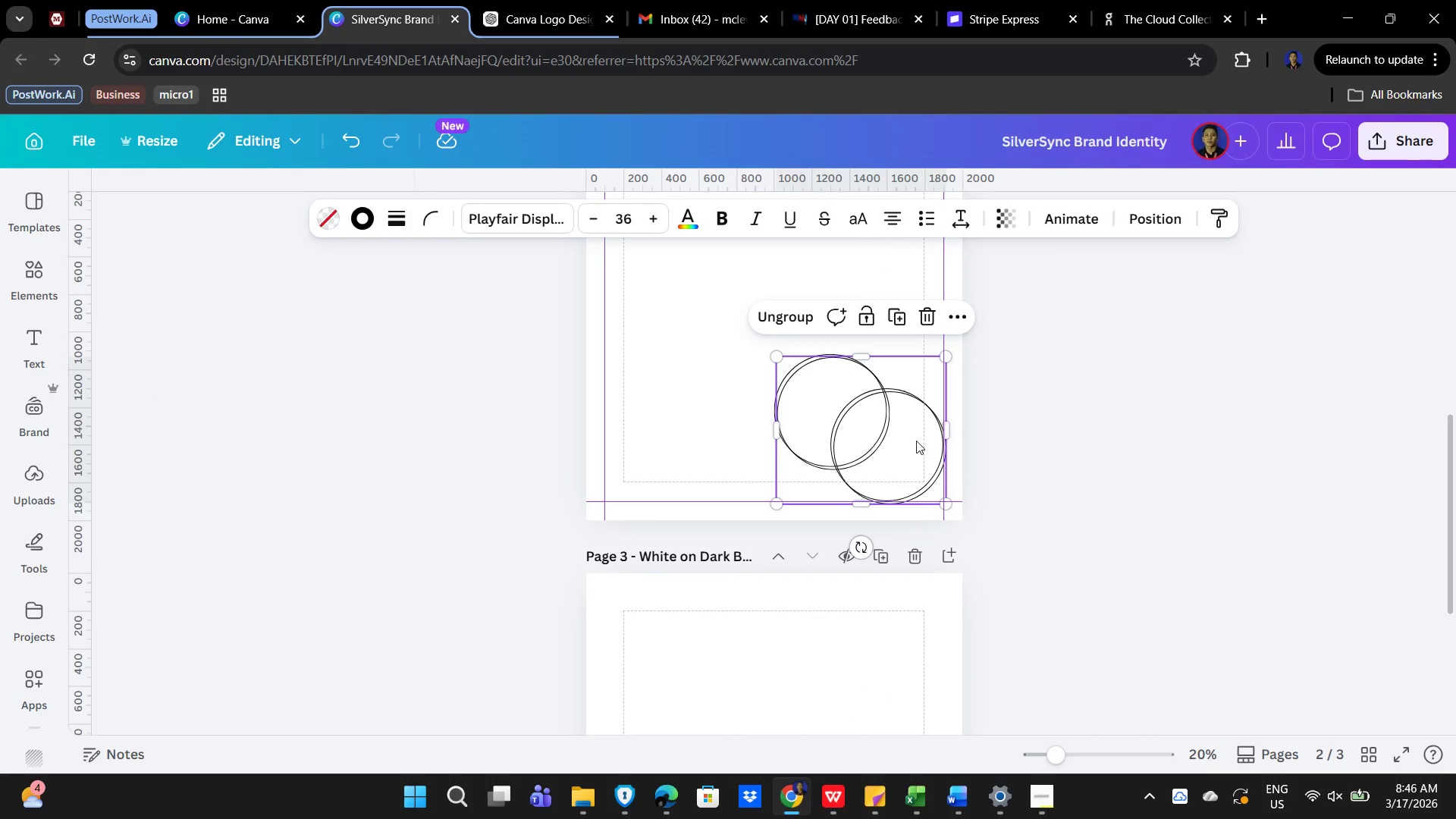 
left_click_drag(start_coordinate=[914, 440], to_coordinate=[883, 740])
 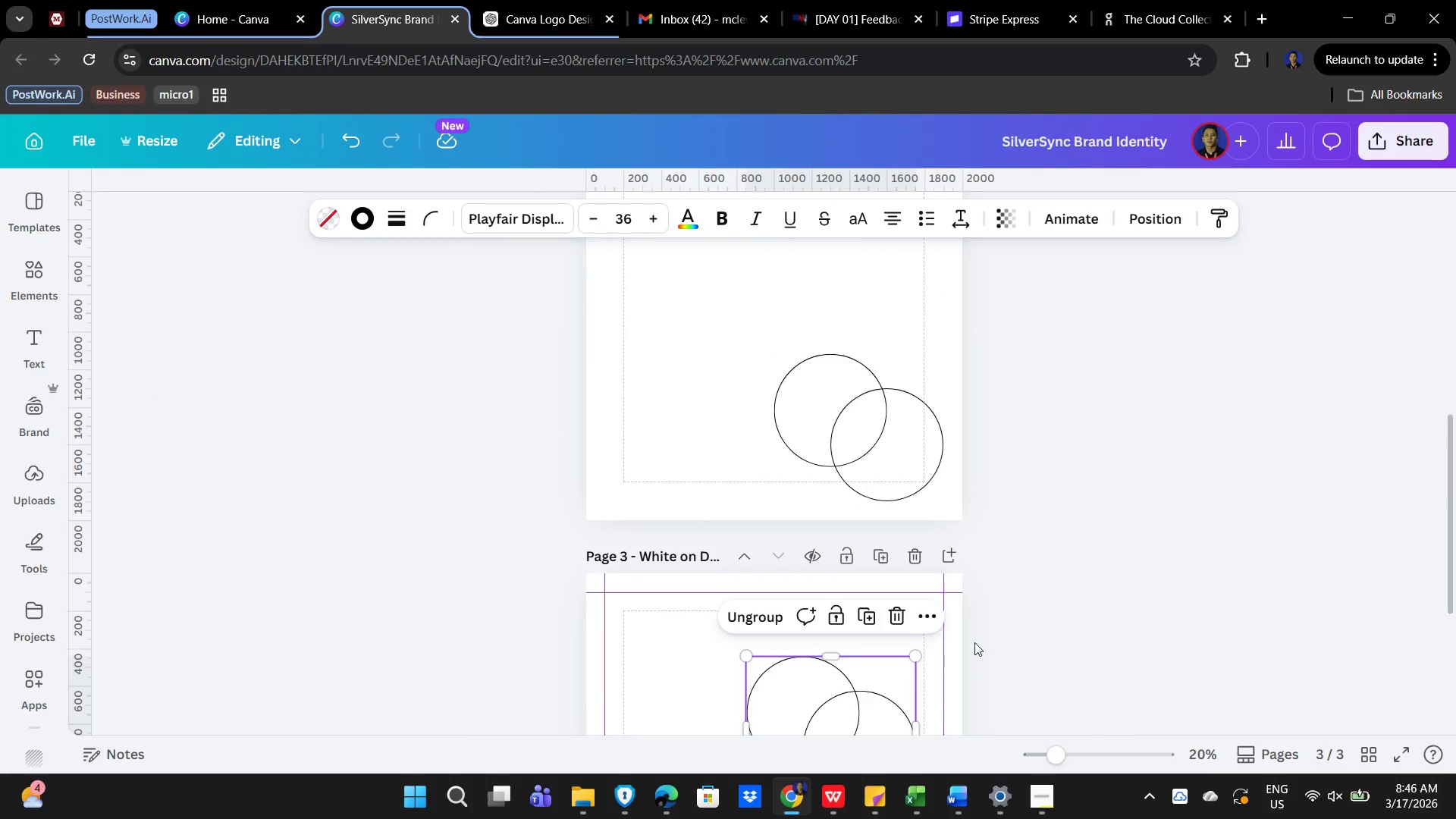 
scroll: coordinate [1019, 633], scroll_direction: down, amount: 5.0
 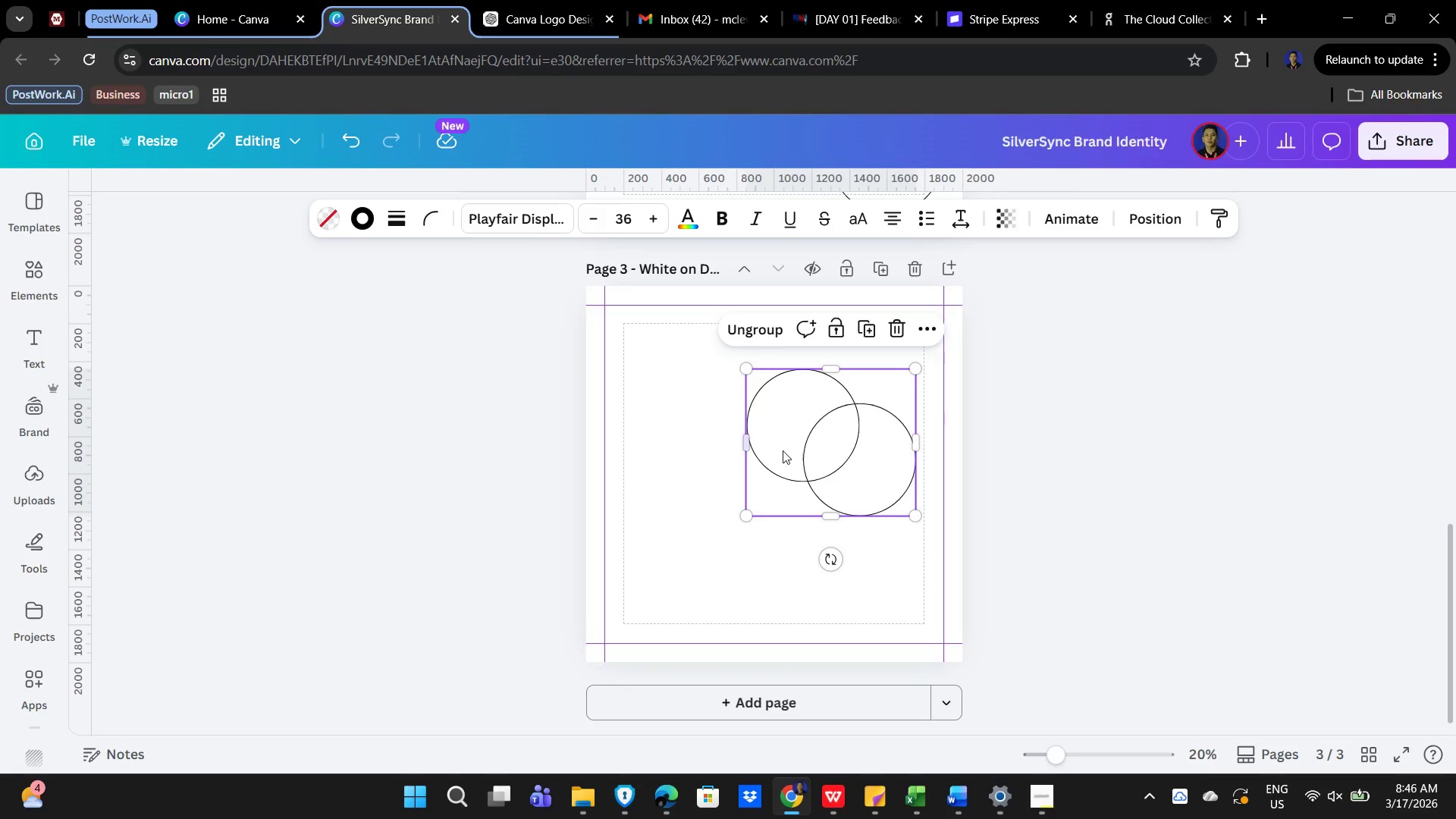 
left_click_drag(start_coordinate=[793, 454], to_coordinate=[818, 579])
 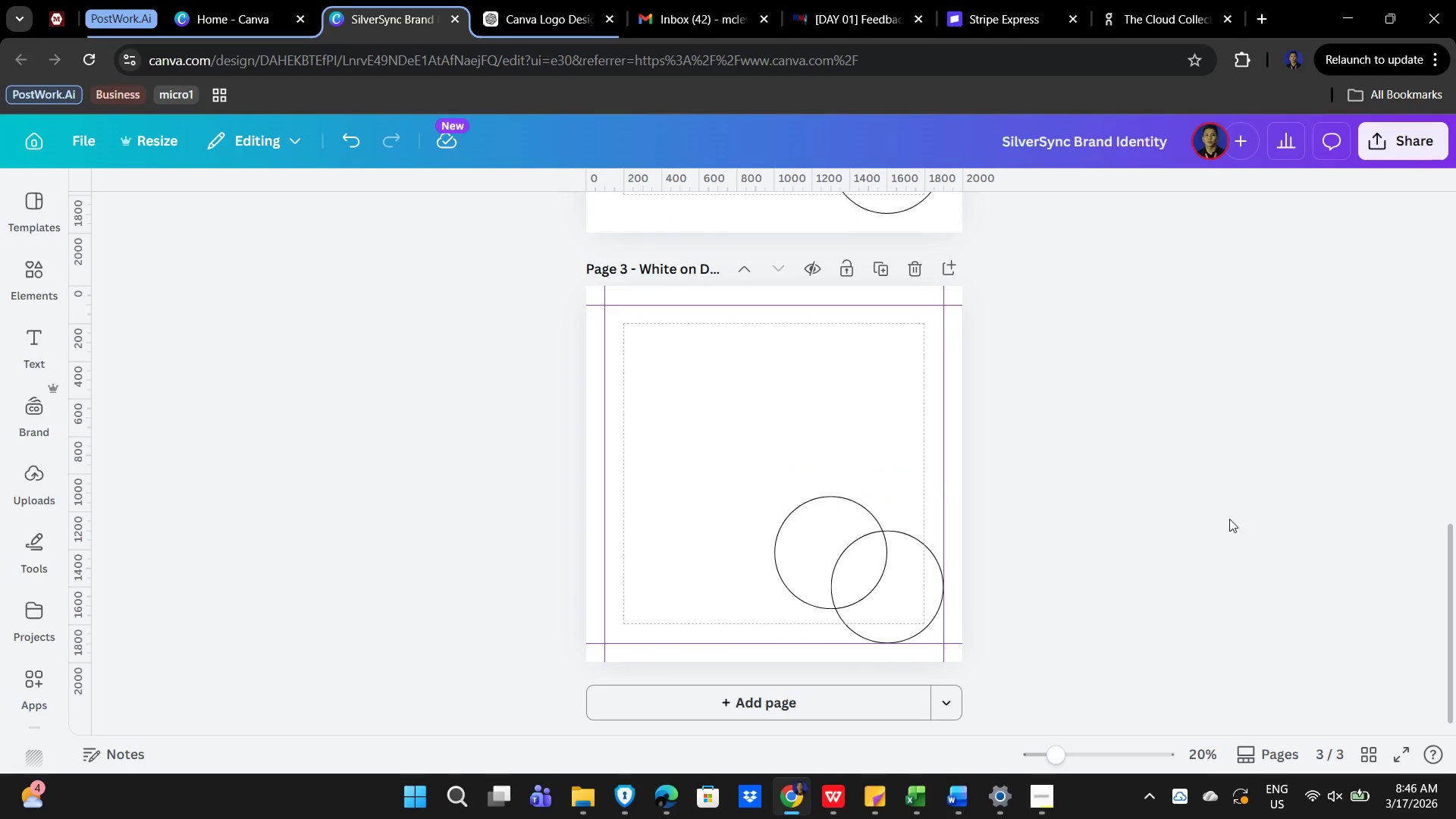 
scroll: coordinate [1144, 515], scroll_direction: up, amount: 15.0
 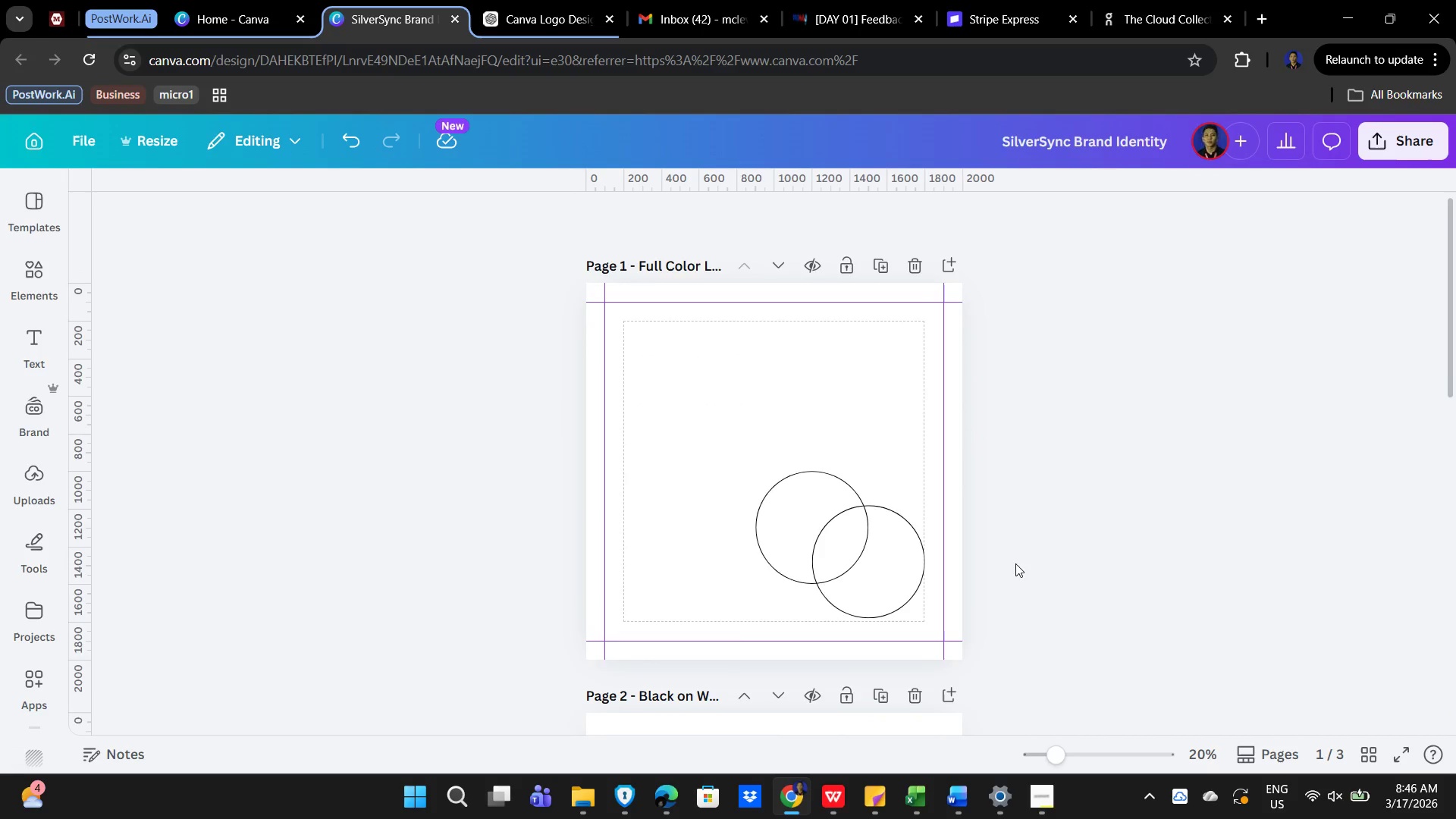 
scroll: coordinate [1054, 554], scroll_direction: down, amount: 6.0
 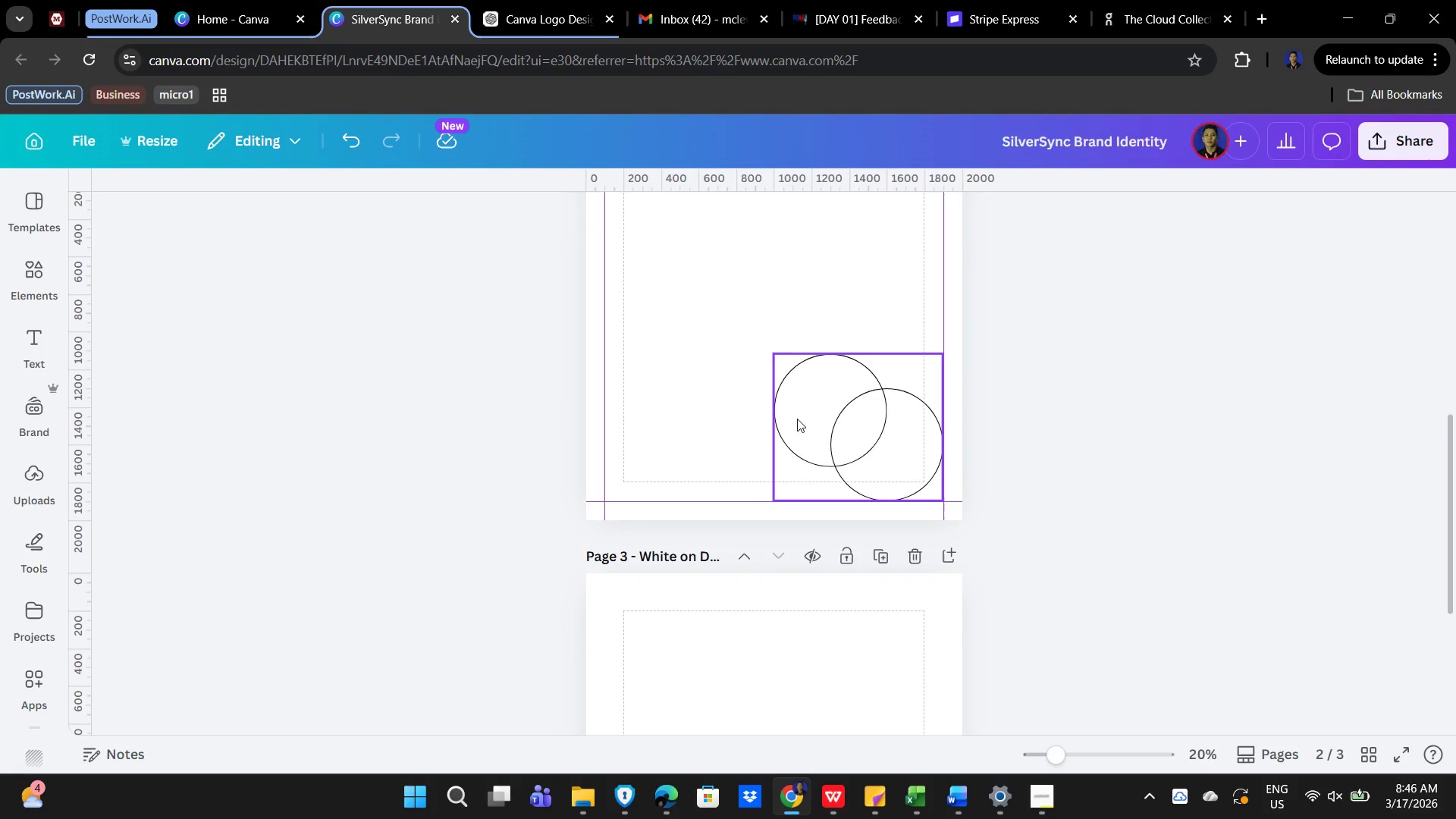 
left_click_drag(start_coordinate=[874, 438], to_coordinate=[855, 425])
 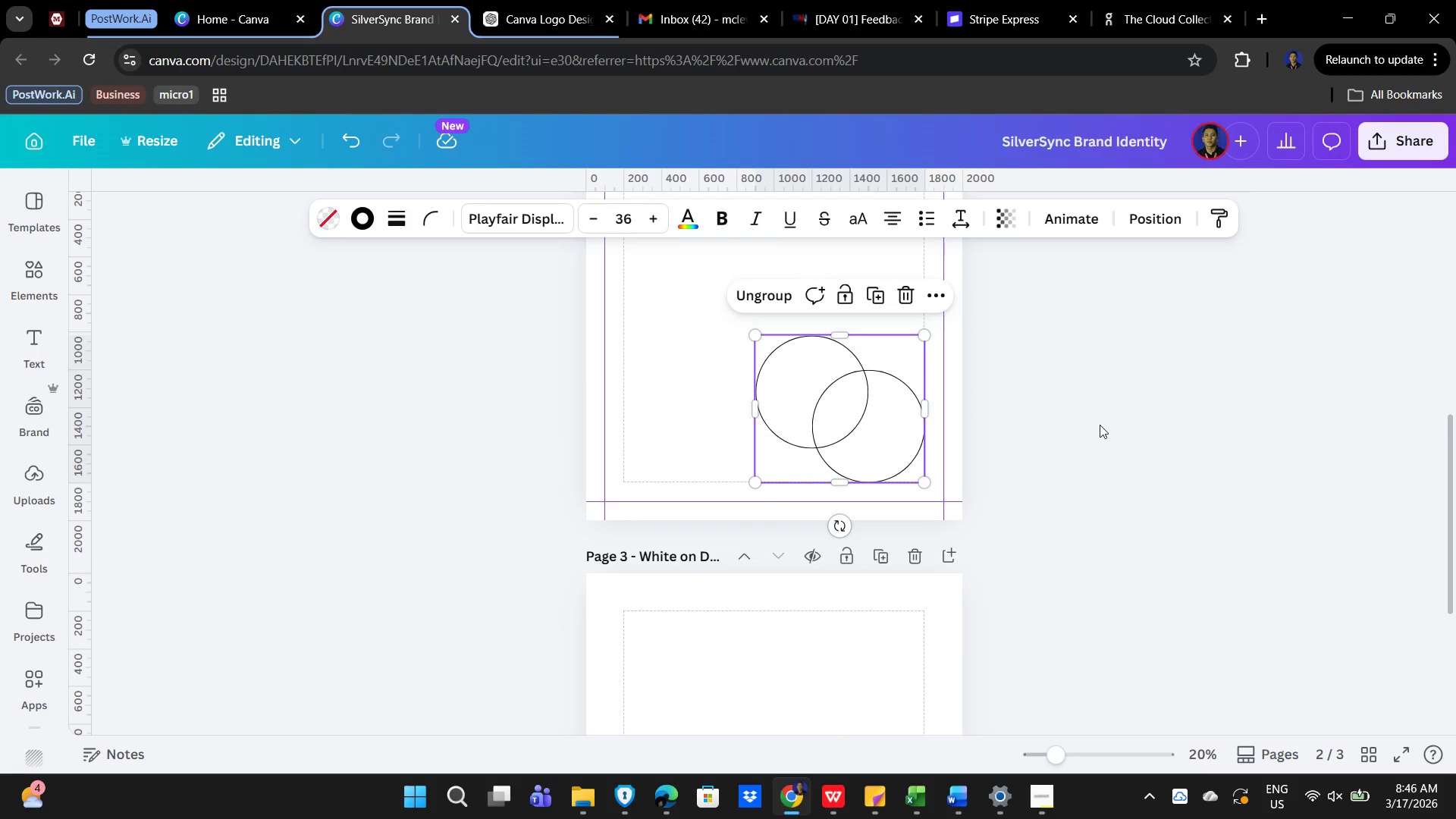 
left_click([1100, 425])
 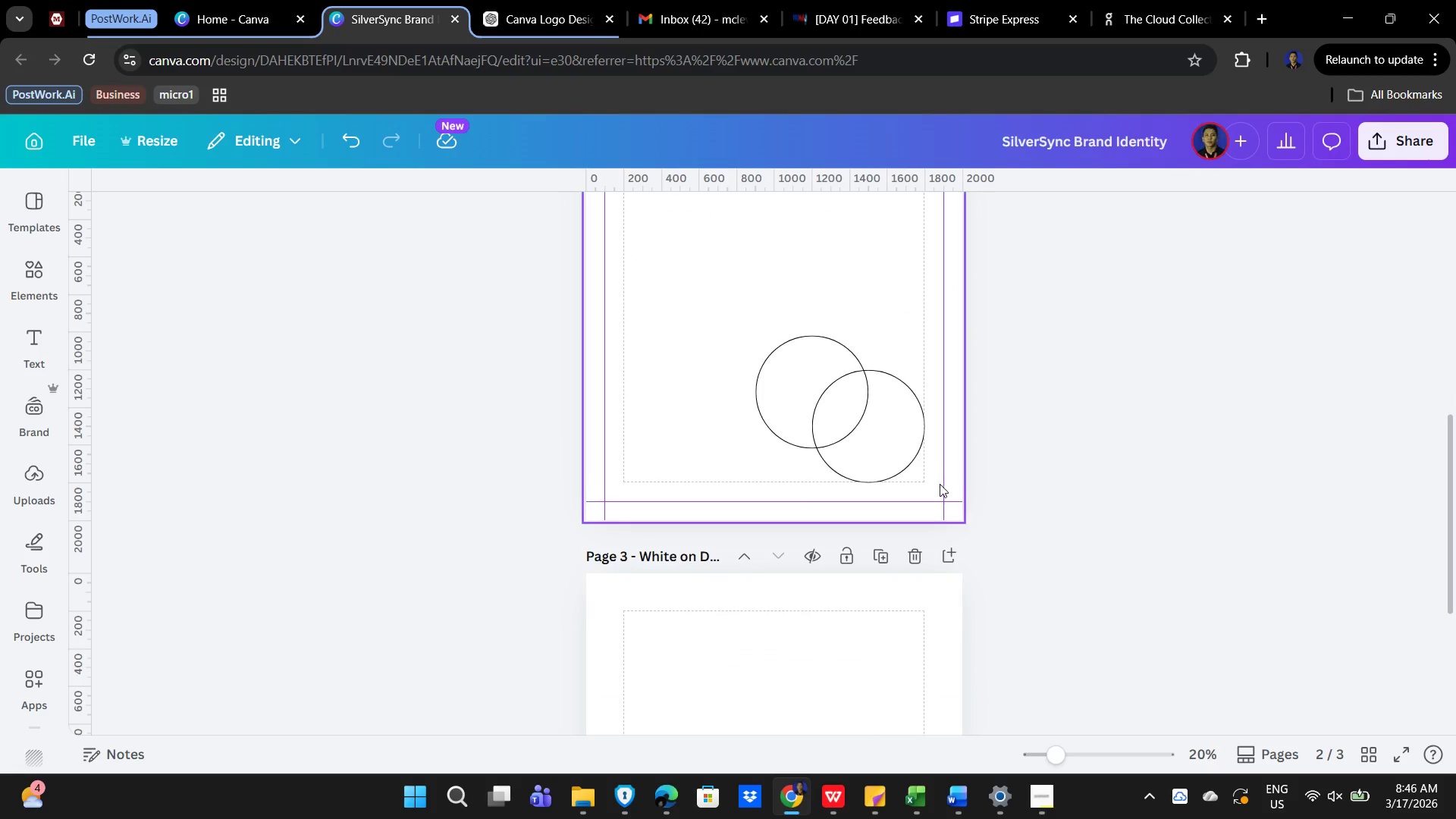 
scroll: coordinate [940, 484], scroll_direction: down, amount: 3.0
 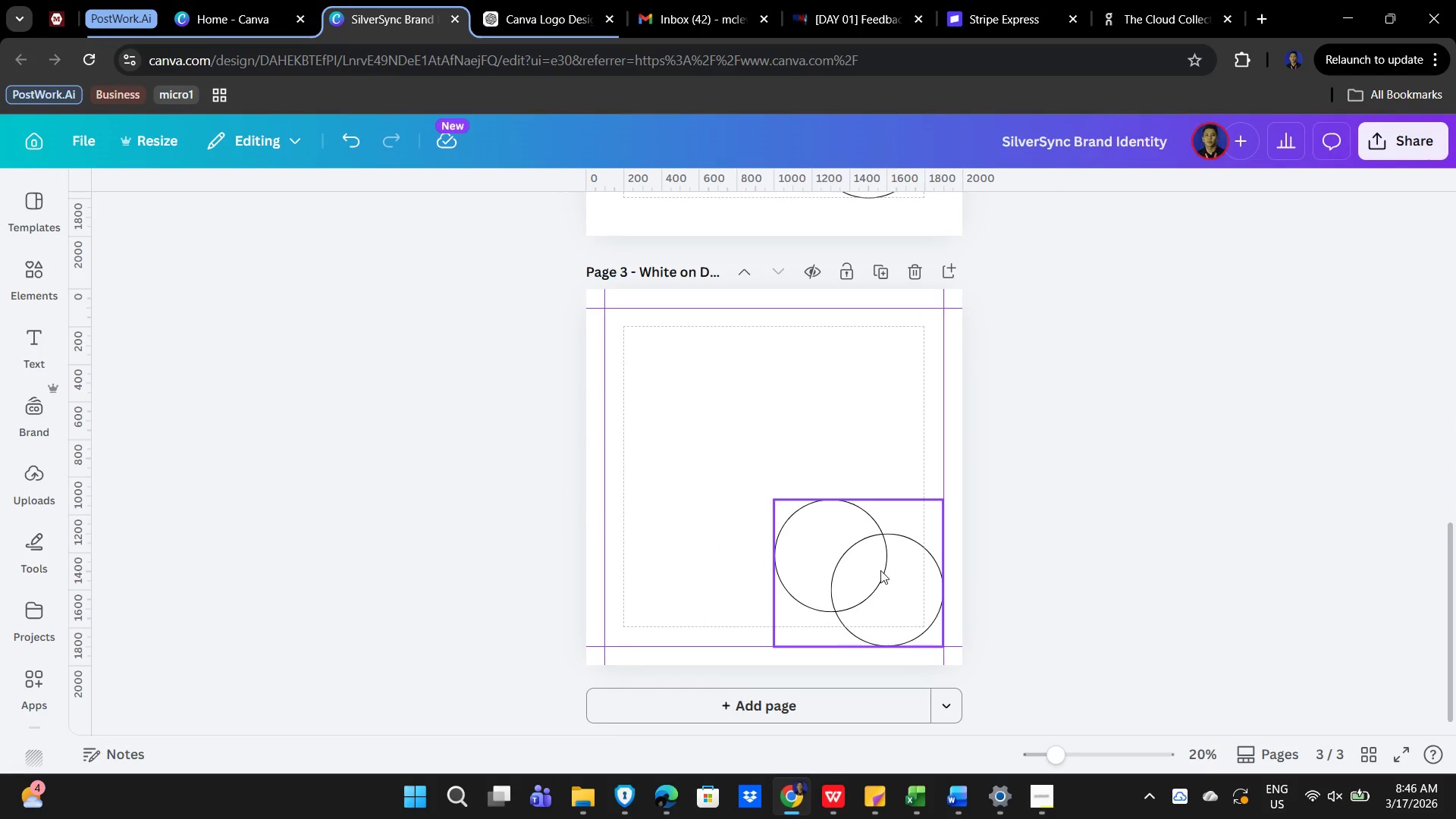 
left_click_drag(start_coordinate=[883, 571], to_coordinate=[868, 556])
 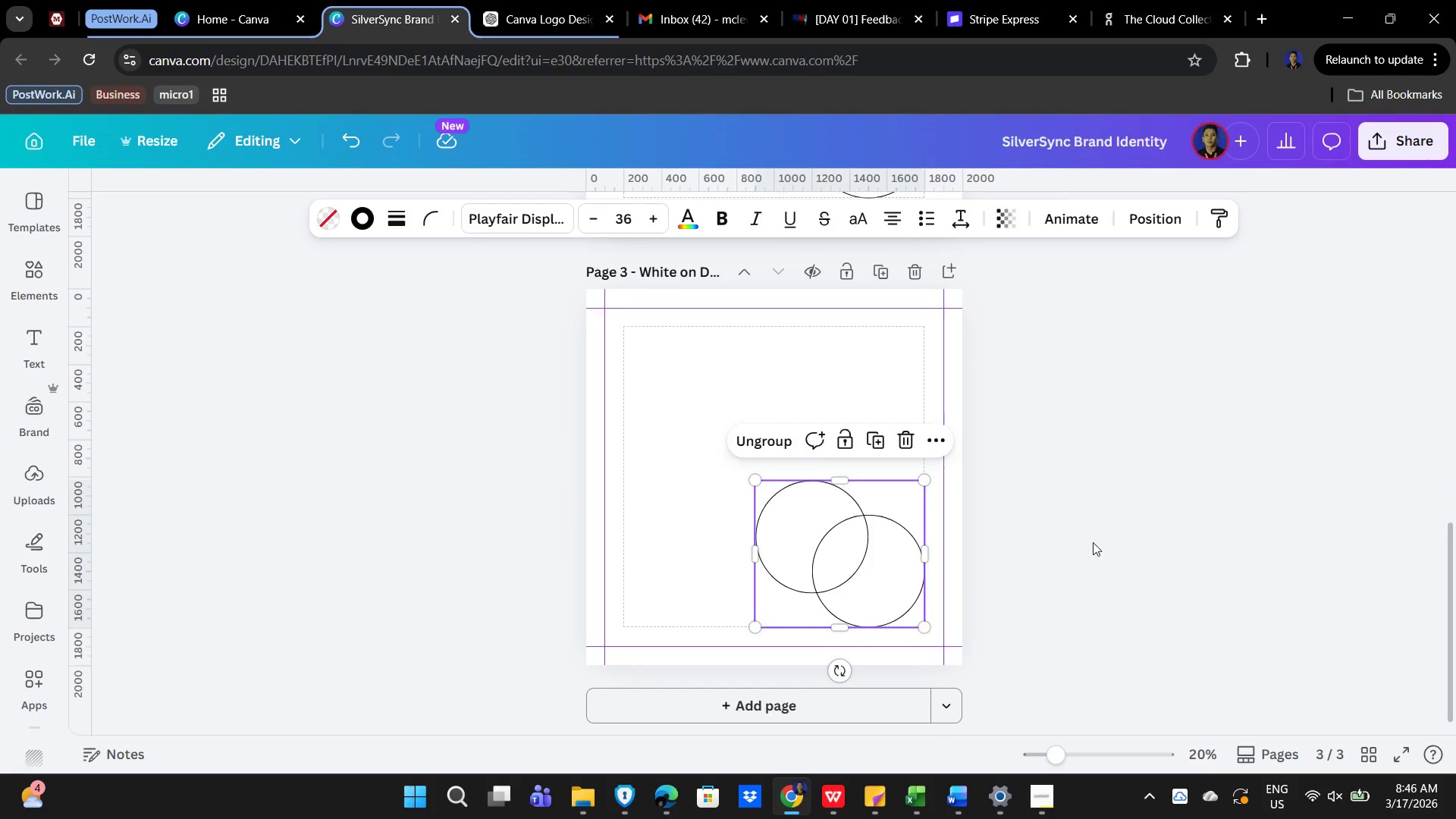 
left_click([691, 394])
 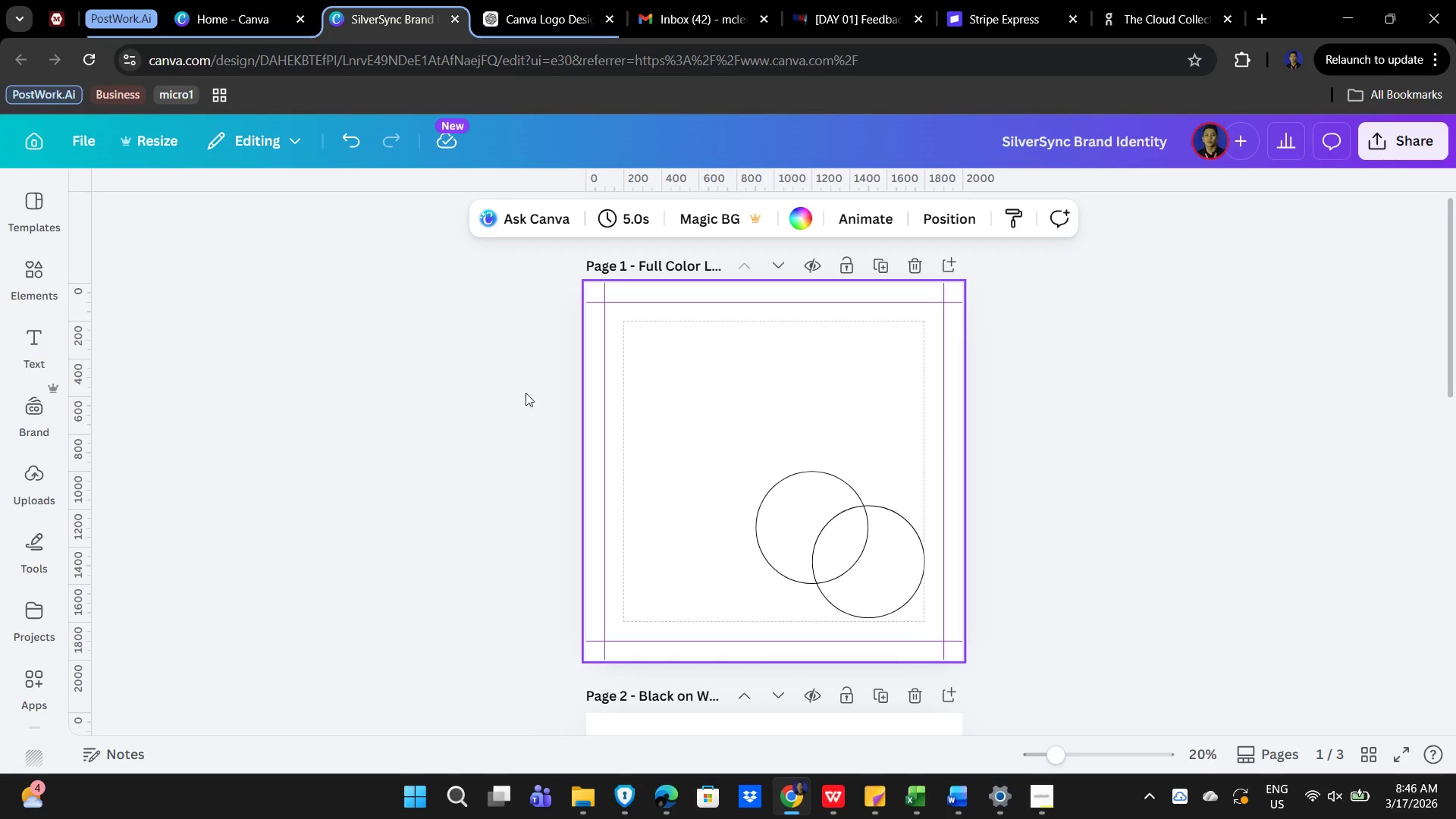 
scroll: coordinate [992, 555], scroll_direction: up, amount: 14.0
 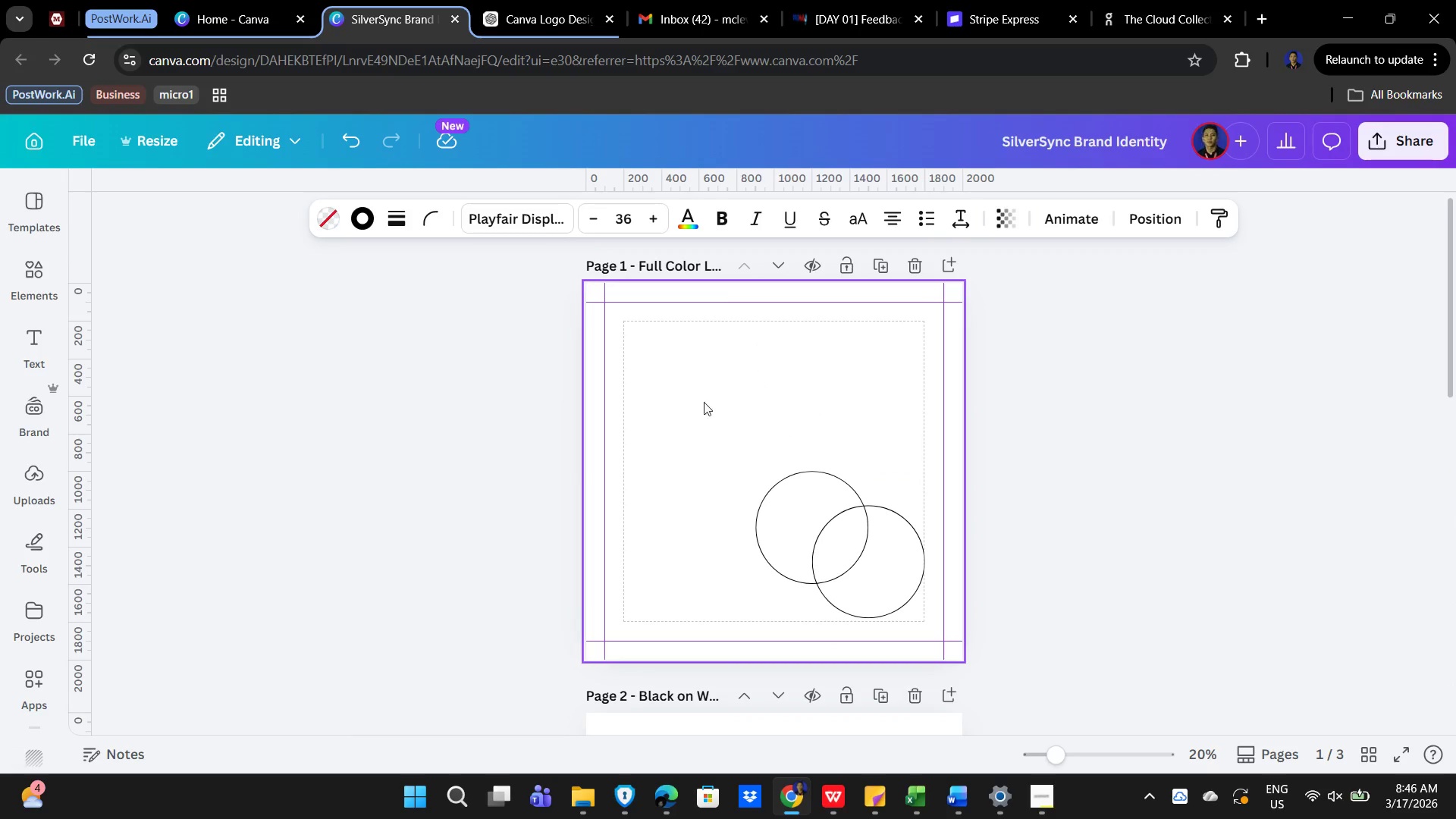 
wait(9.31)
 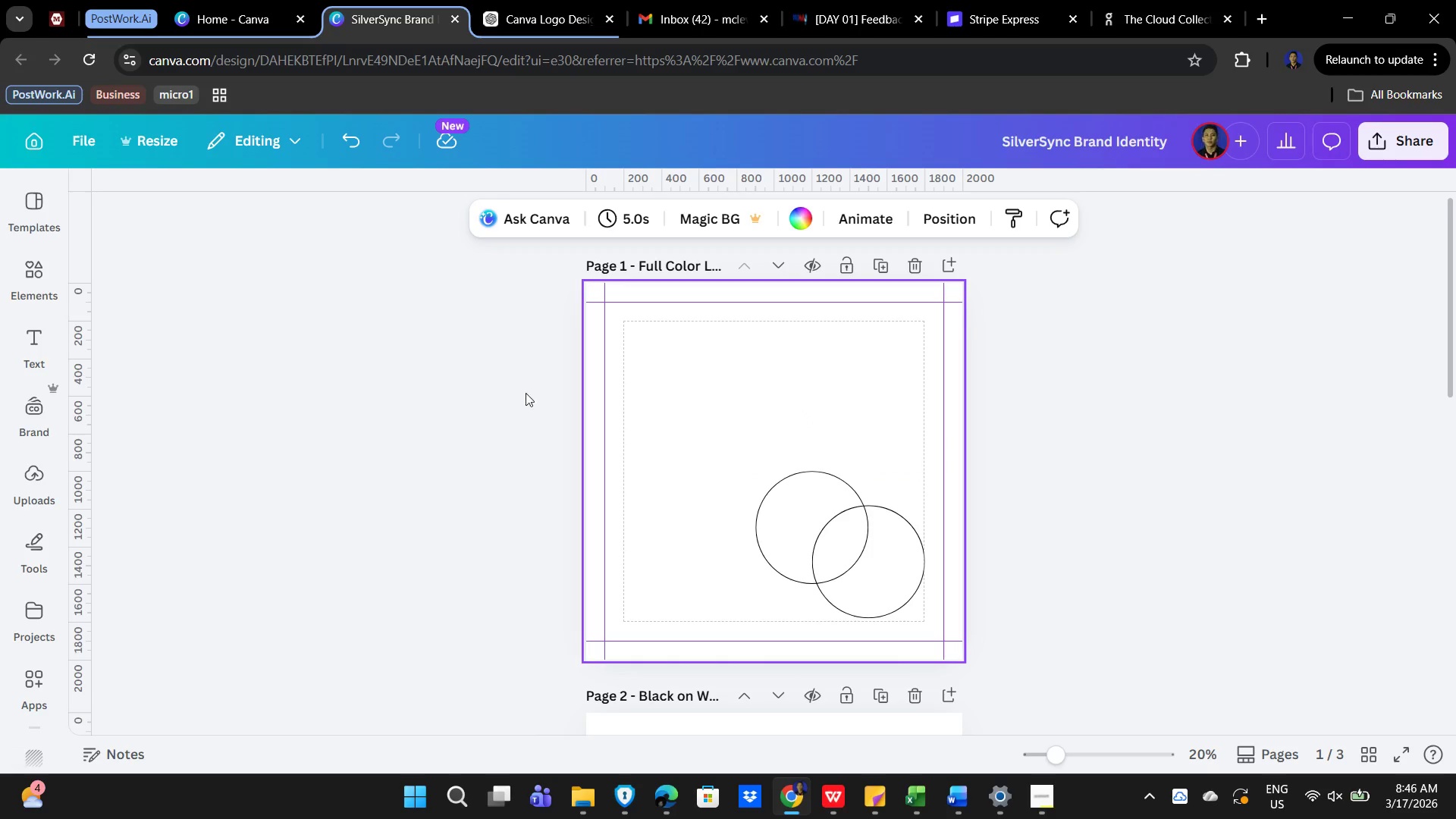 
left_click_drag(start_coordinate=[472, 488], to_coordinate=[476, 491])
 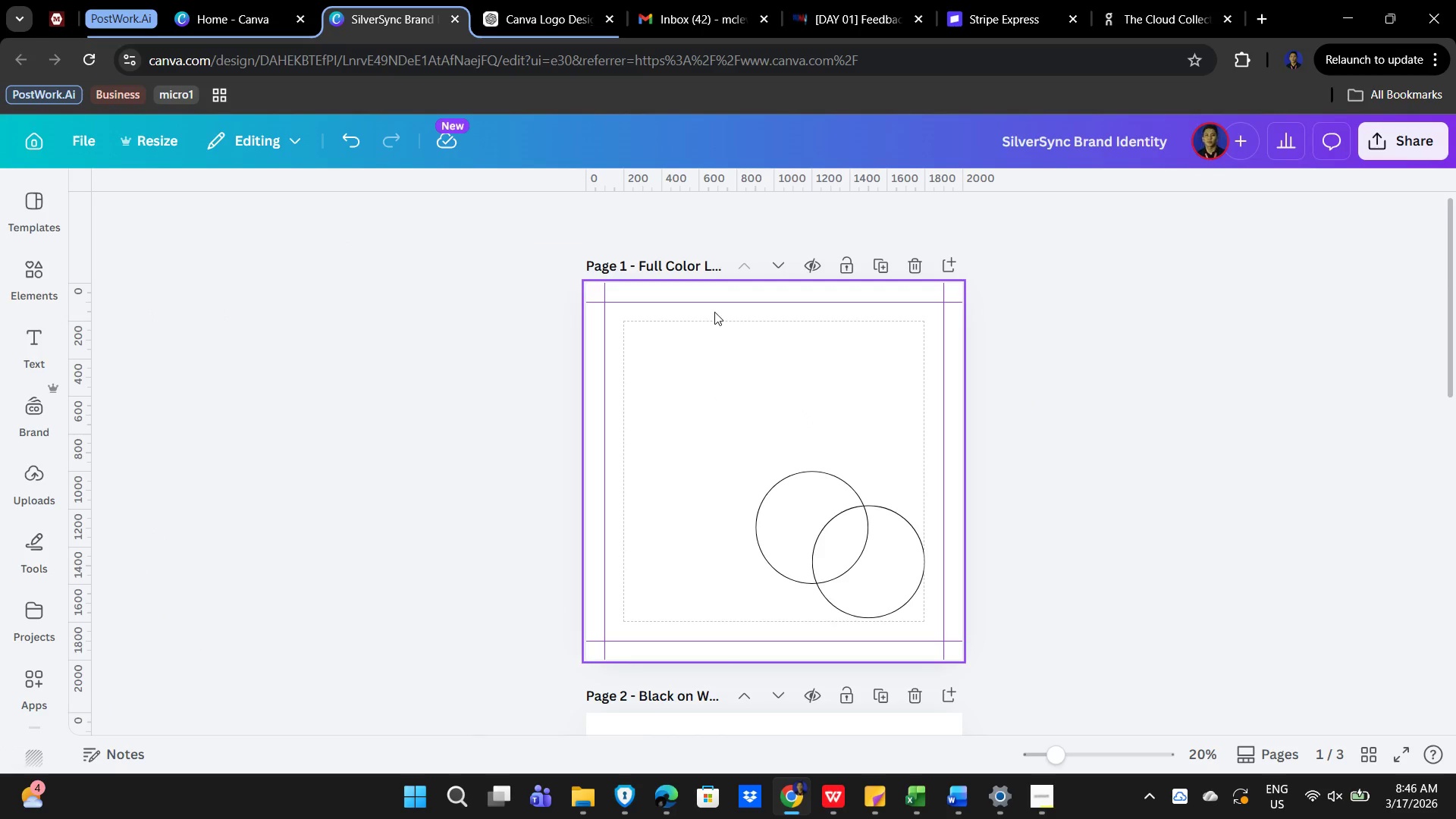 
triple_click([714, 312])
 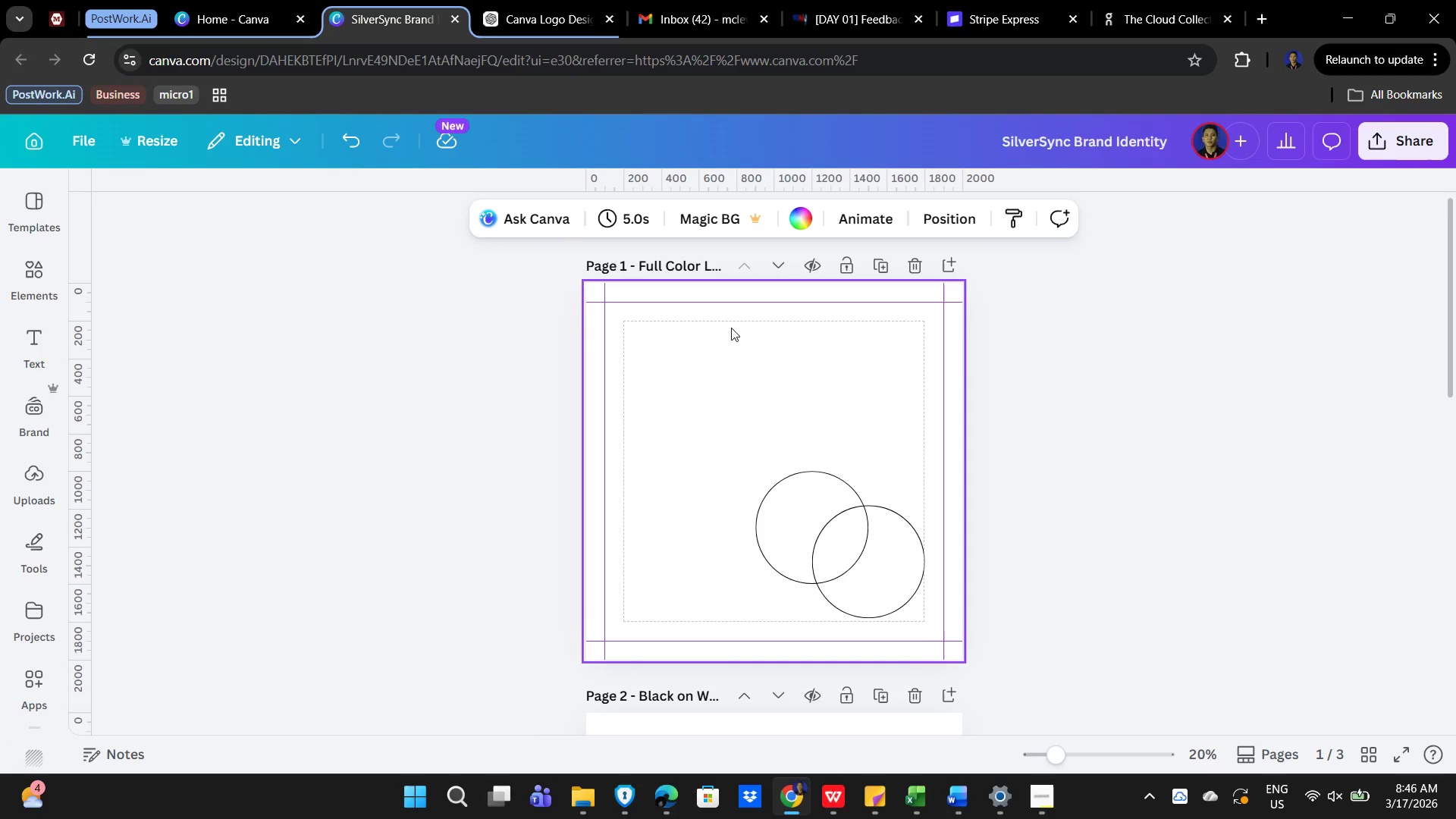 
wait(8.59)
 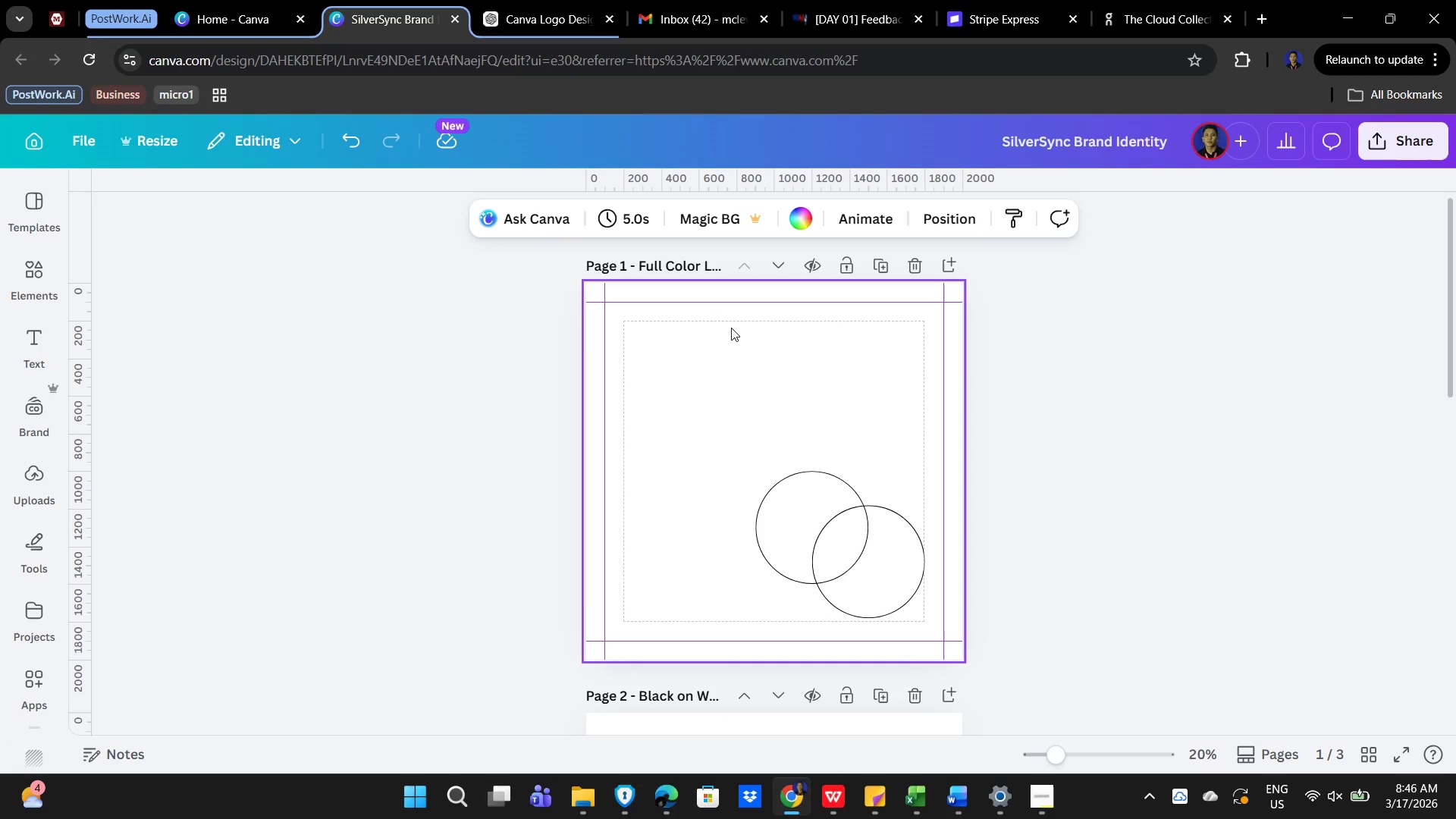 
left_click_drag(start_coordinate=[1125, 397], to_coordinate=[1122, 394])
 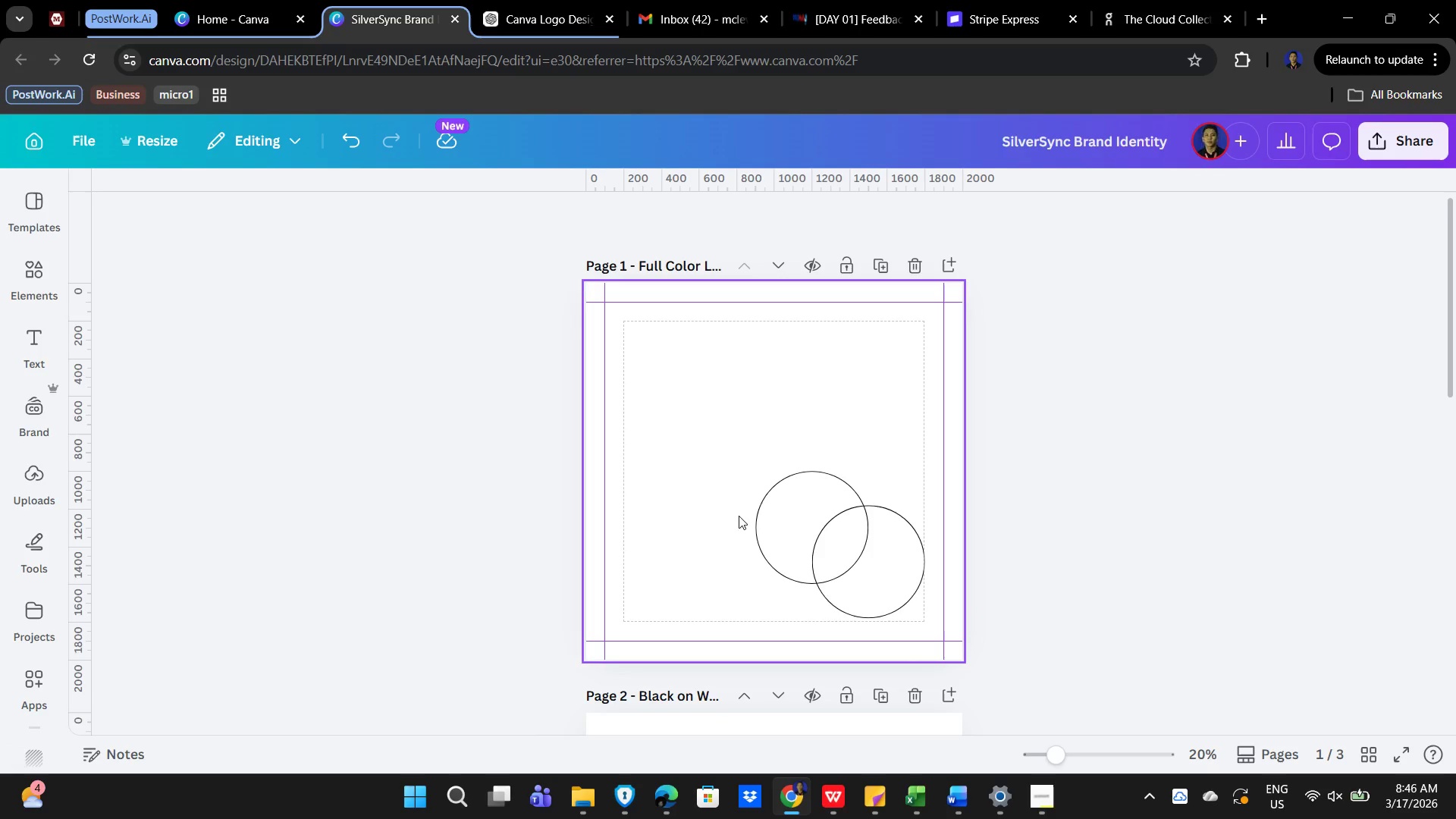 
double_click([724, 513])
 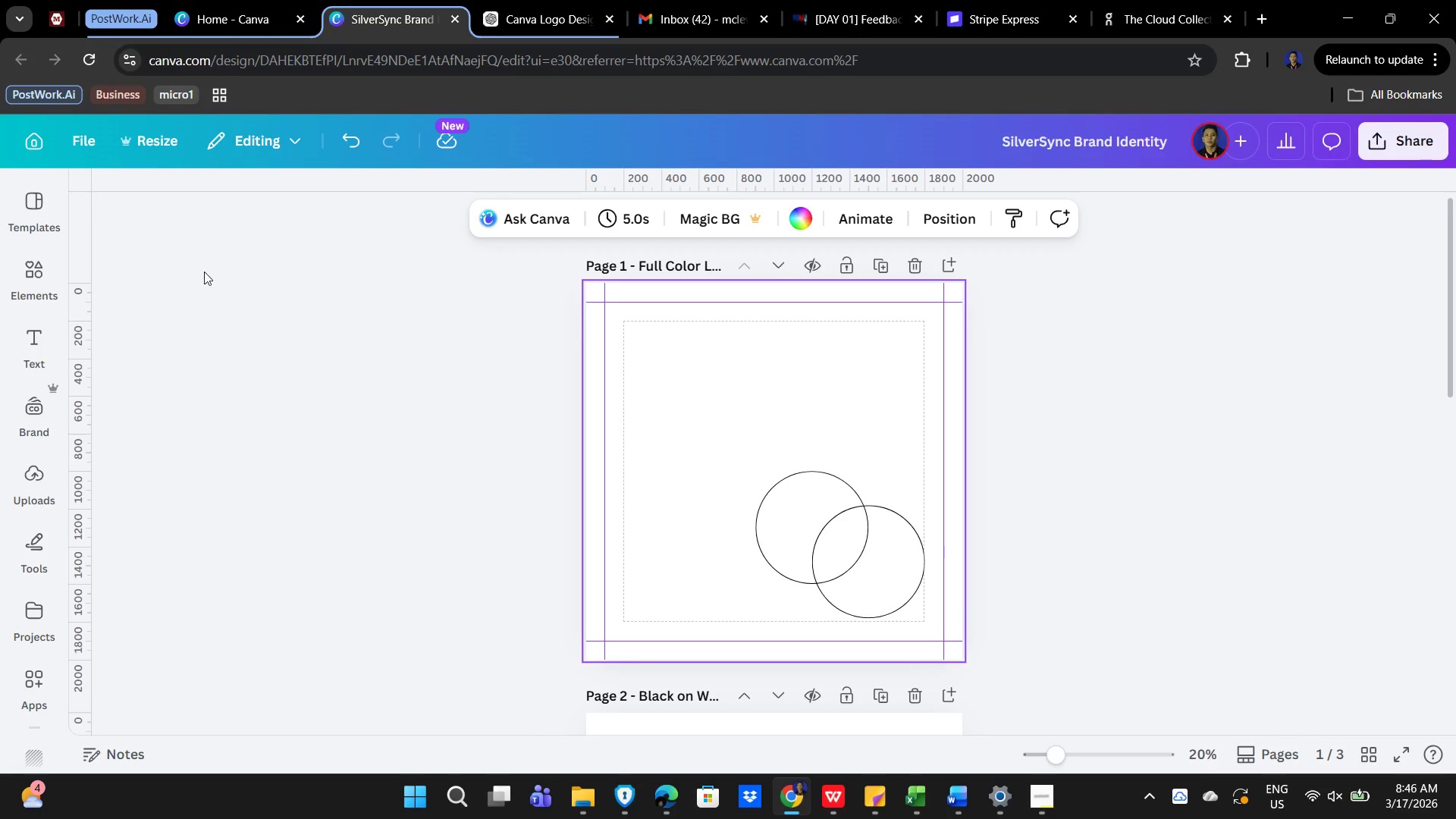 
left_click([825, 423])
 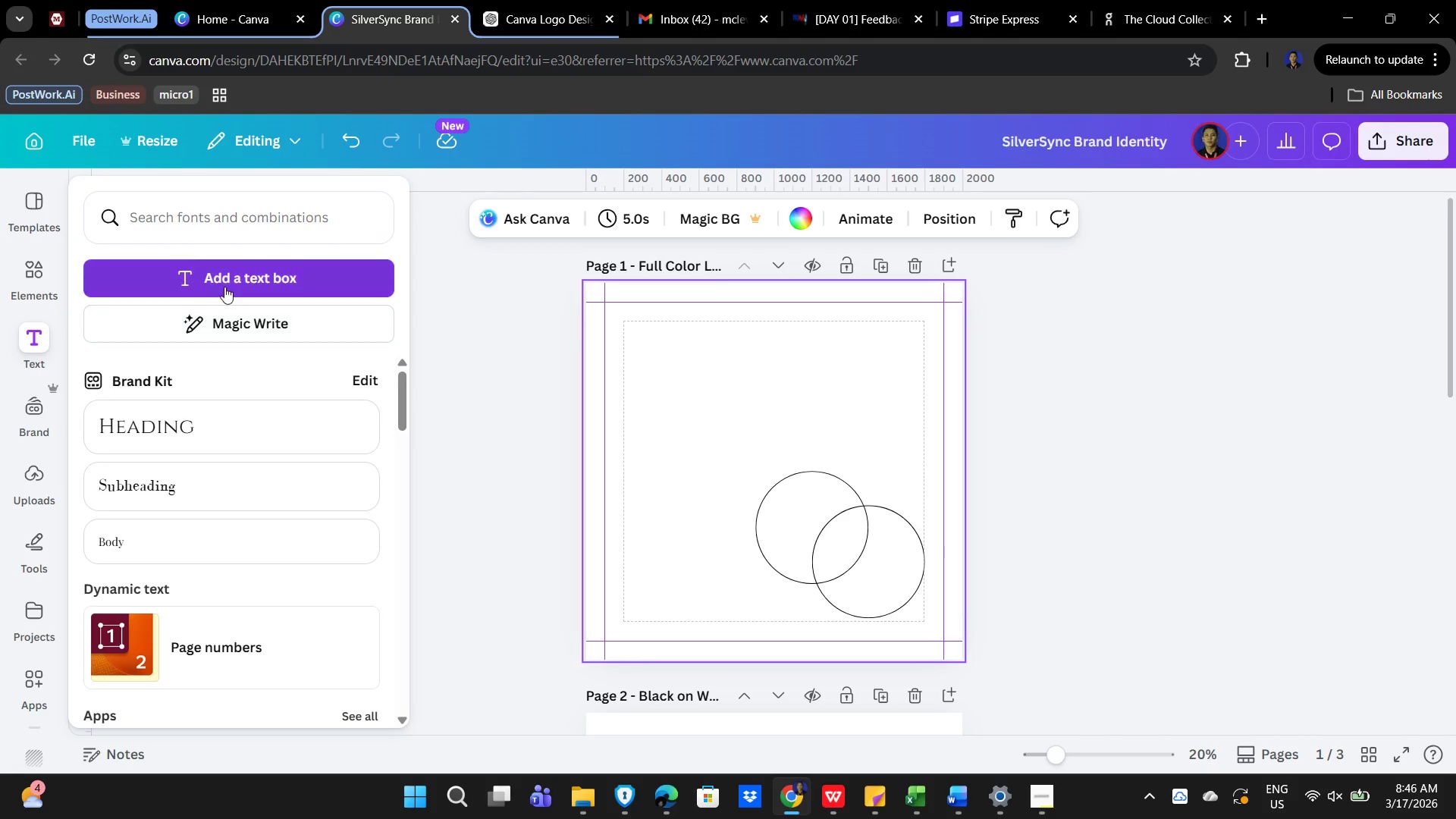 
left_click([237, 278])
 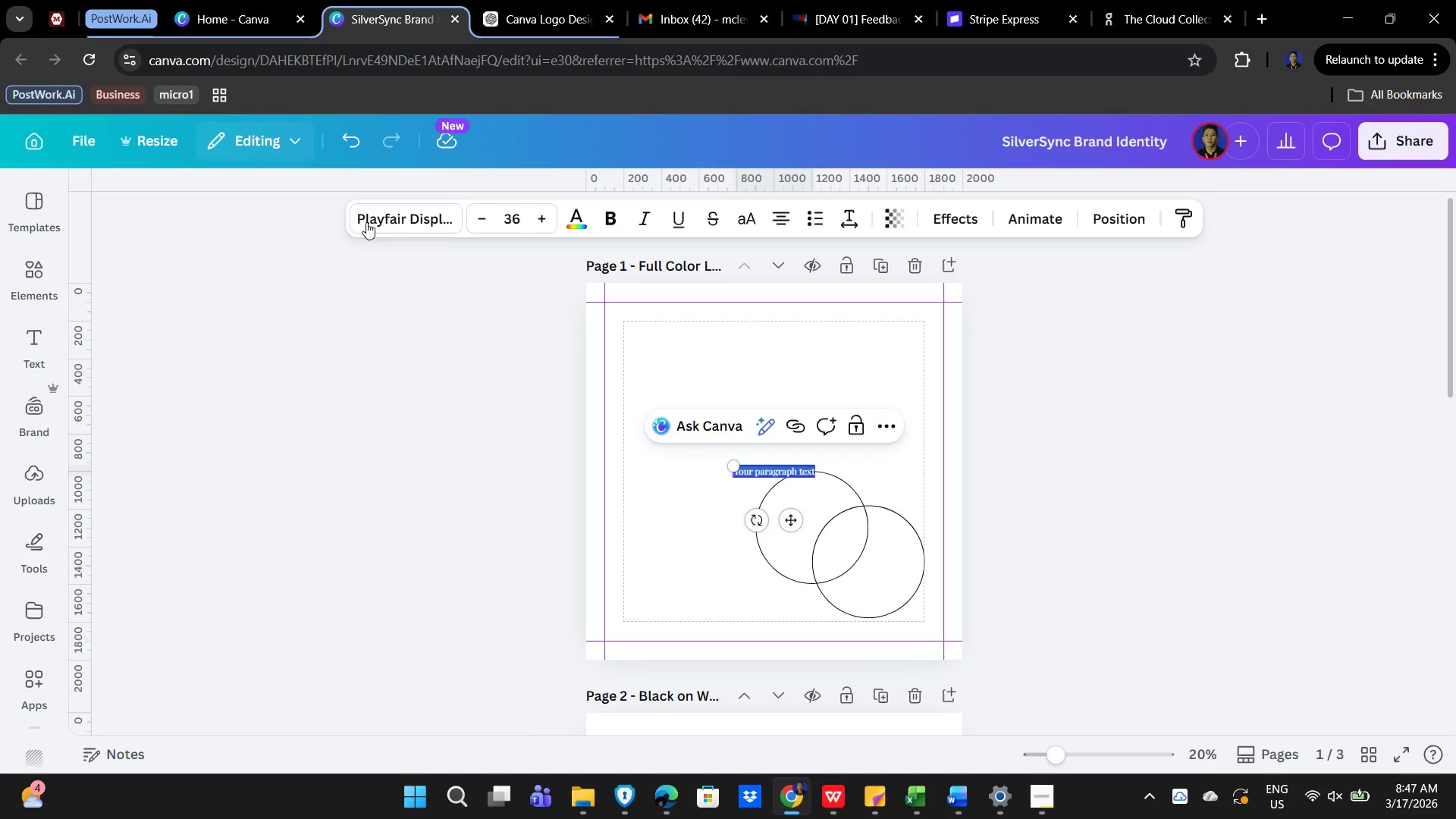 
wait(7.27)
 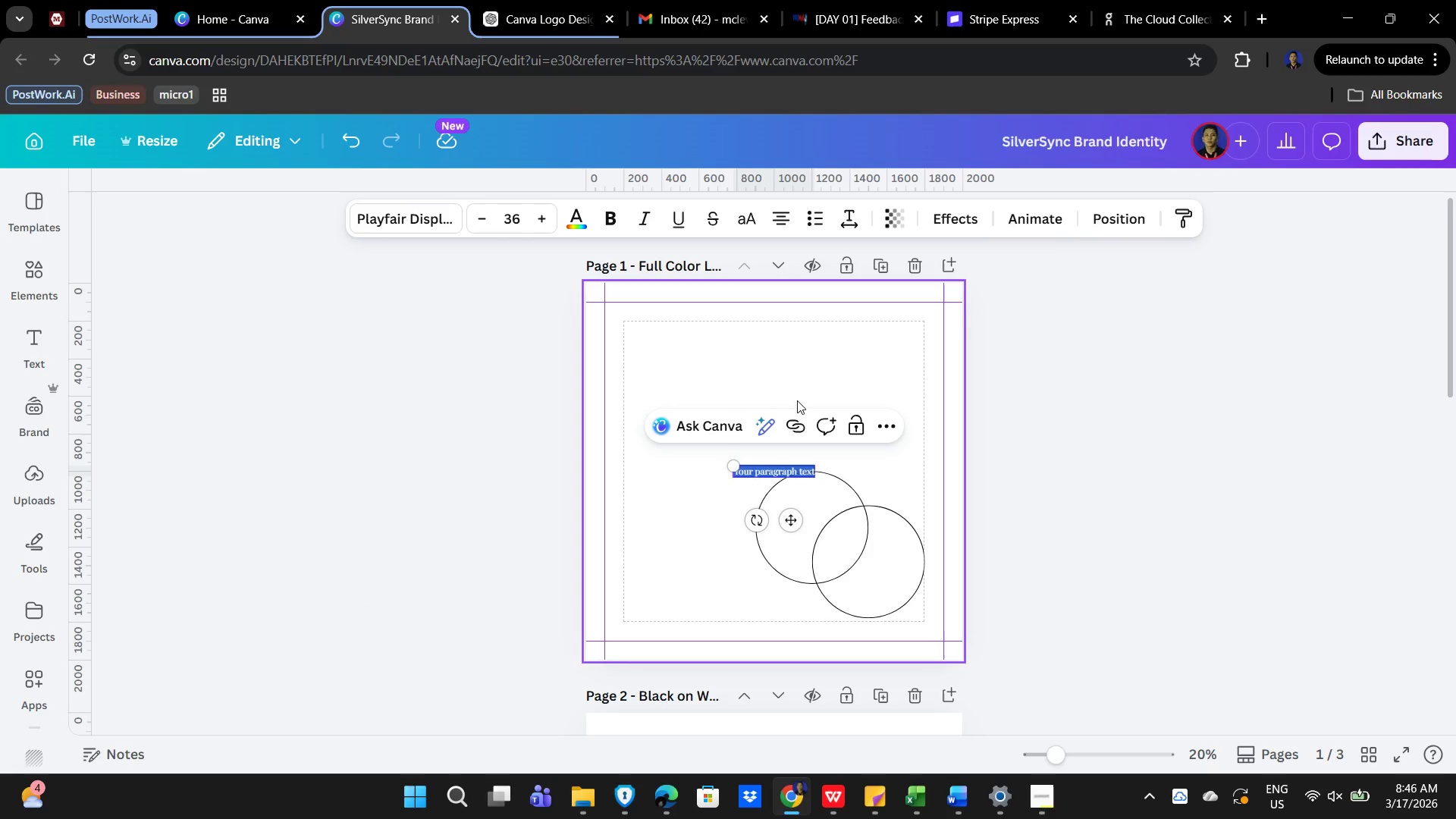 
left_click([154, 384])
 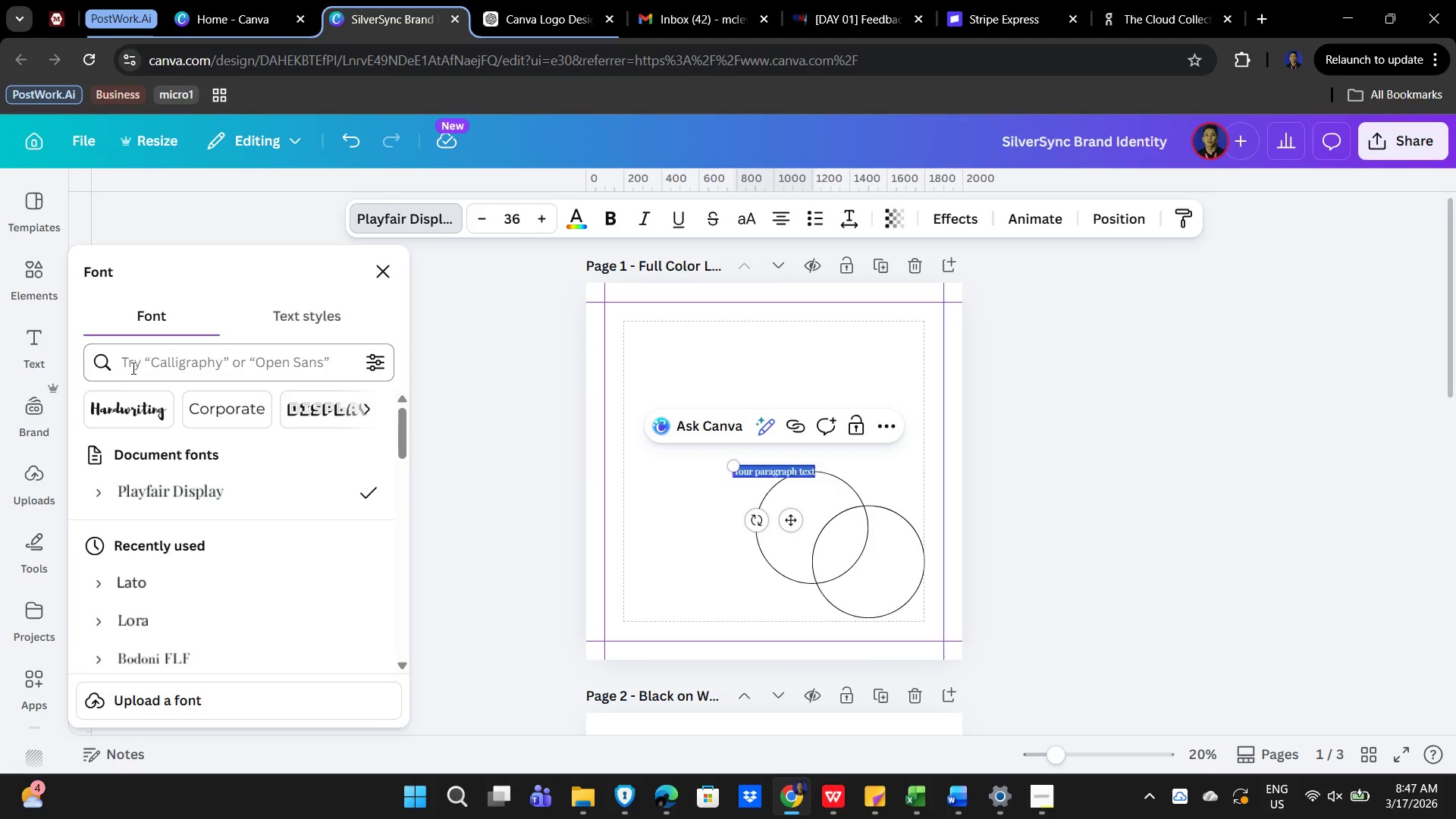 
left_click([132, 366])
 